 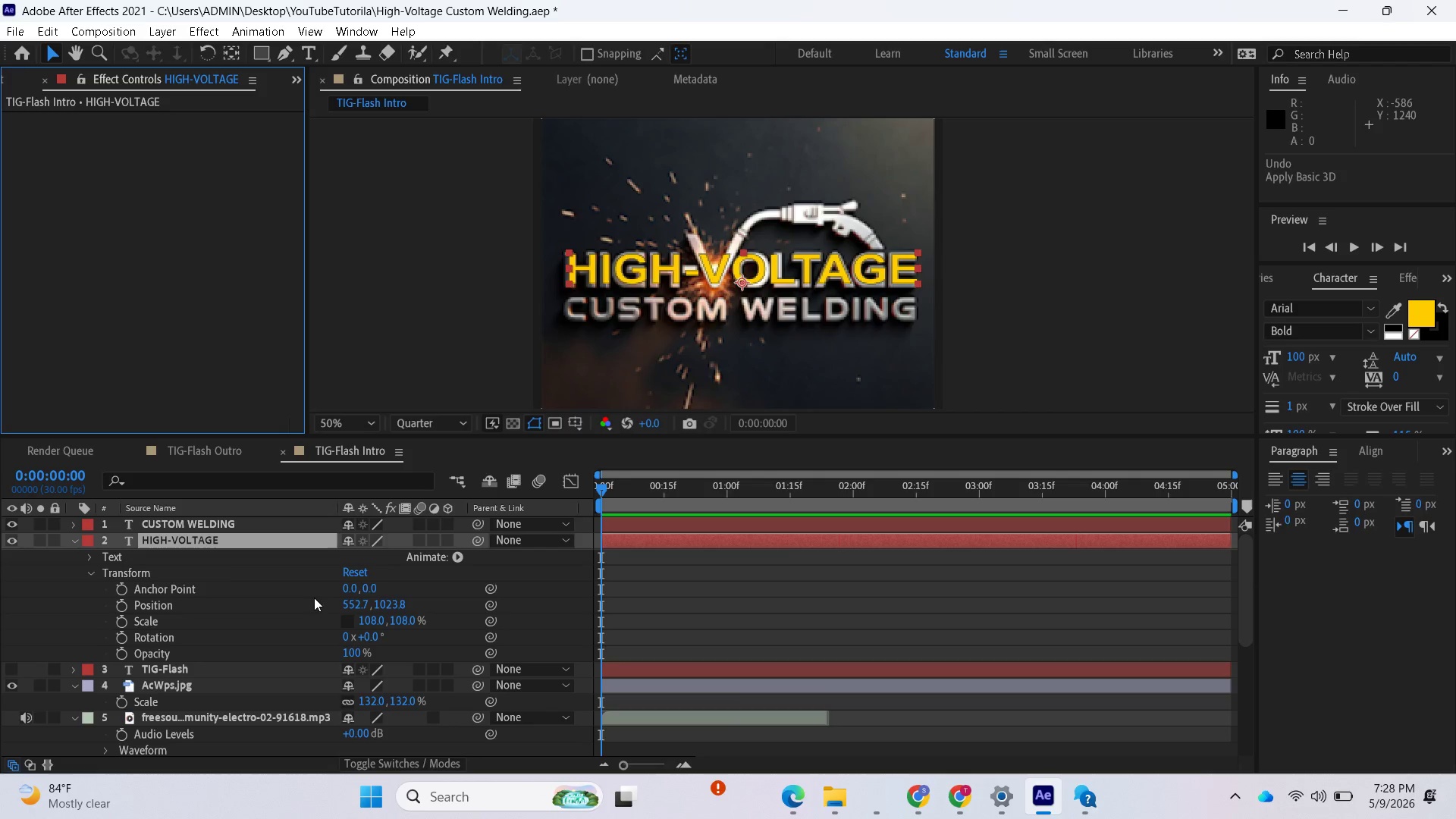 
left_click([447, 540])
 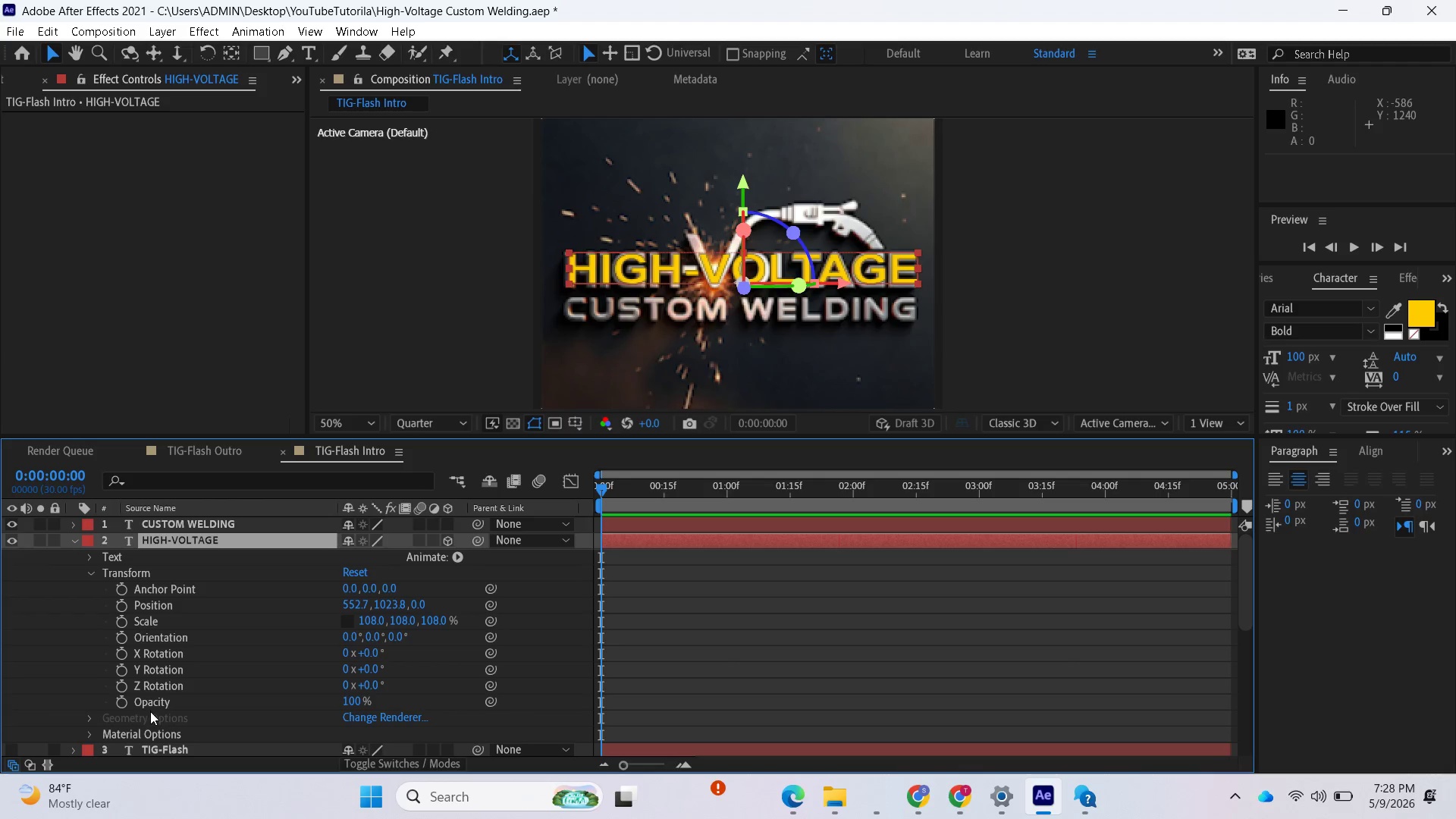 
scroll: coordinate [158, 718], scroll_direction: down, amount: 1.0
 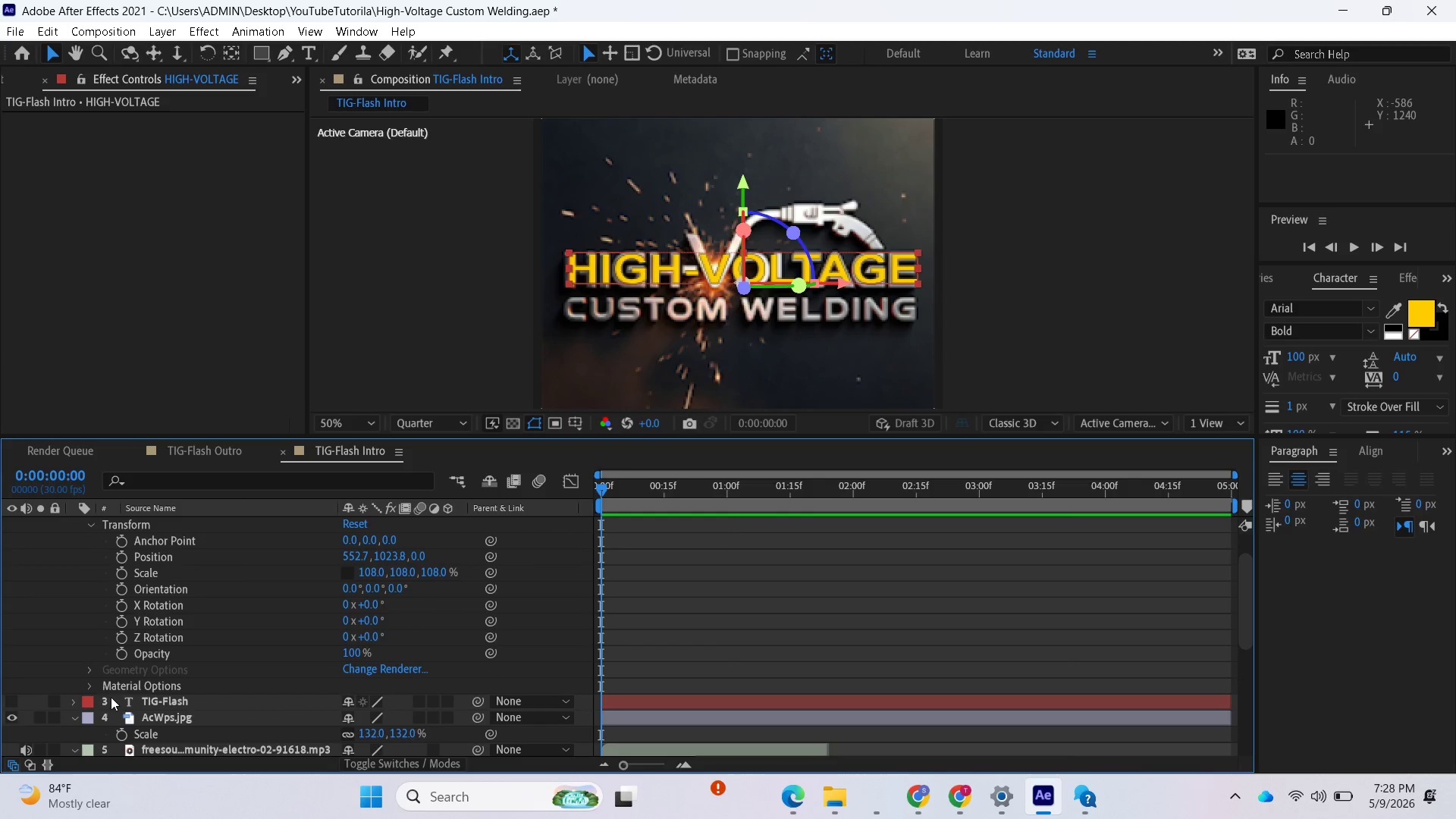 
mouse_move([111, 684])
 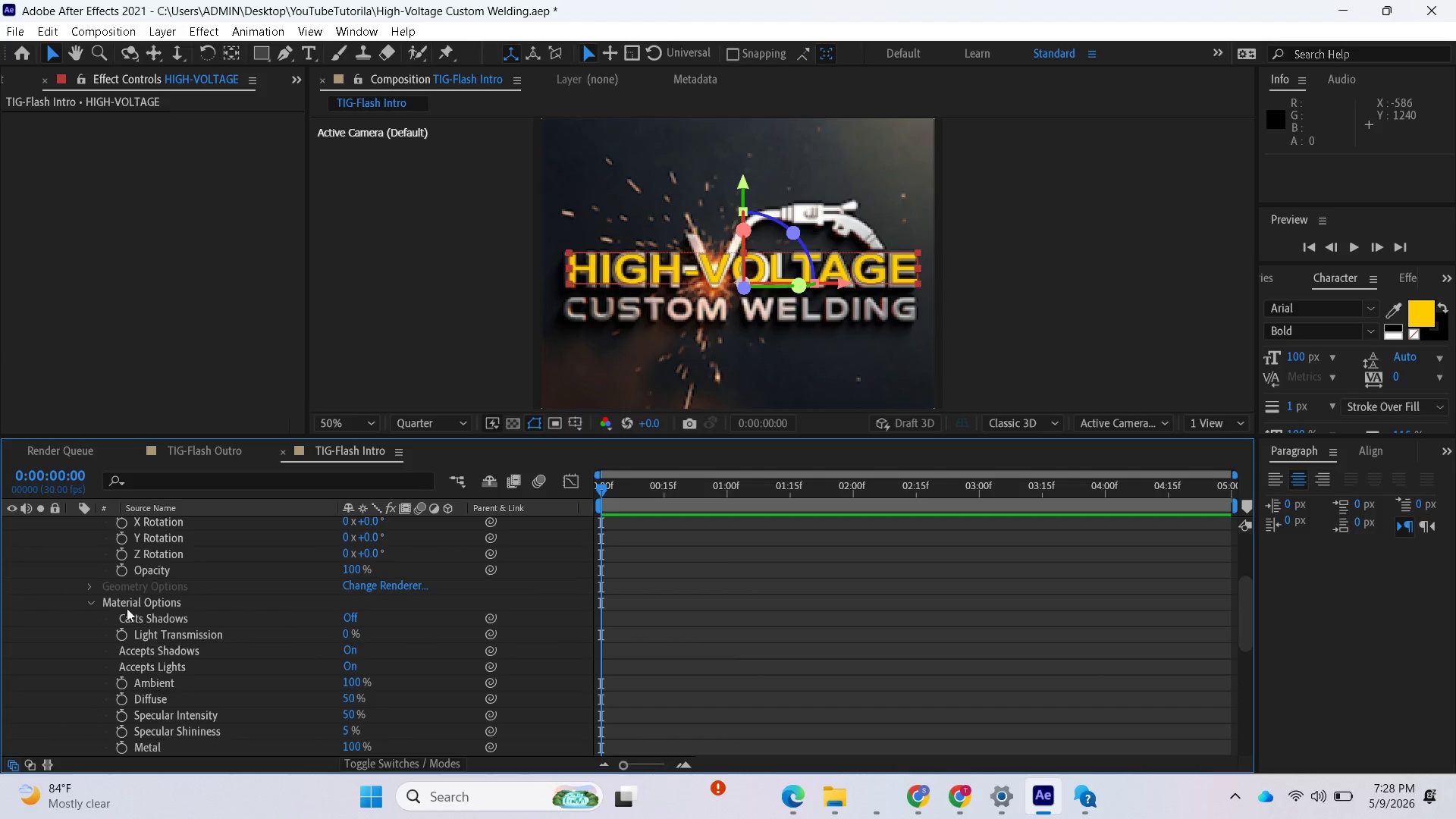 
left_click([87, 578])
 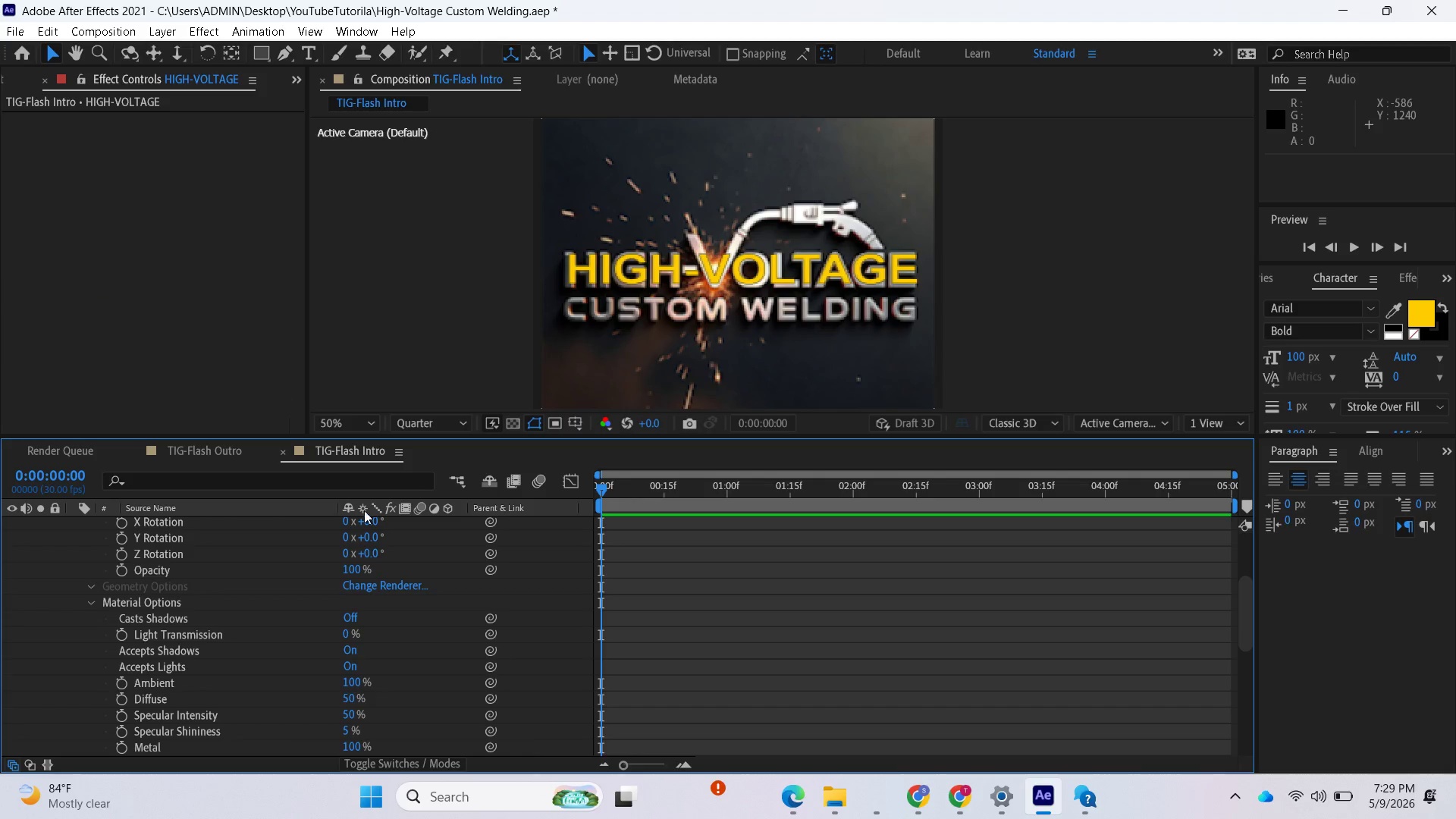 
wait(72.3)
 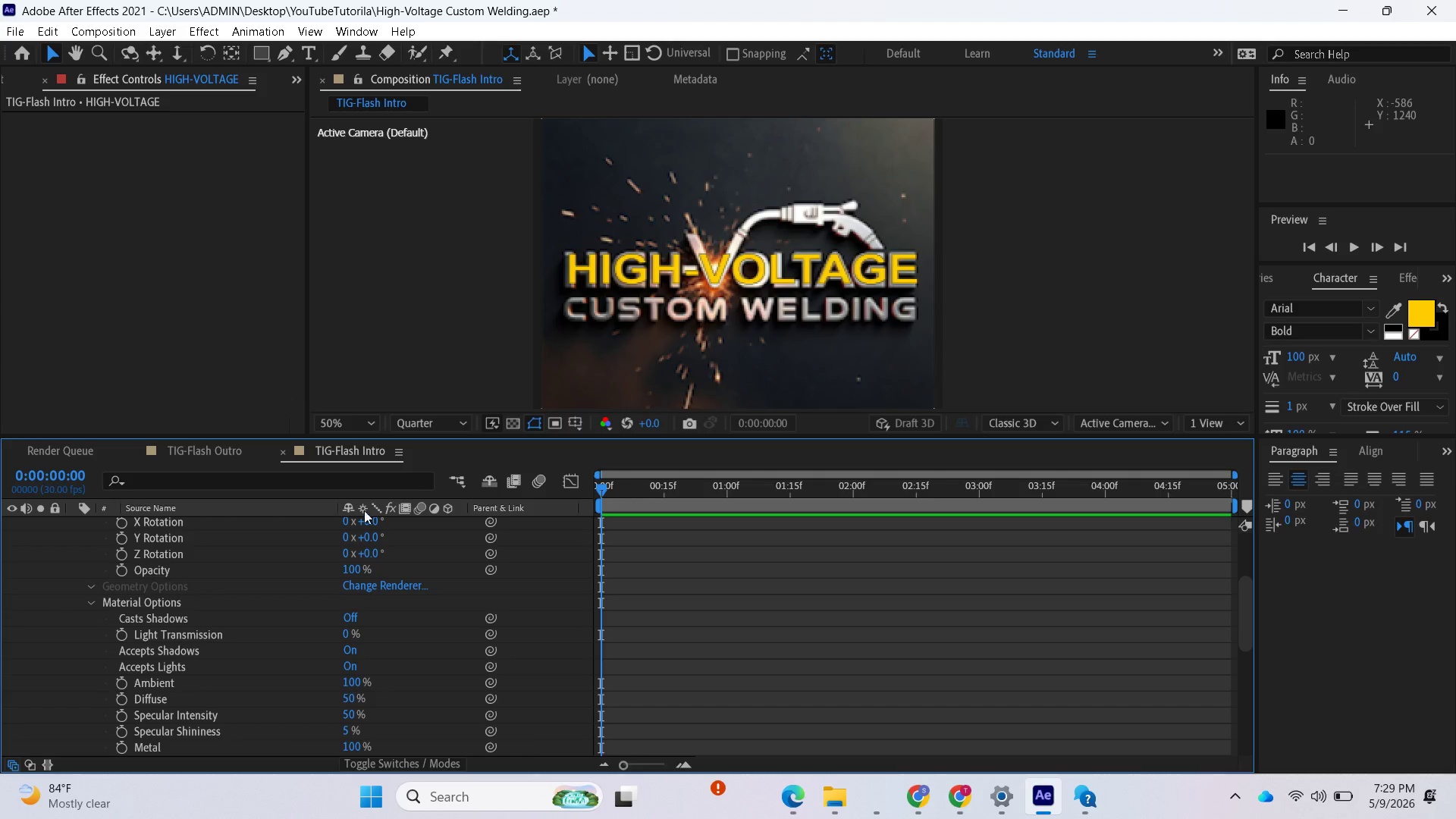 
left_click([377, 591])
 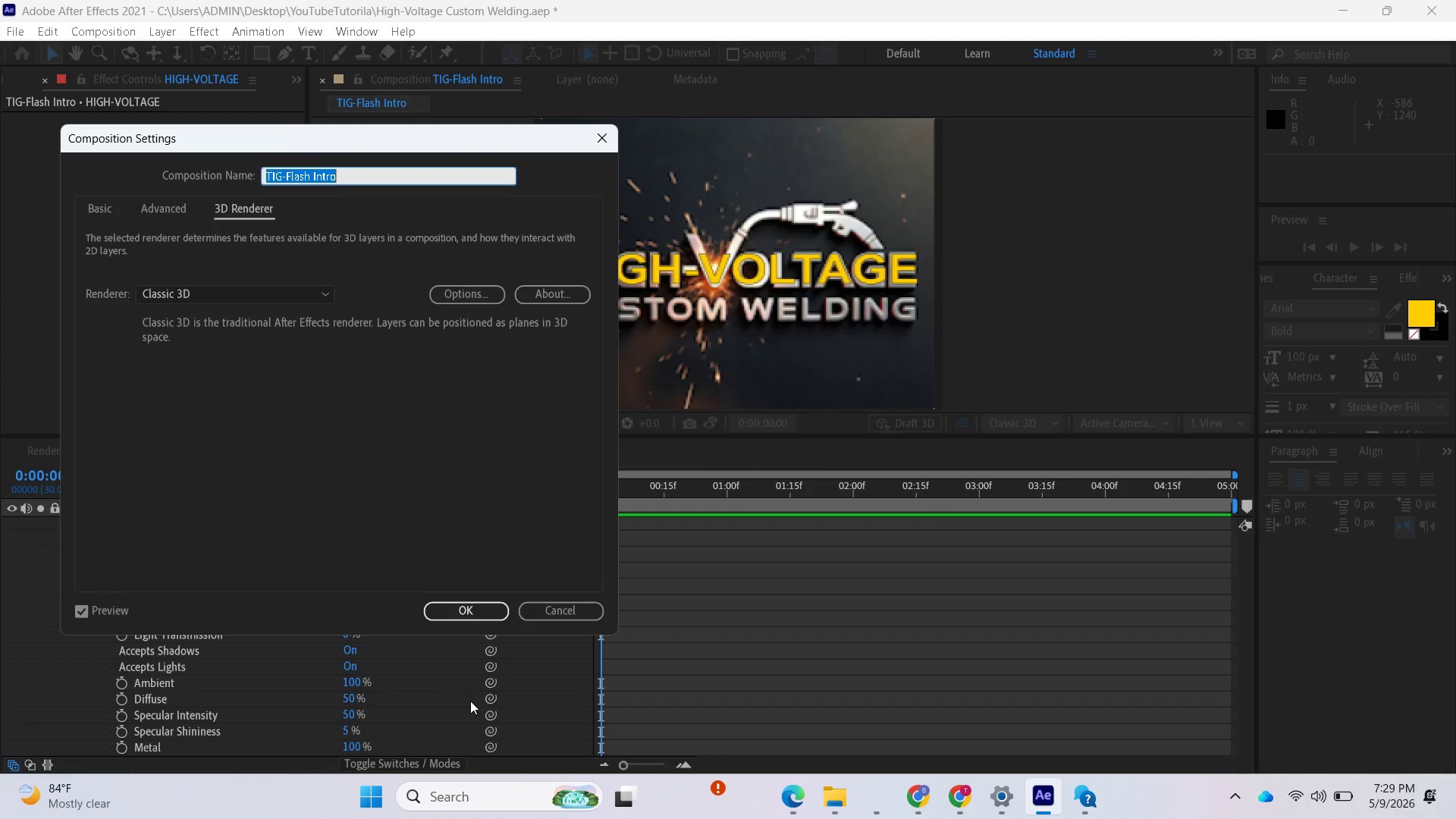 
wait(17.17)
 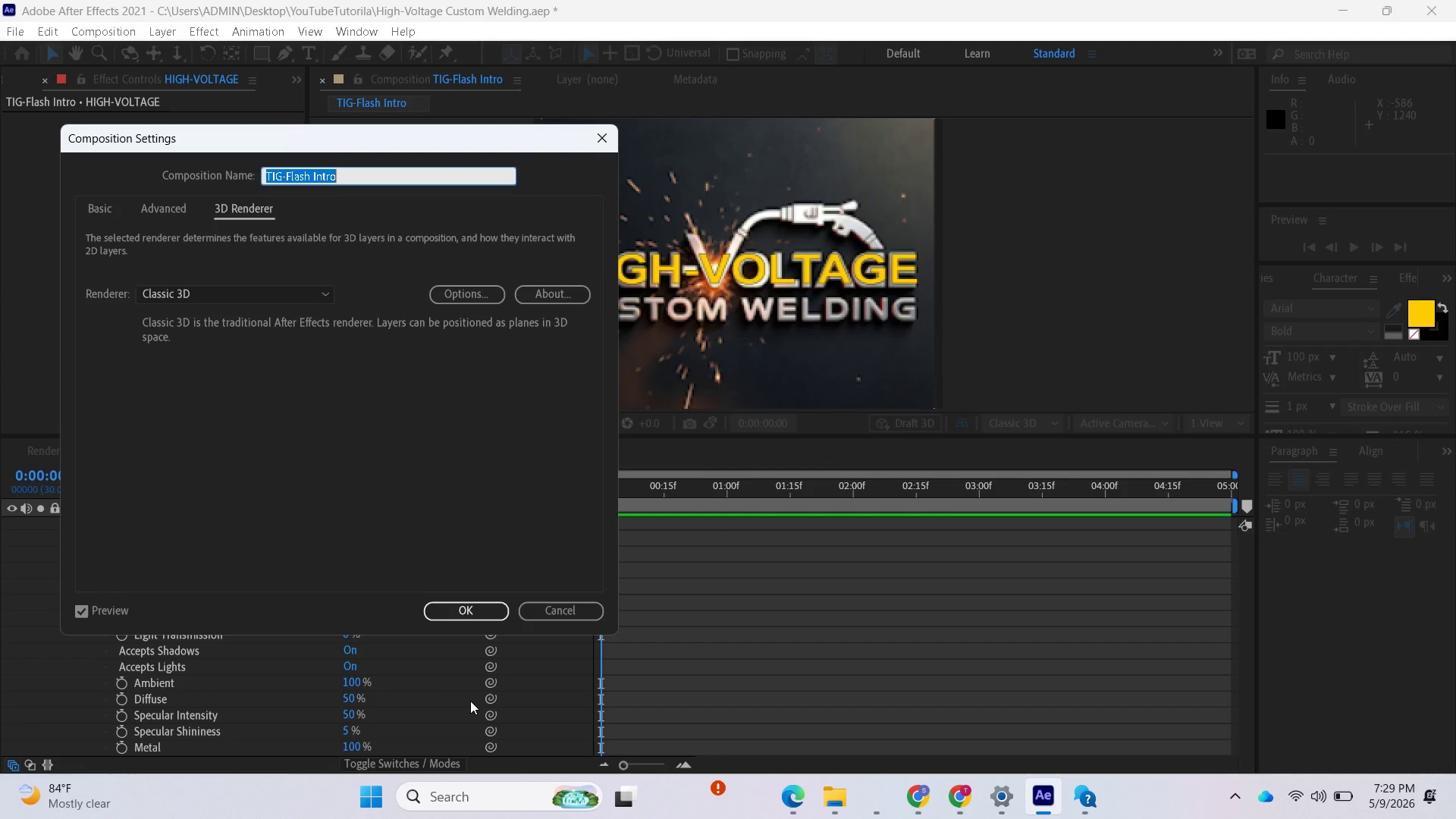 
left_click([110, 31])
 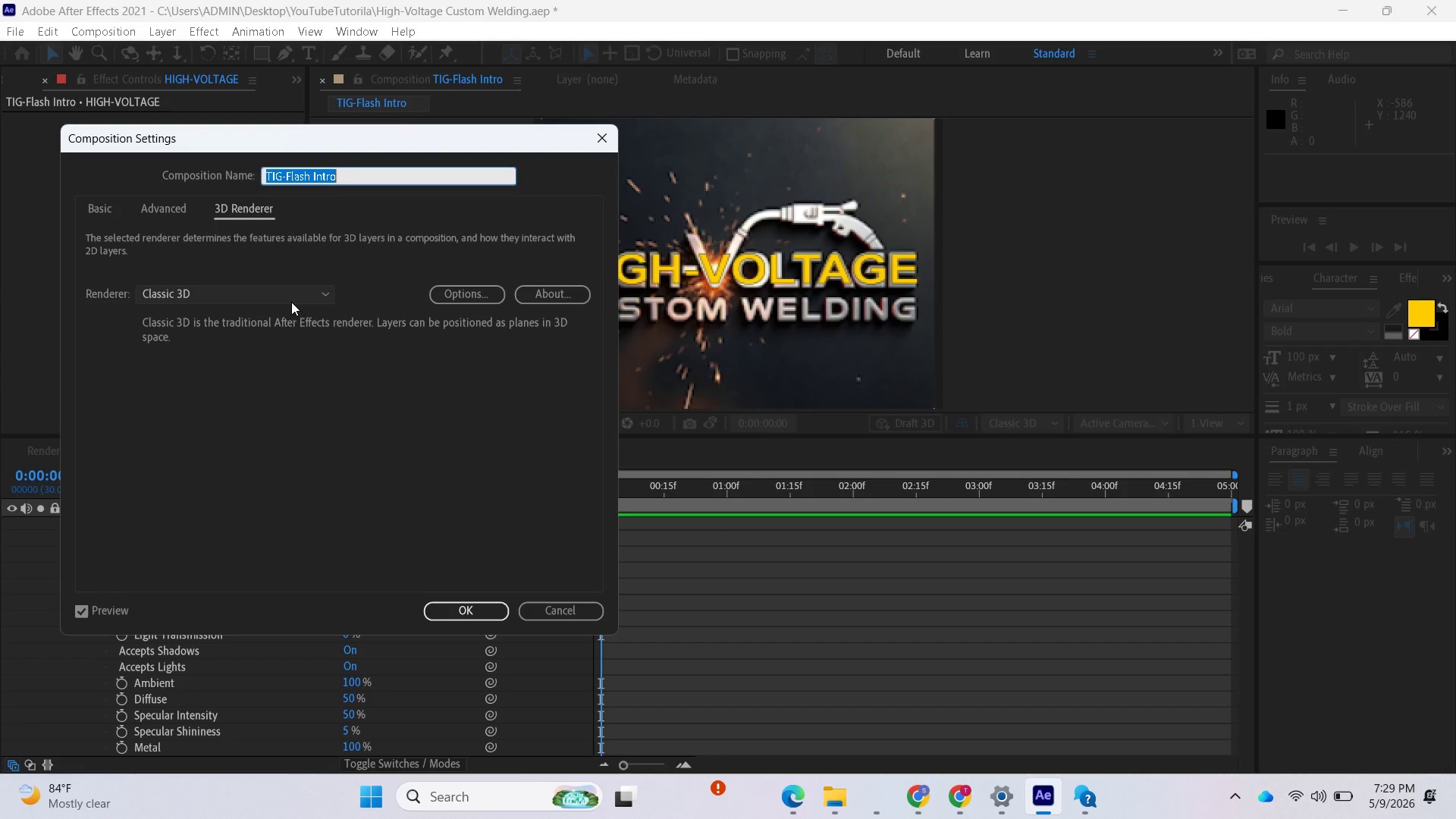 
wait(6.42)
 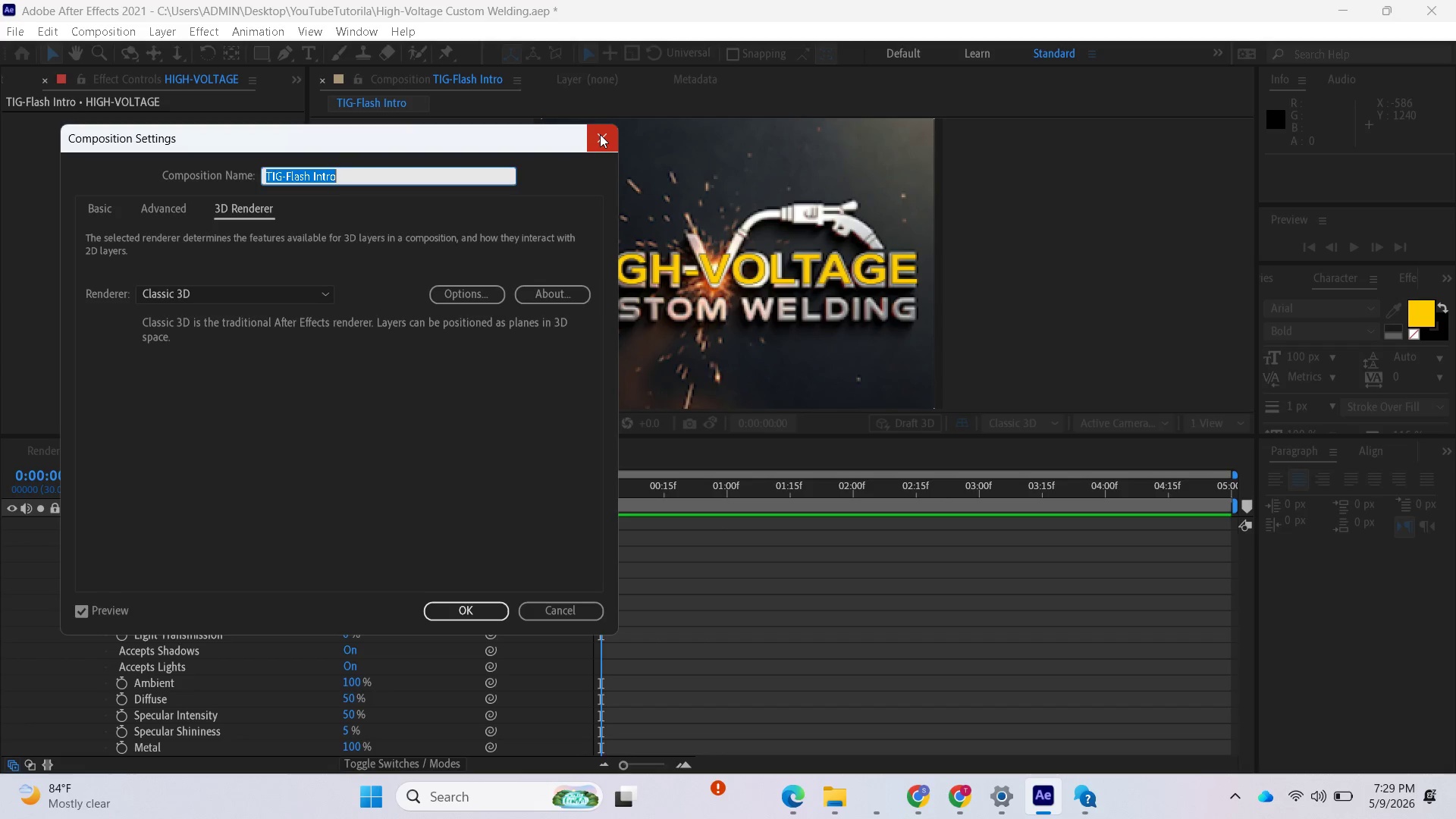 
left_click([291, 302])
 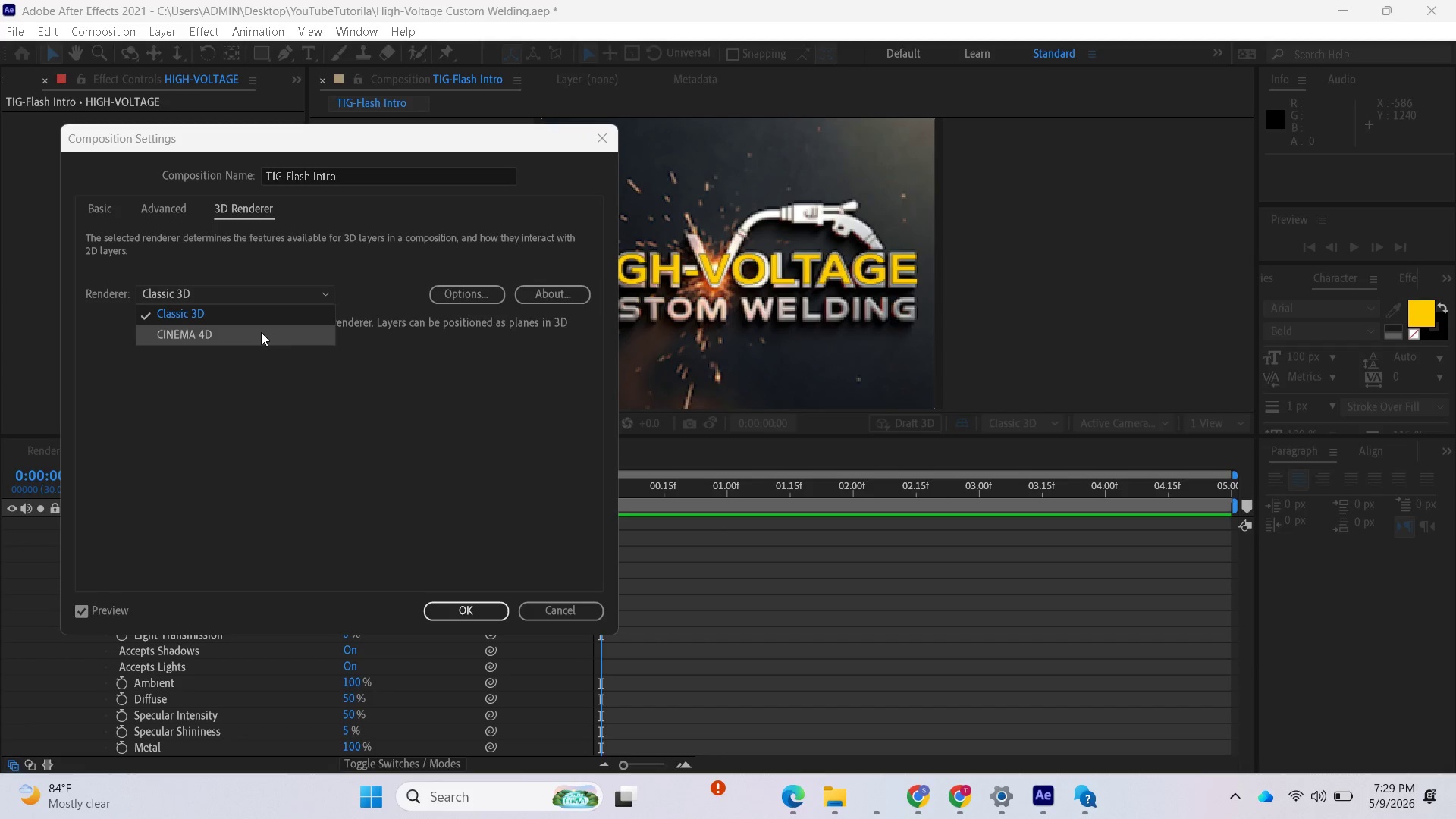 
left_click([261, 332])
 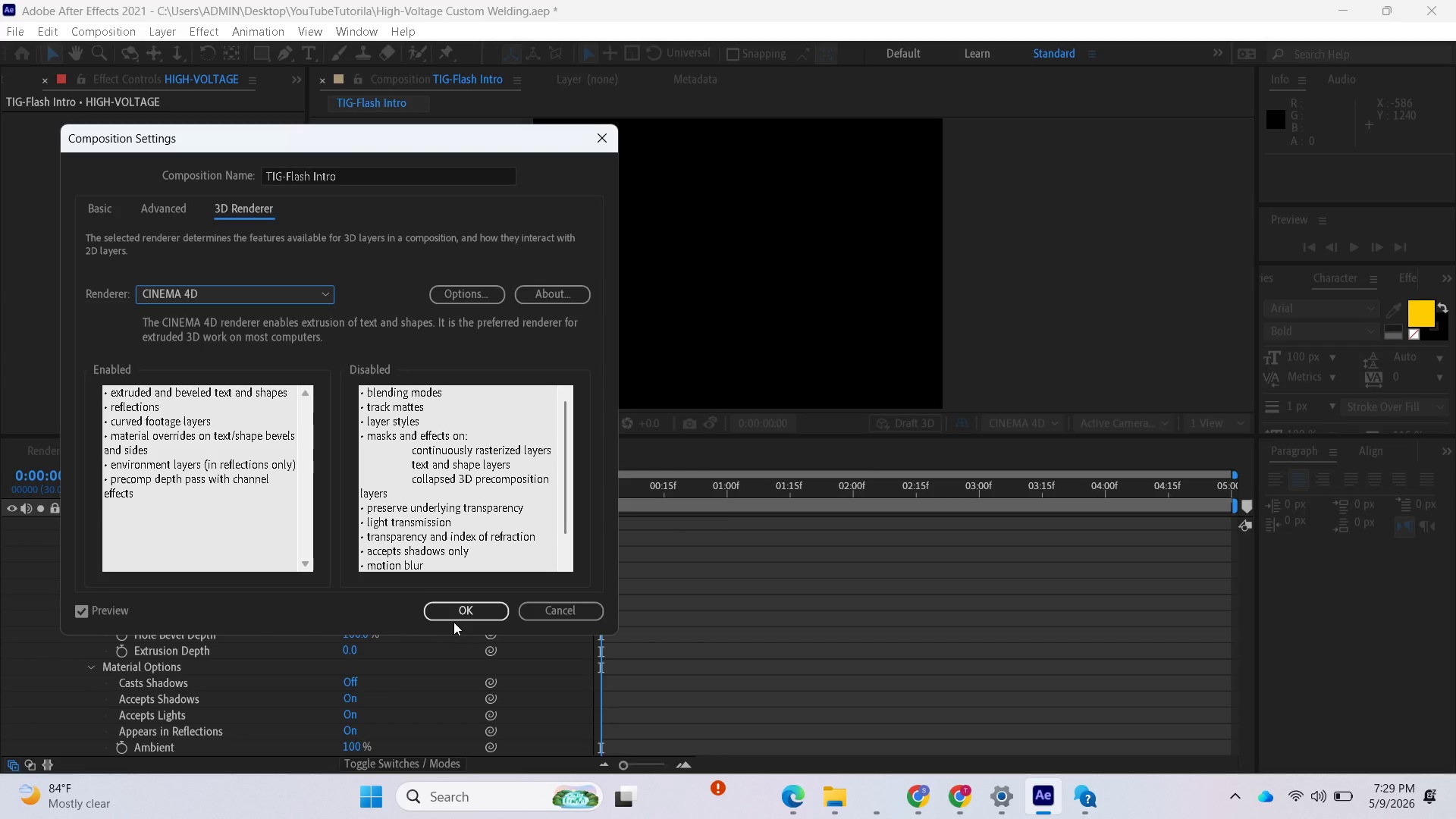 
left_click([453, 619])
 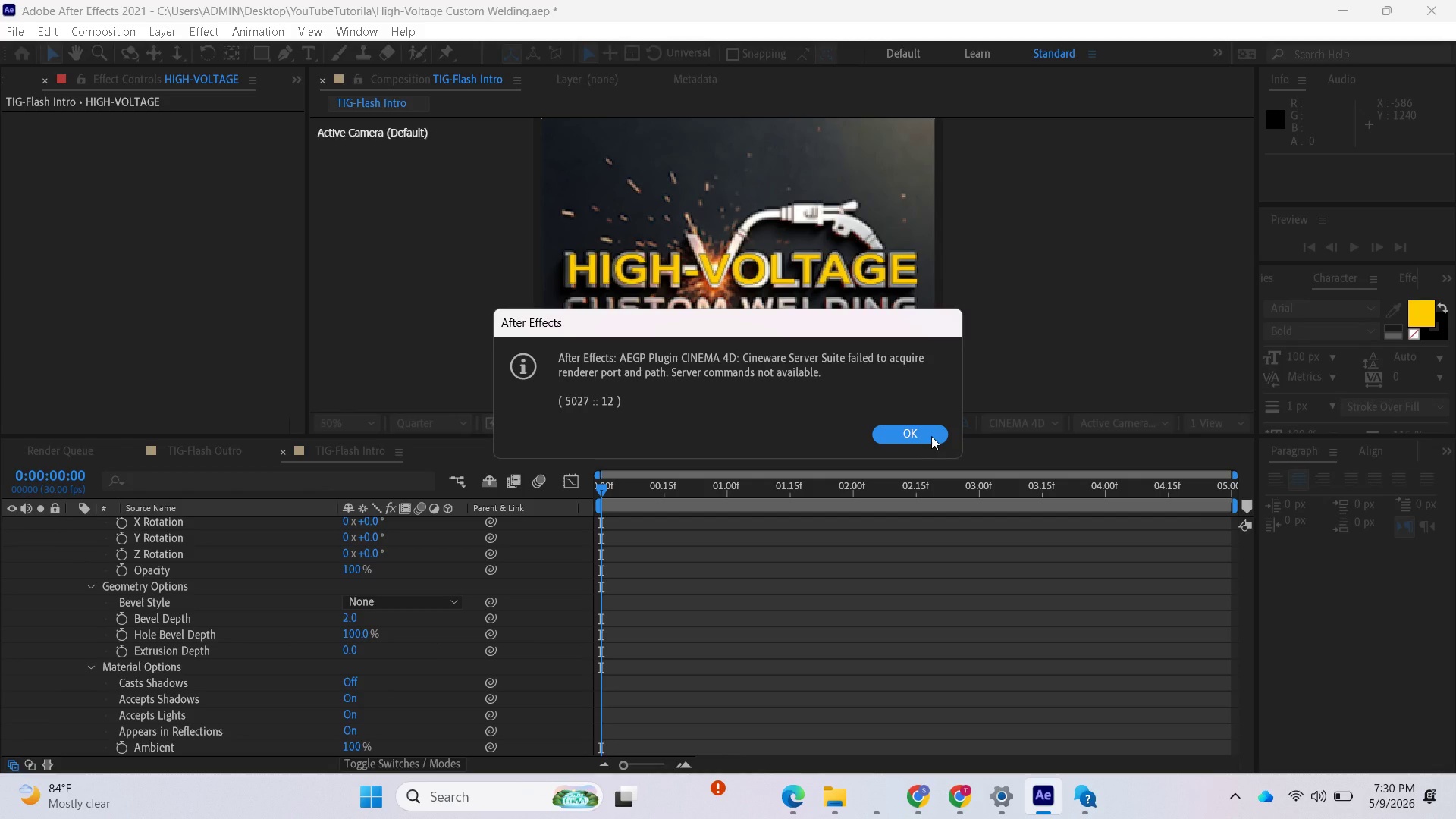 
wait(6.14)
 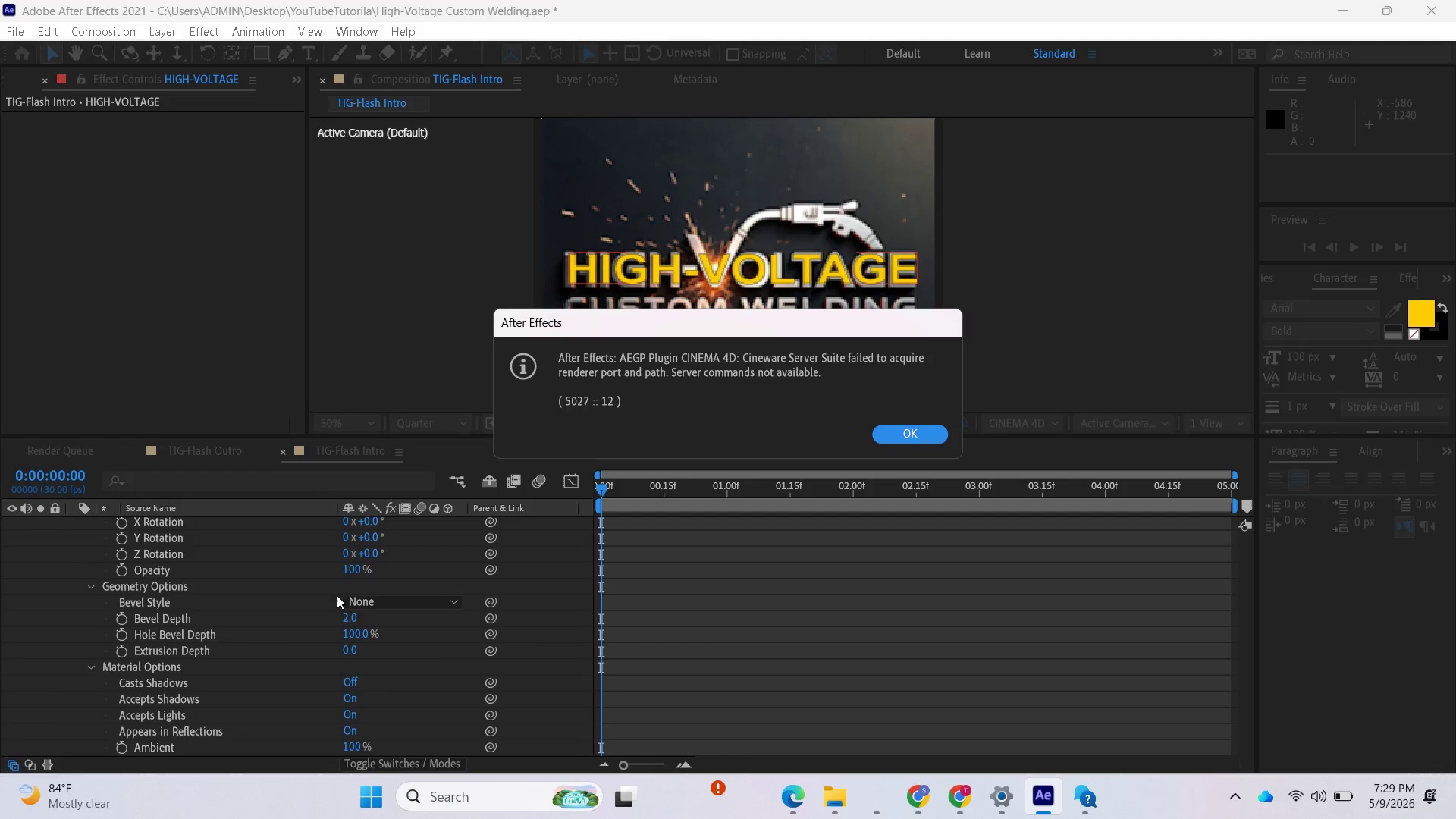 
left_click([926, 436])
 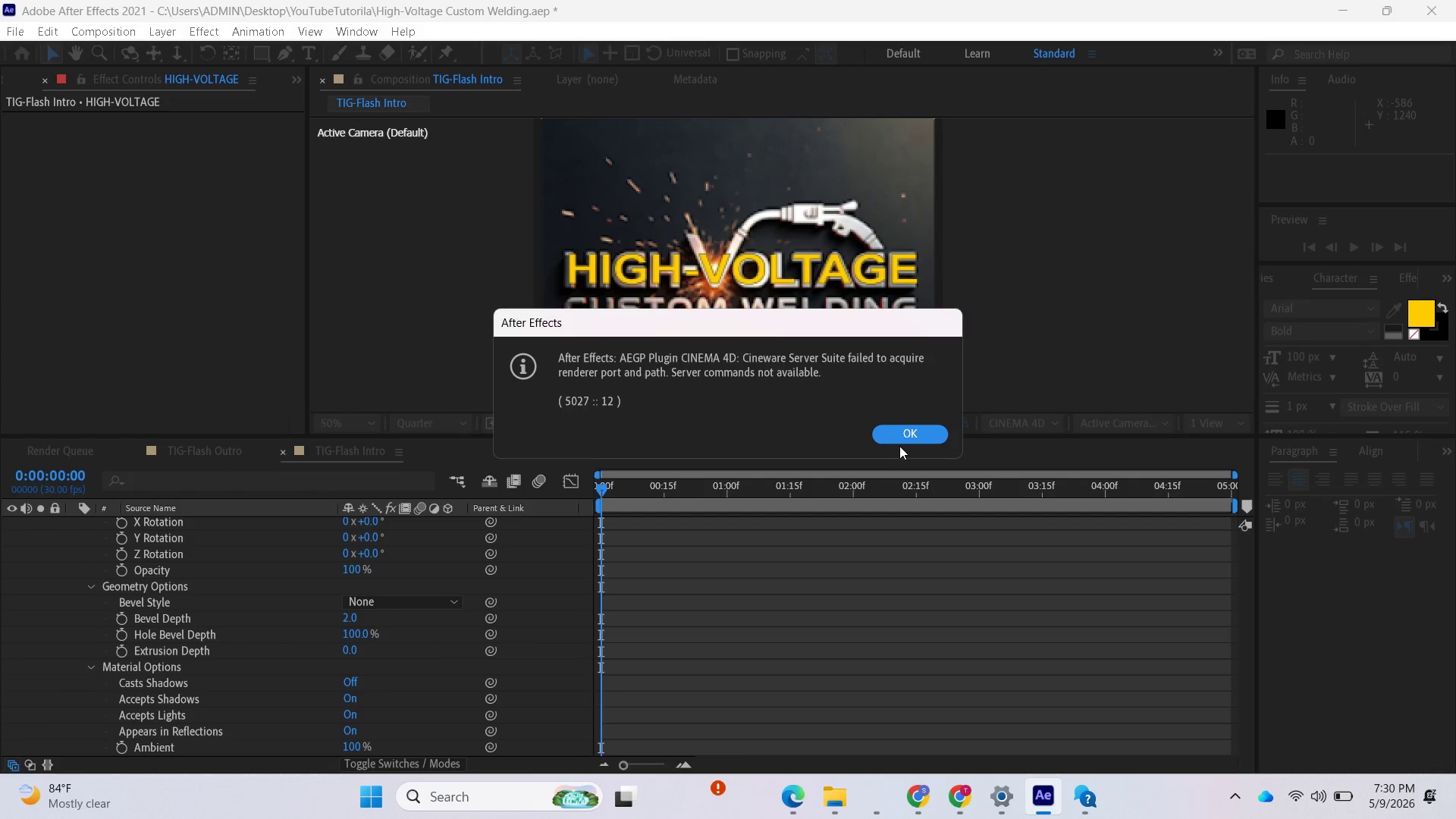 
left_click([903, 438])
 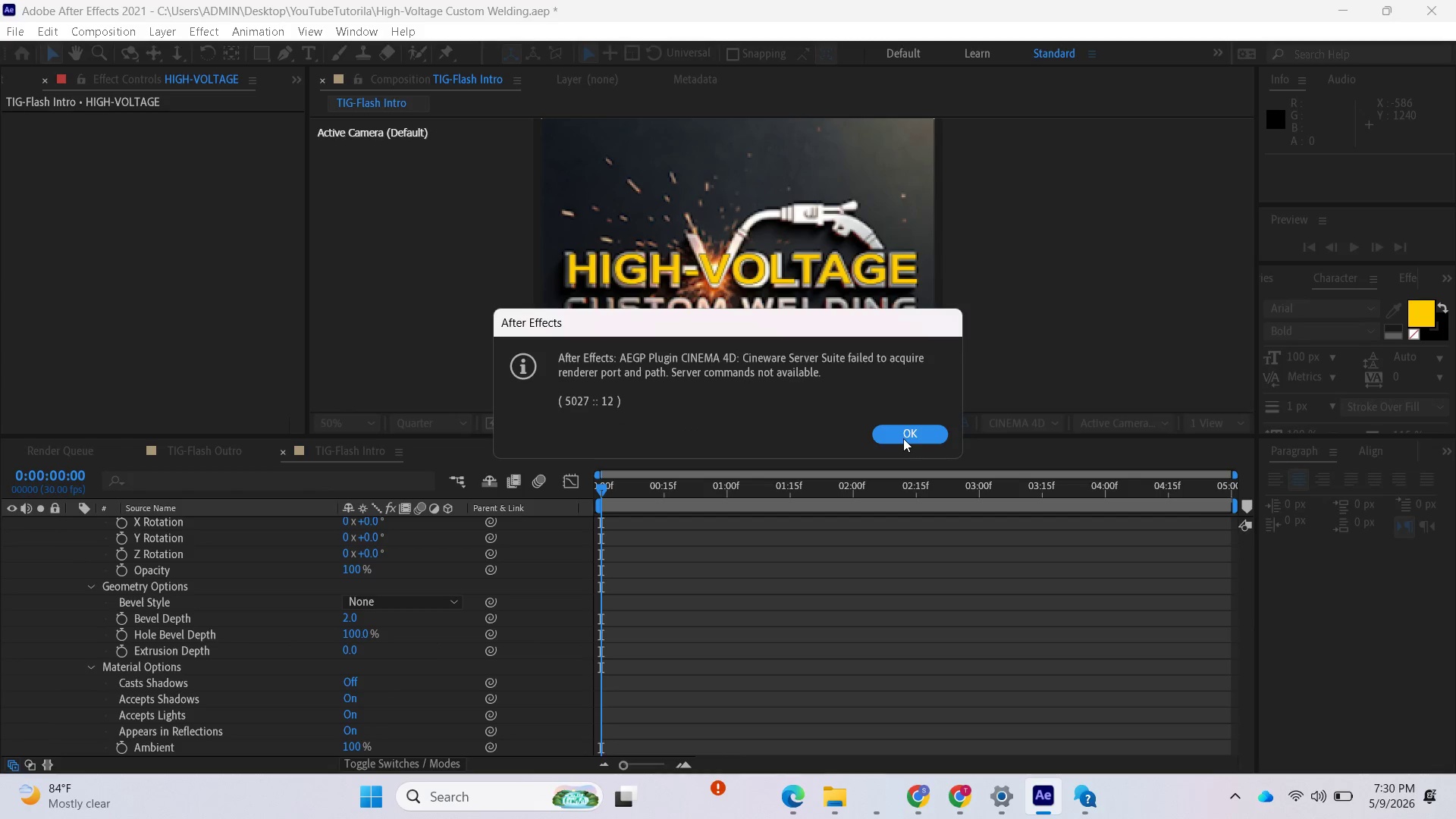 
left_click([903, 438])
 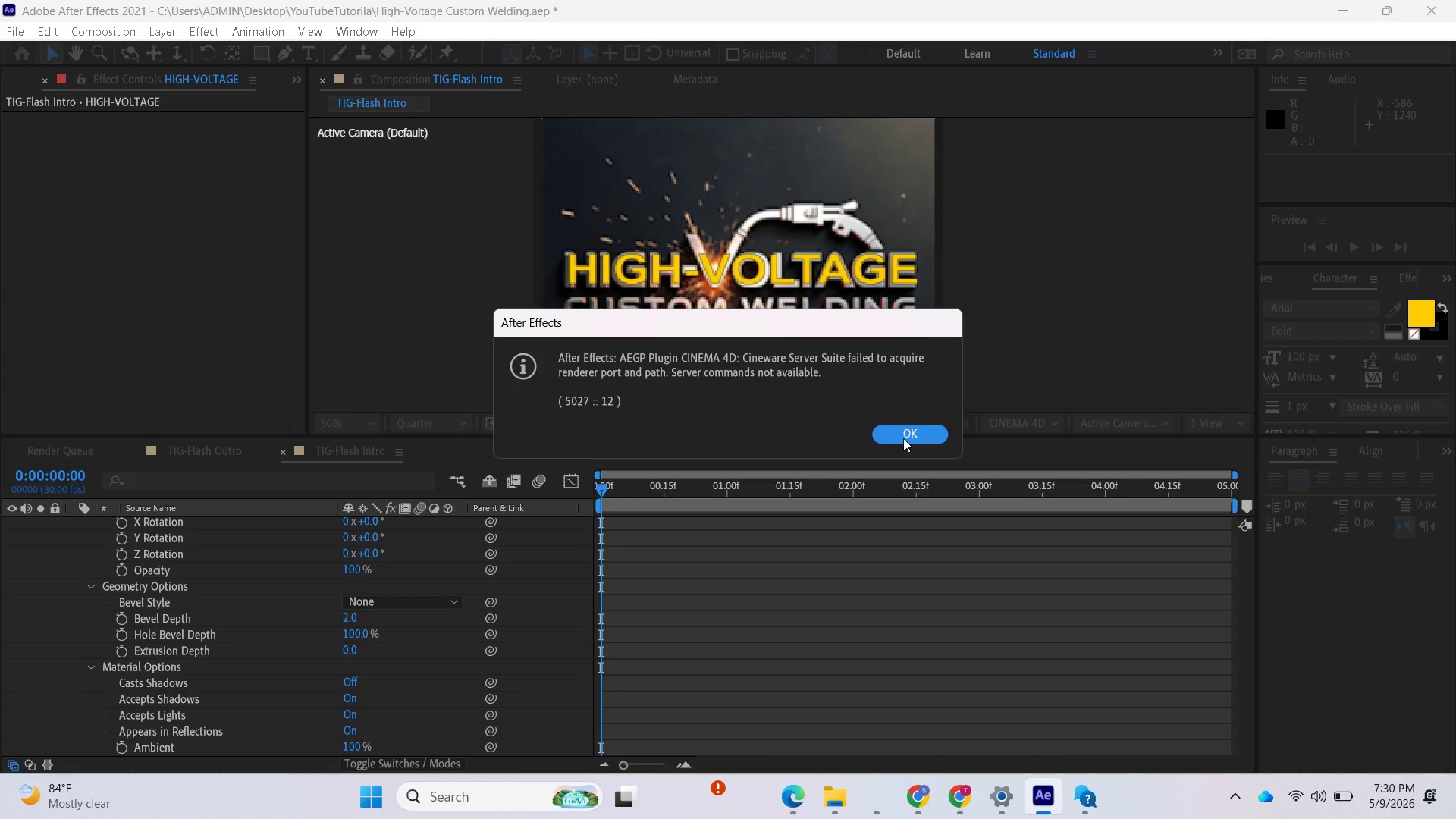 
left_click([903, 438])
 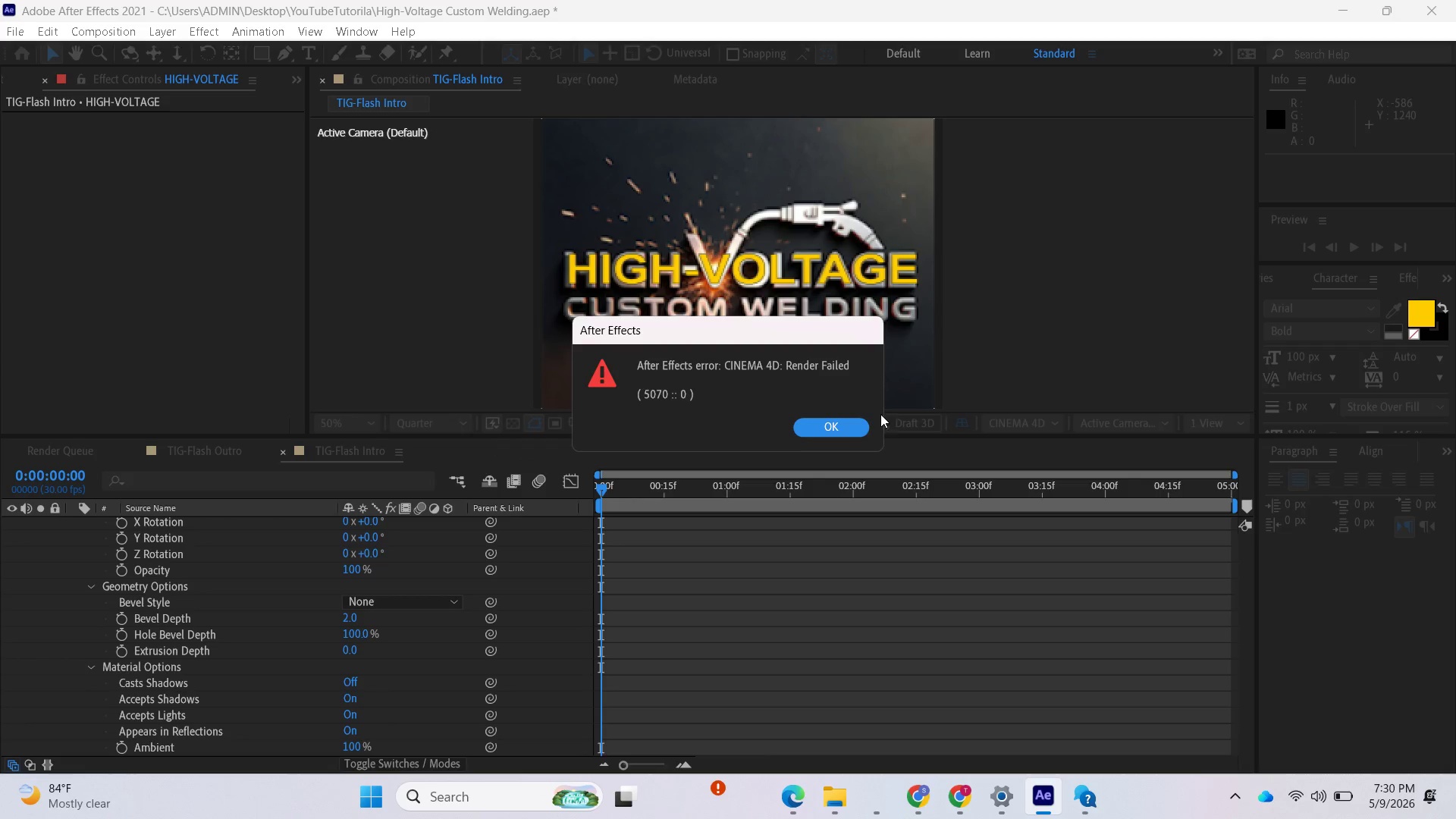 
left_click([852, 428])
 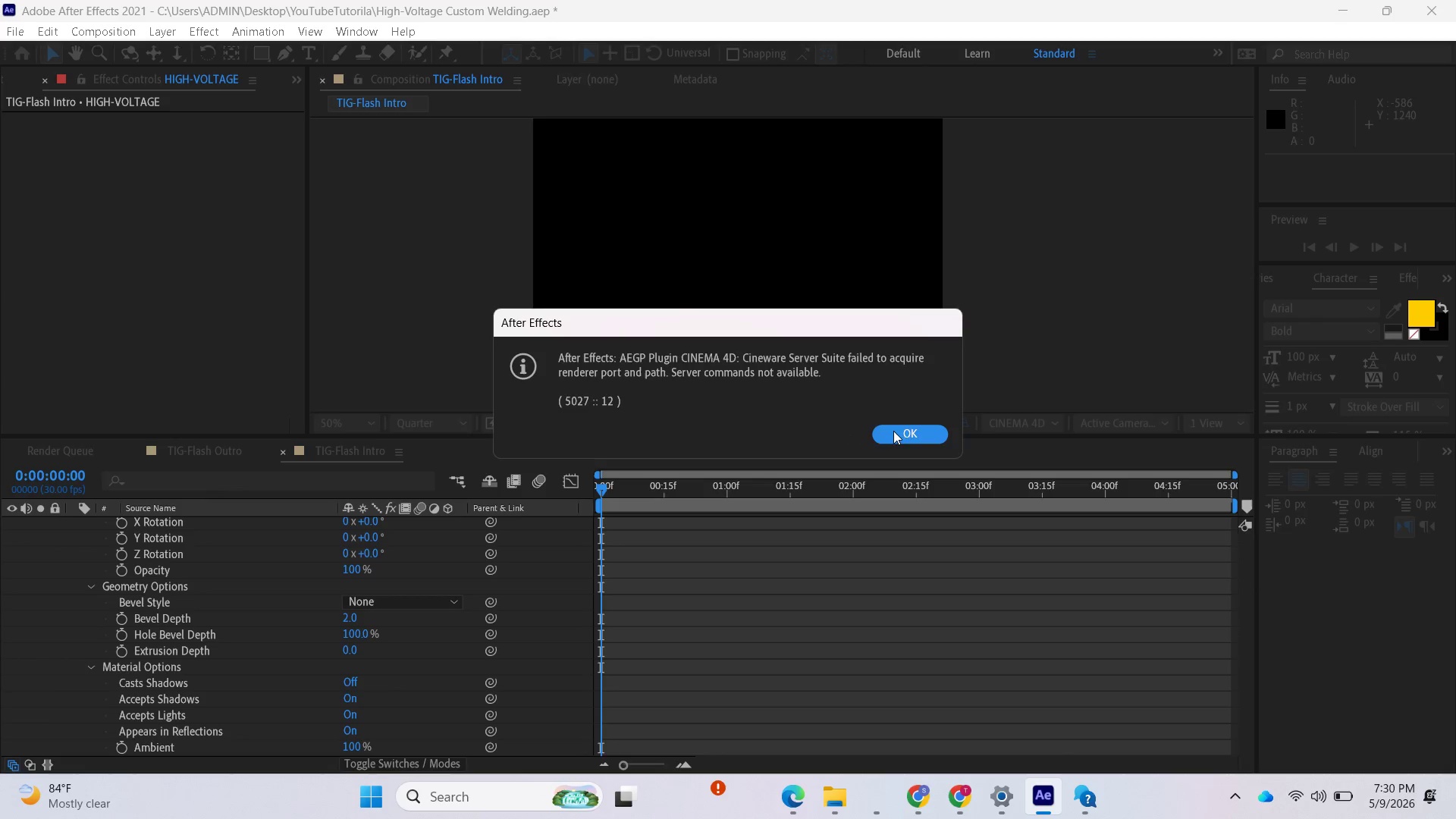 
left_click_drag(start_coordinate=[915, 319], to_coordinate=[743, 284])
 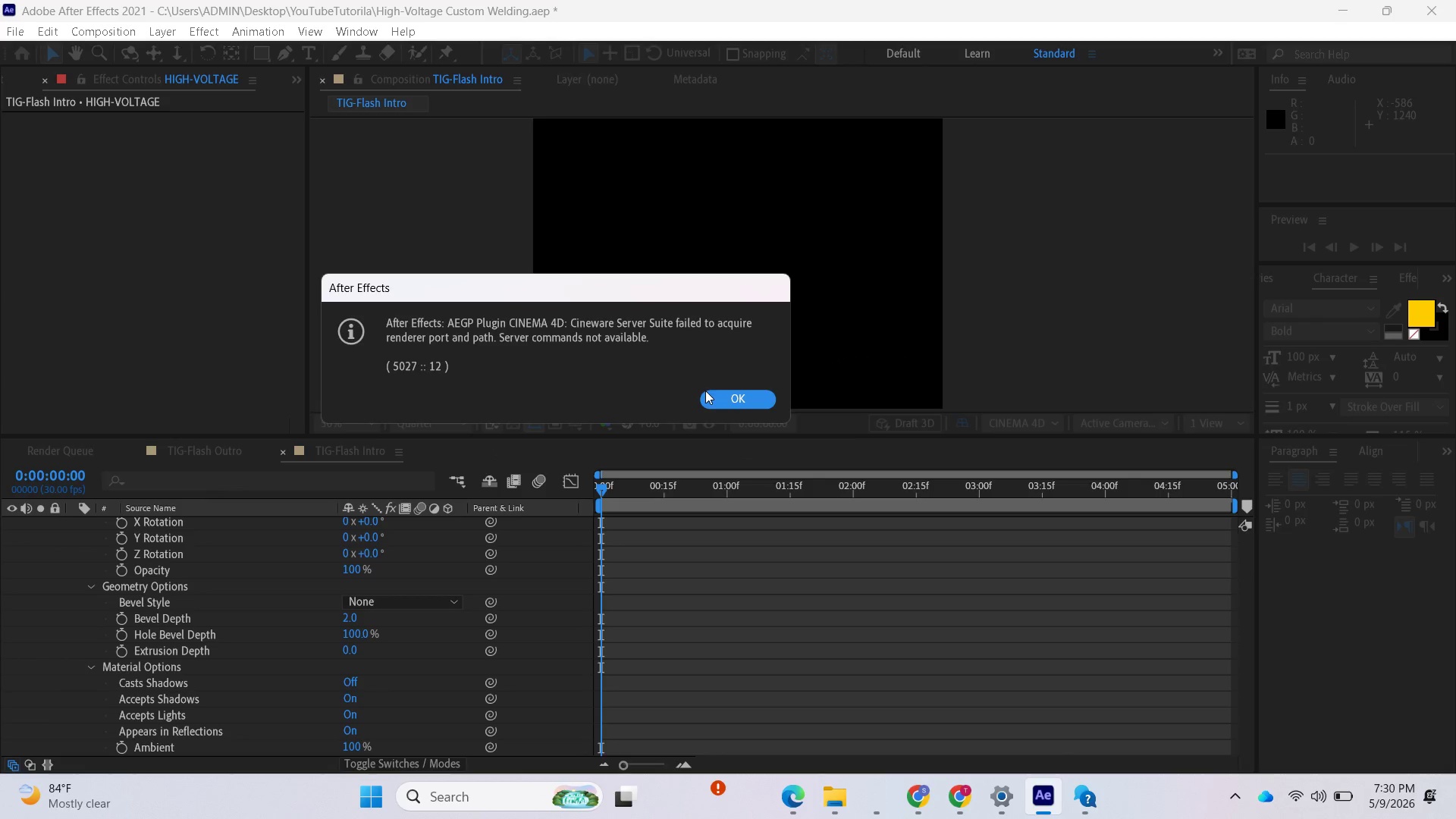 
left_click([714, 392])
 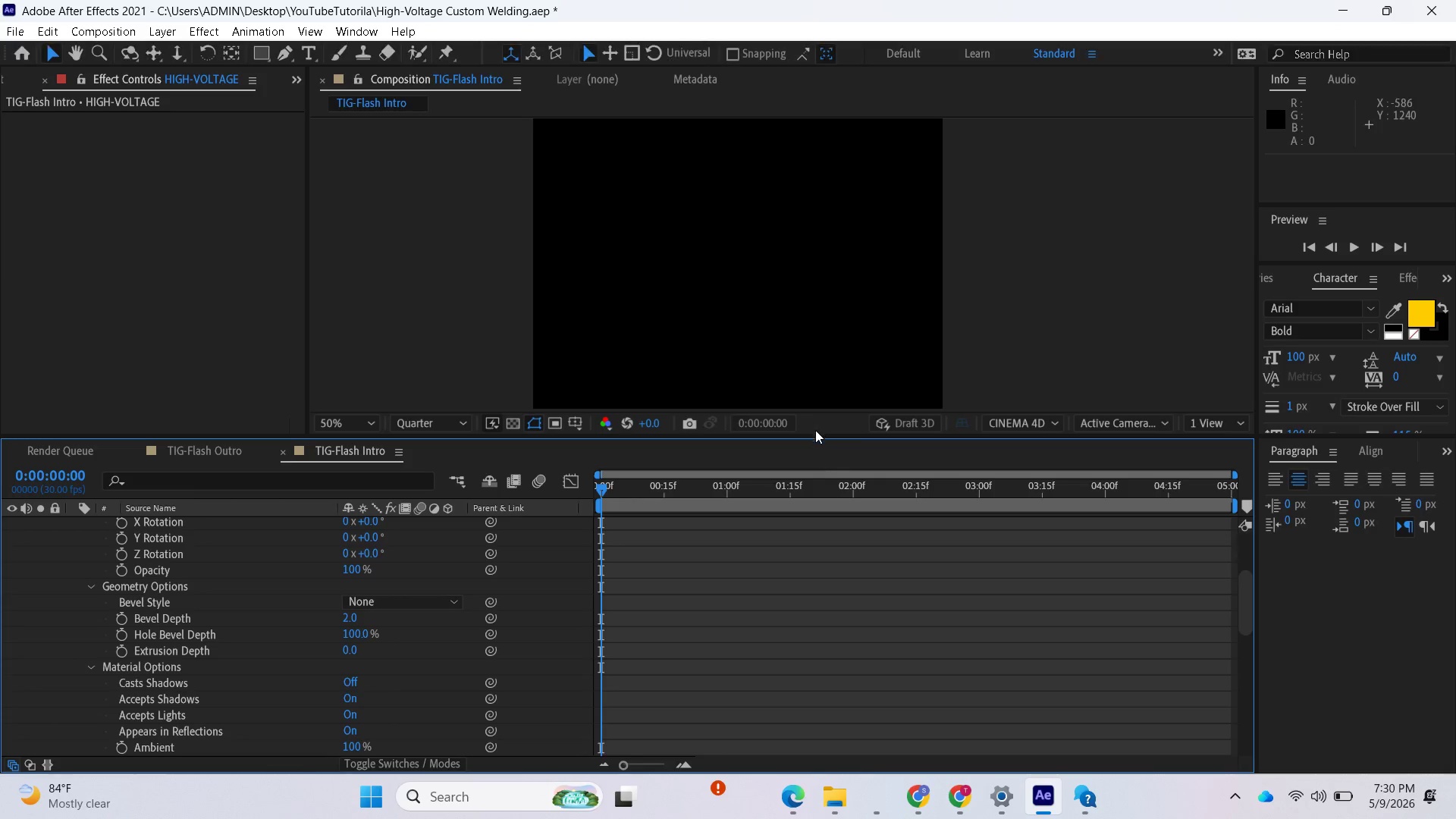 
wait(7.12)
 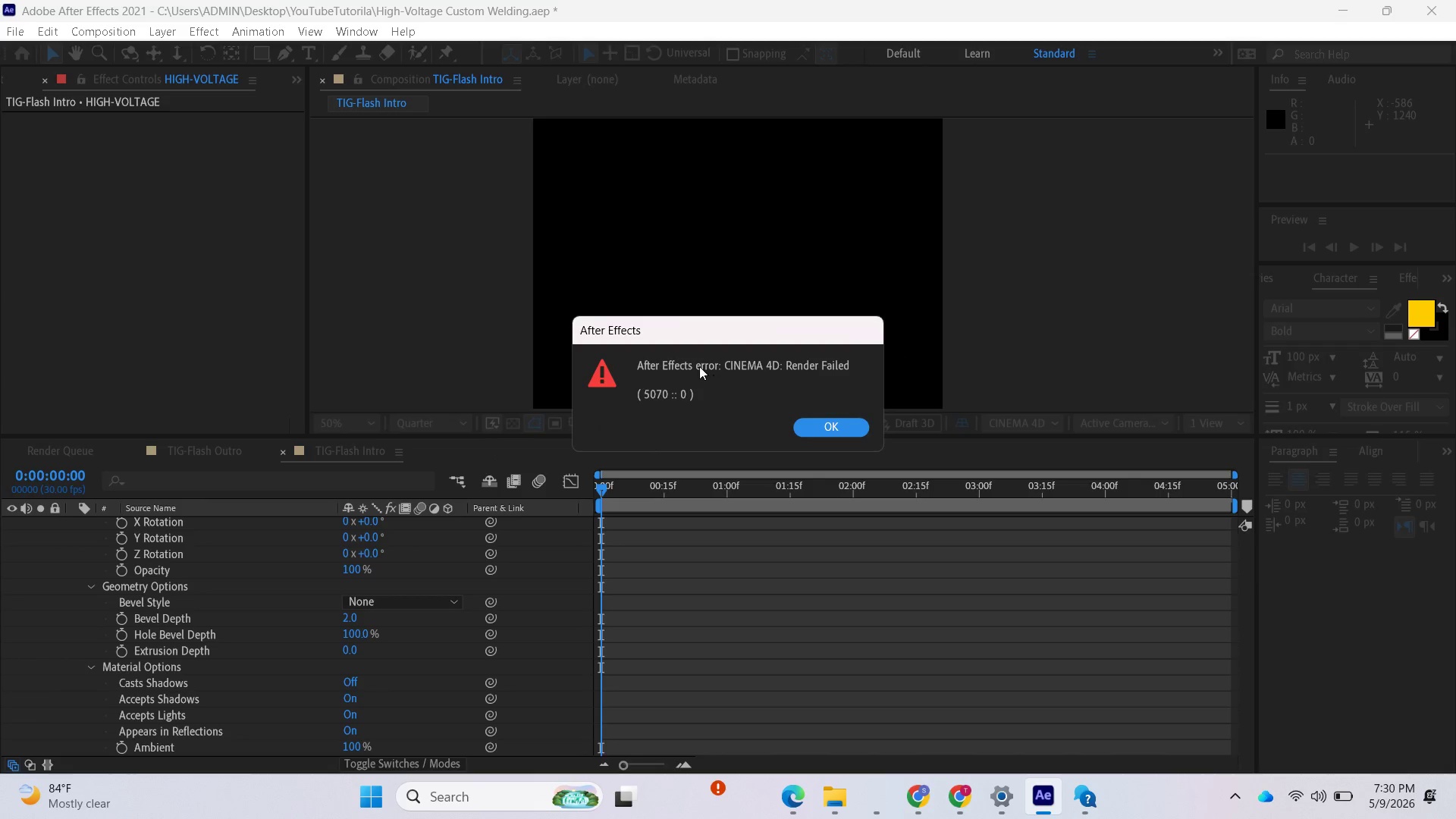 
scroll: coordinate [194, 673], scroll_direction: up, amount: 2.0
 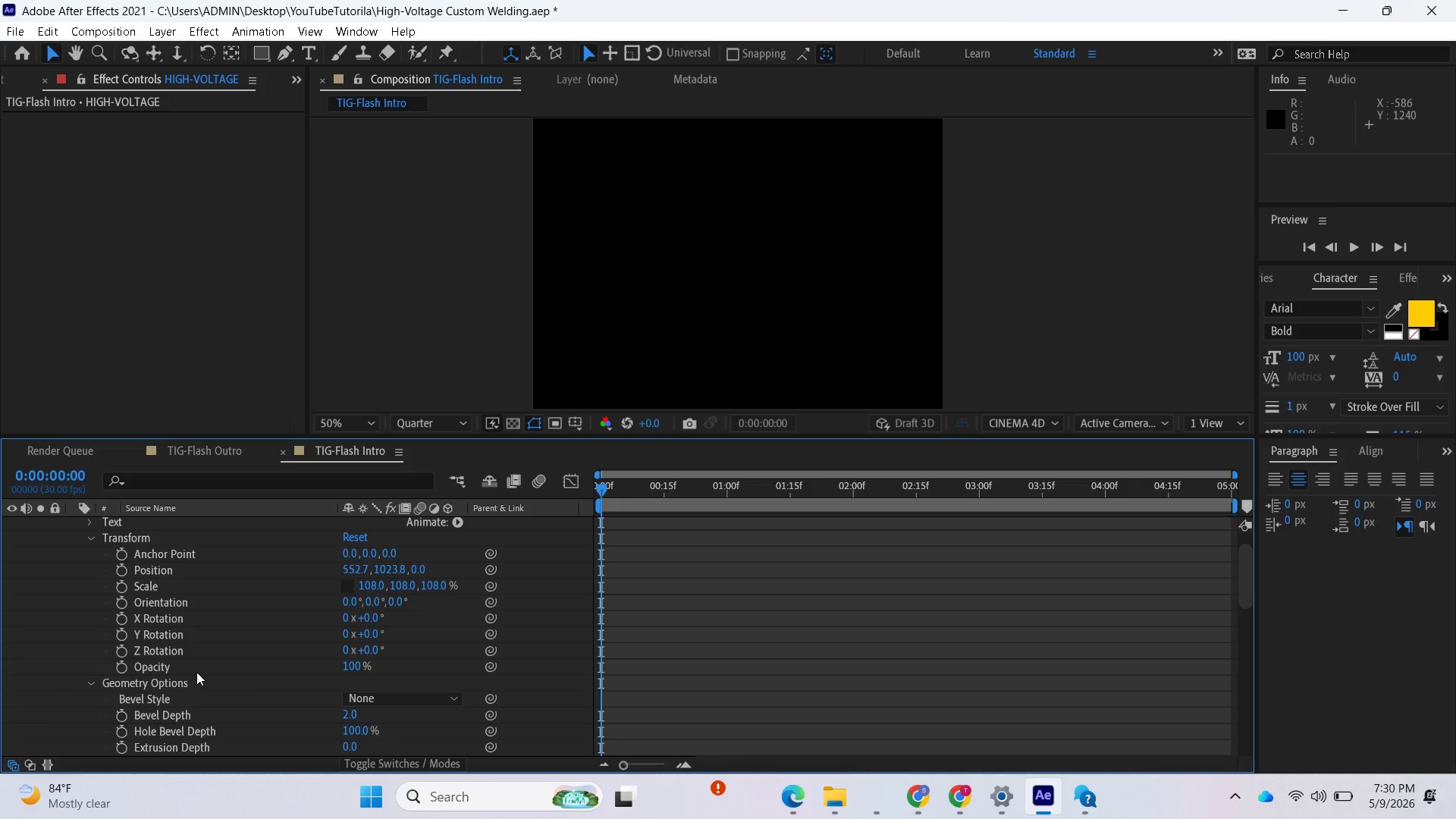 
scroll: coordinate [199, 670], scroll_direction: down, amount: 4.0
 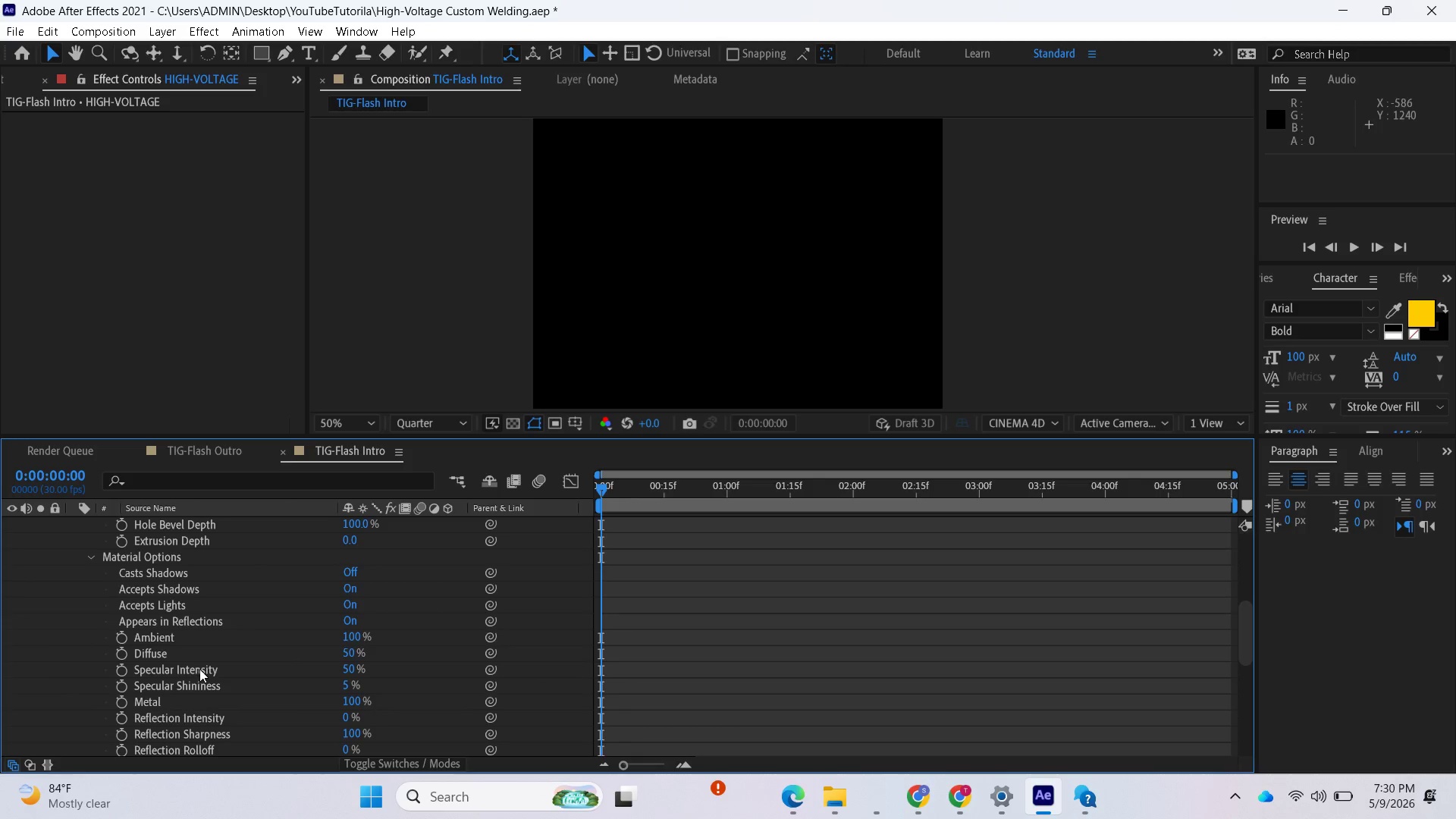 
scroll: coordinate [243, 645], scroll_direction: up, amount: 4.0
 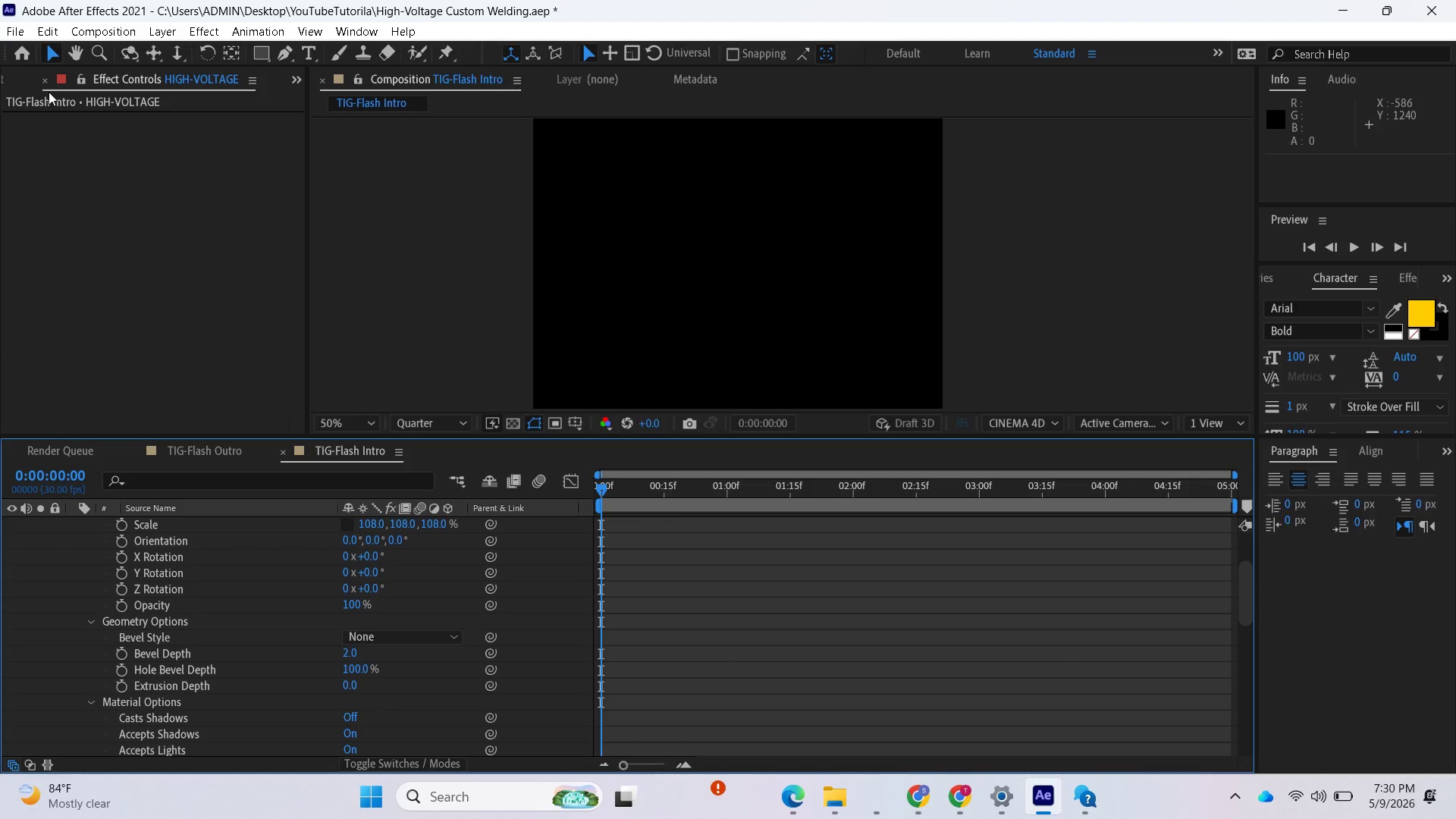 
wait(5.18)
 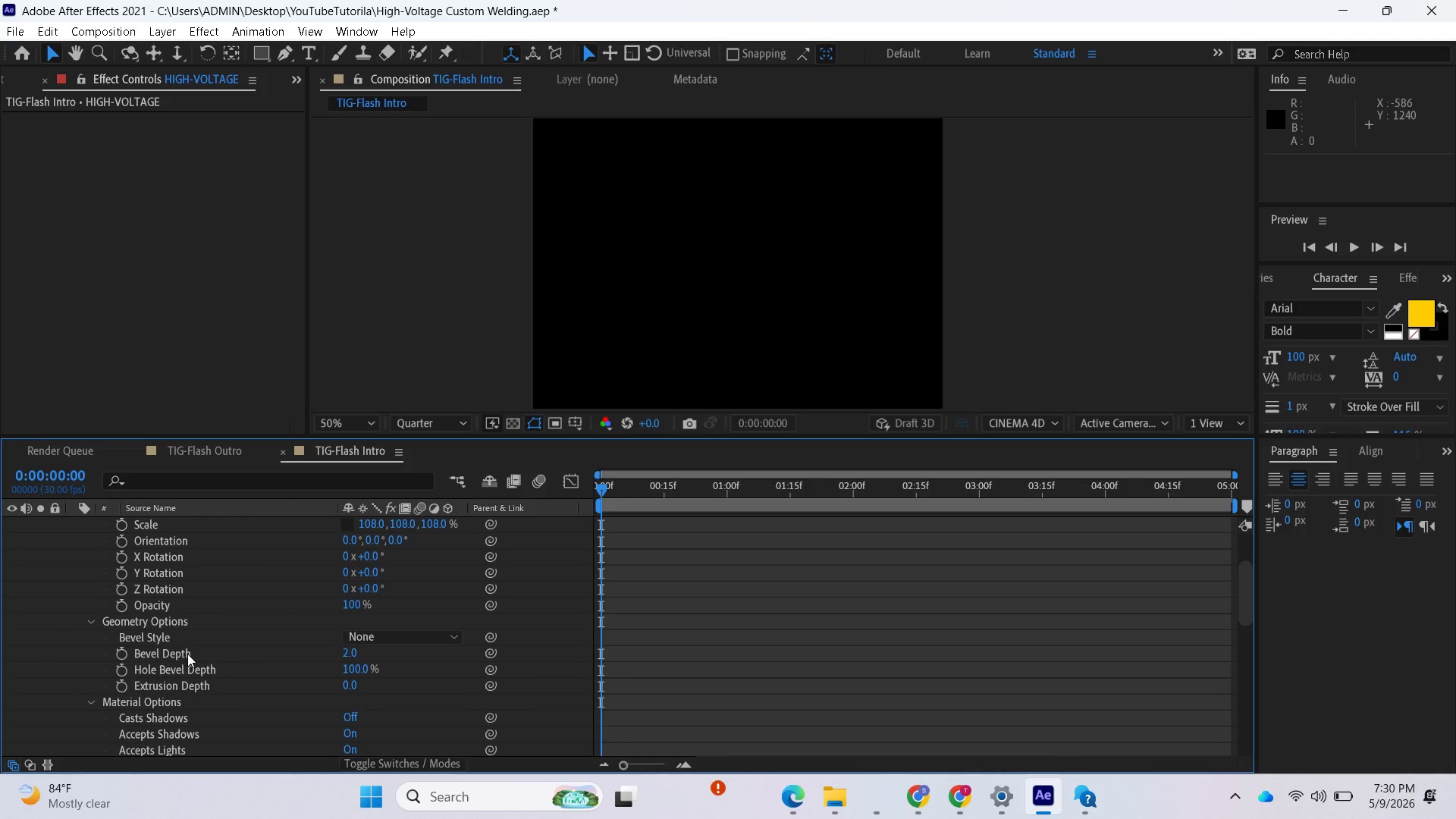 
left_click([385, 79])
 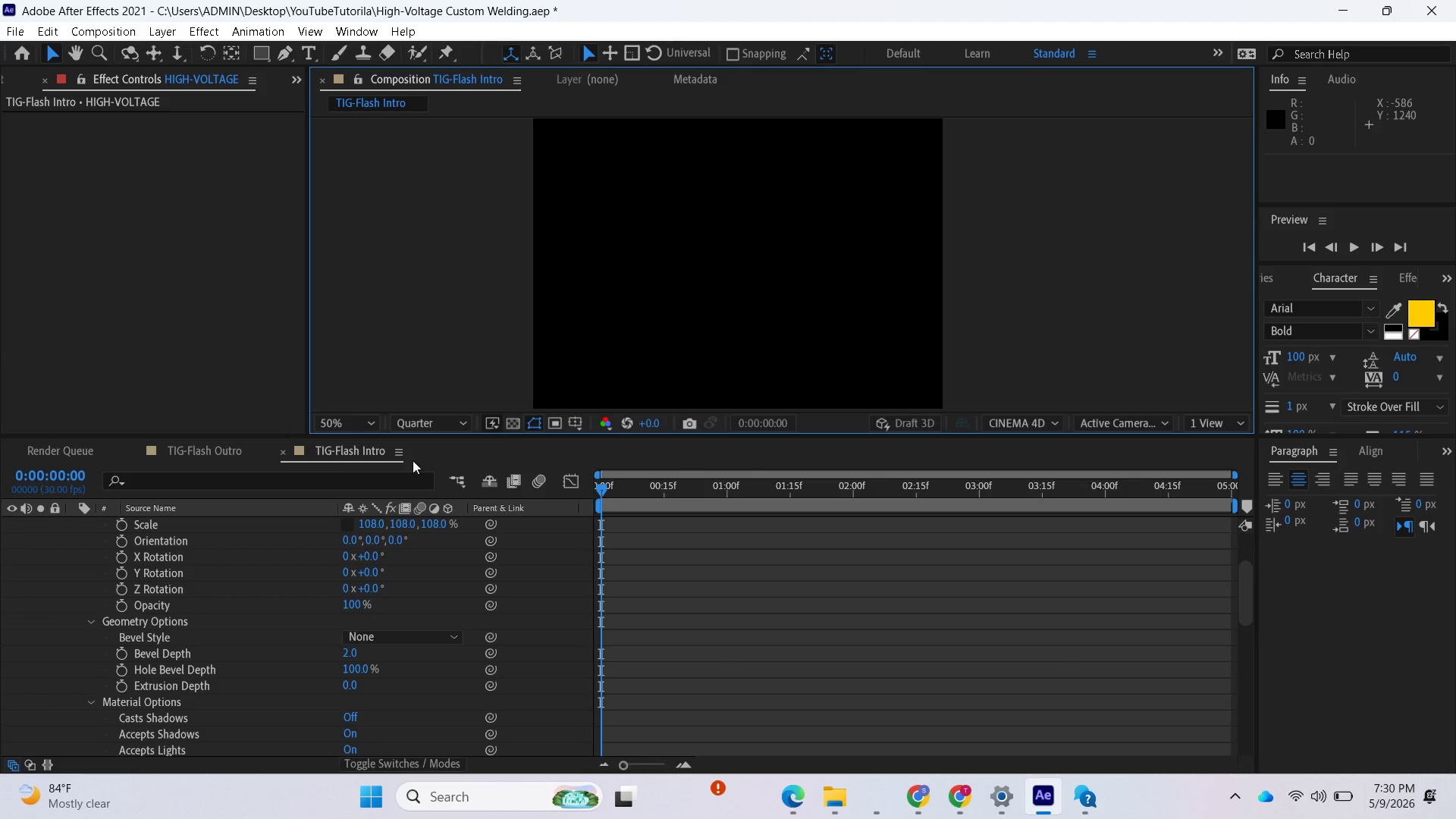 
left_click([301, 450])
 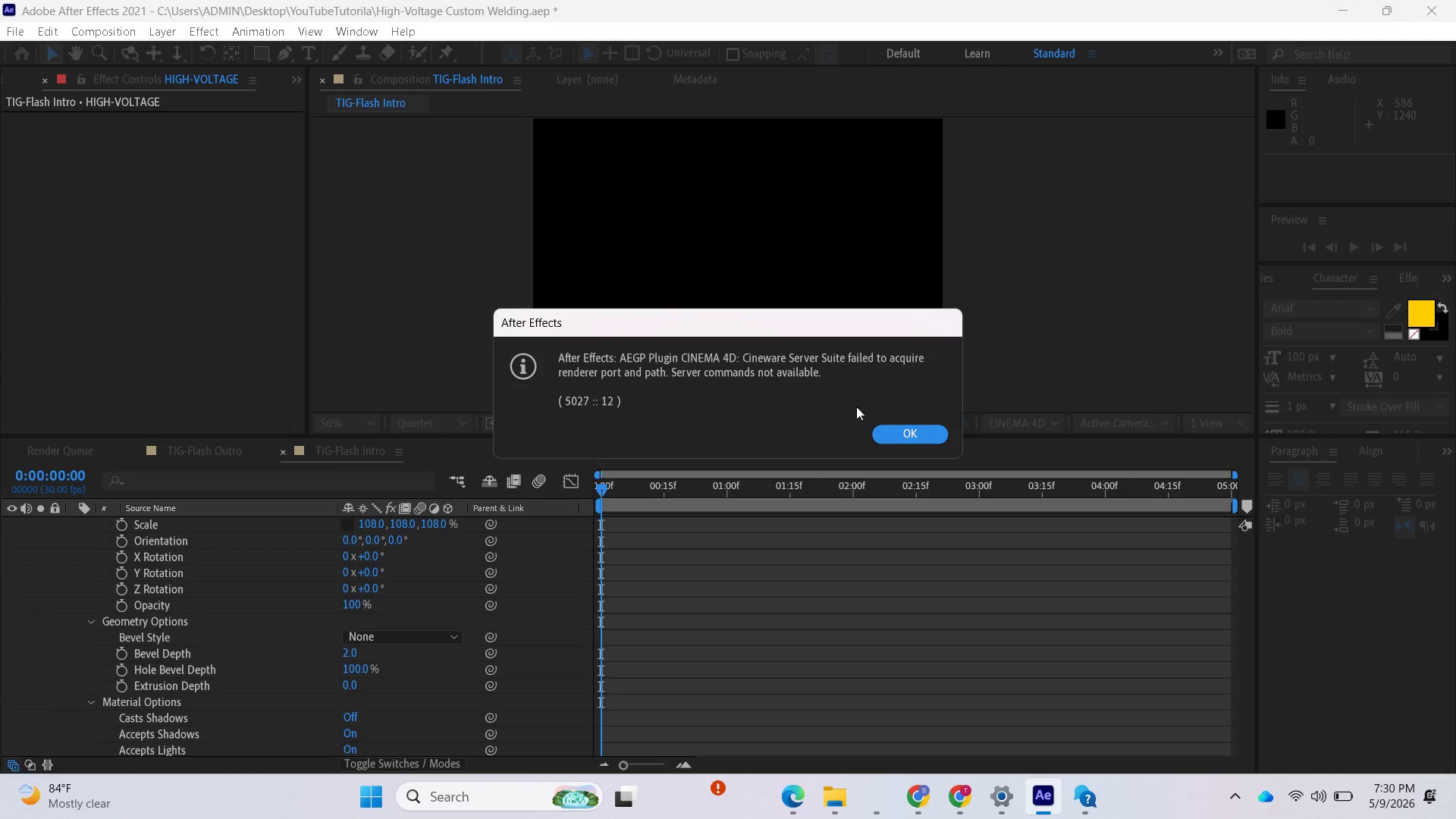 
left_click([901, 428])
 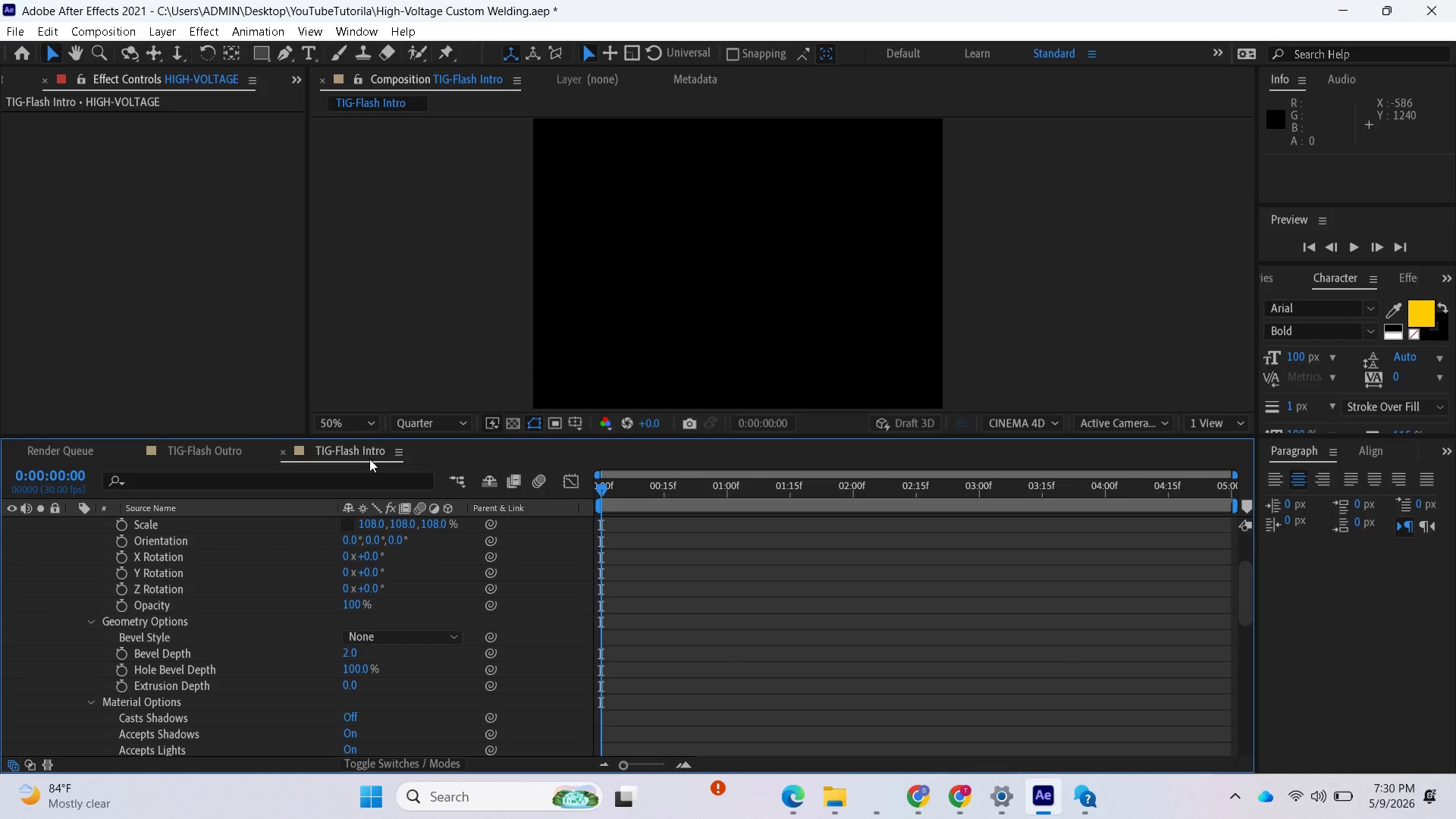 
left_click([348, 444])
 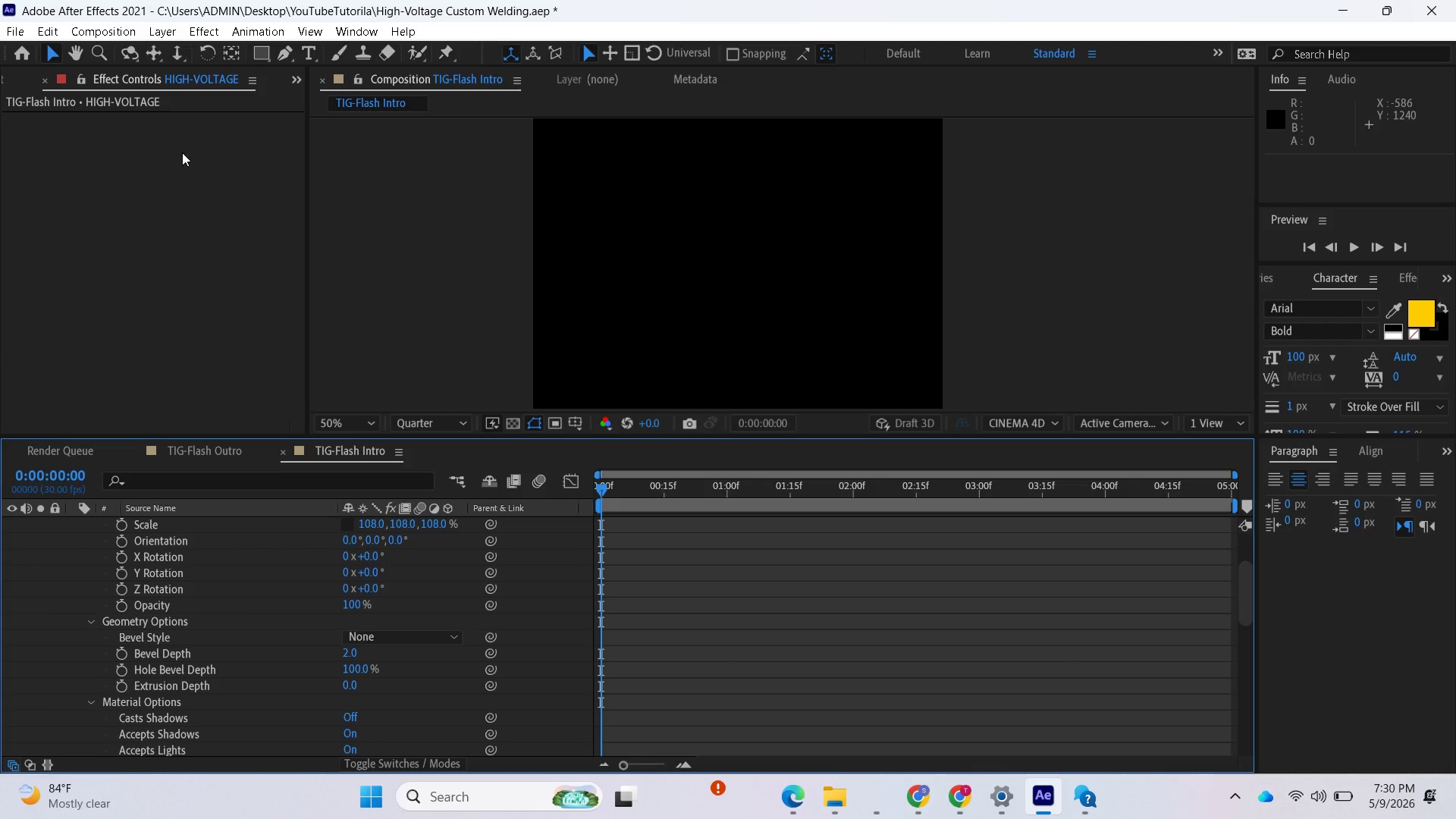 
left_click([7, 80])
 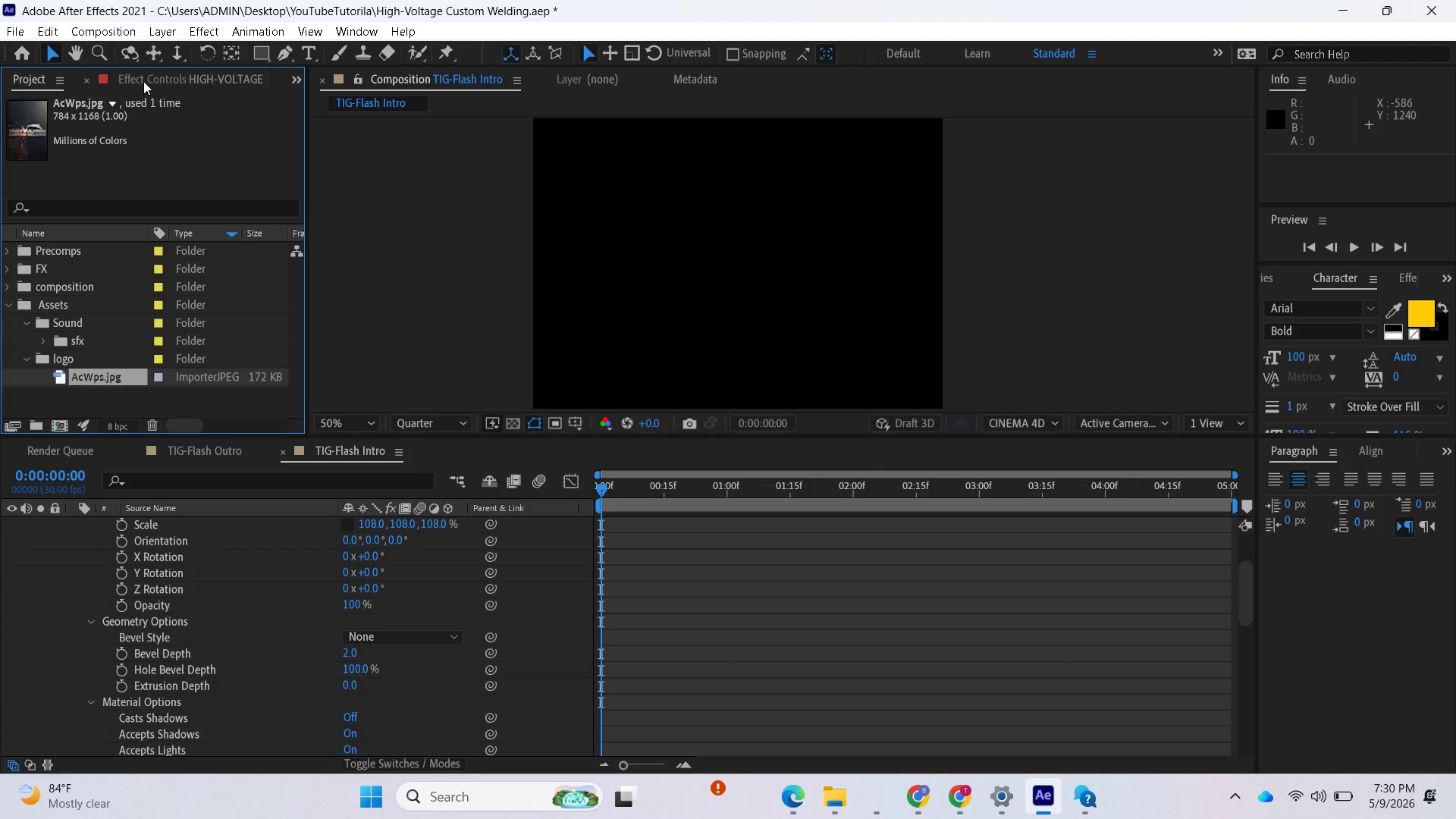 
left_click([144, 80])
 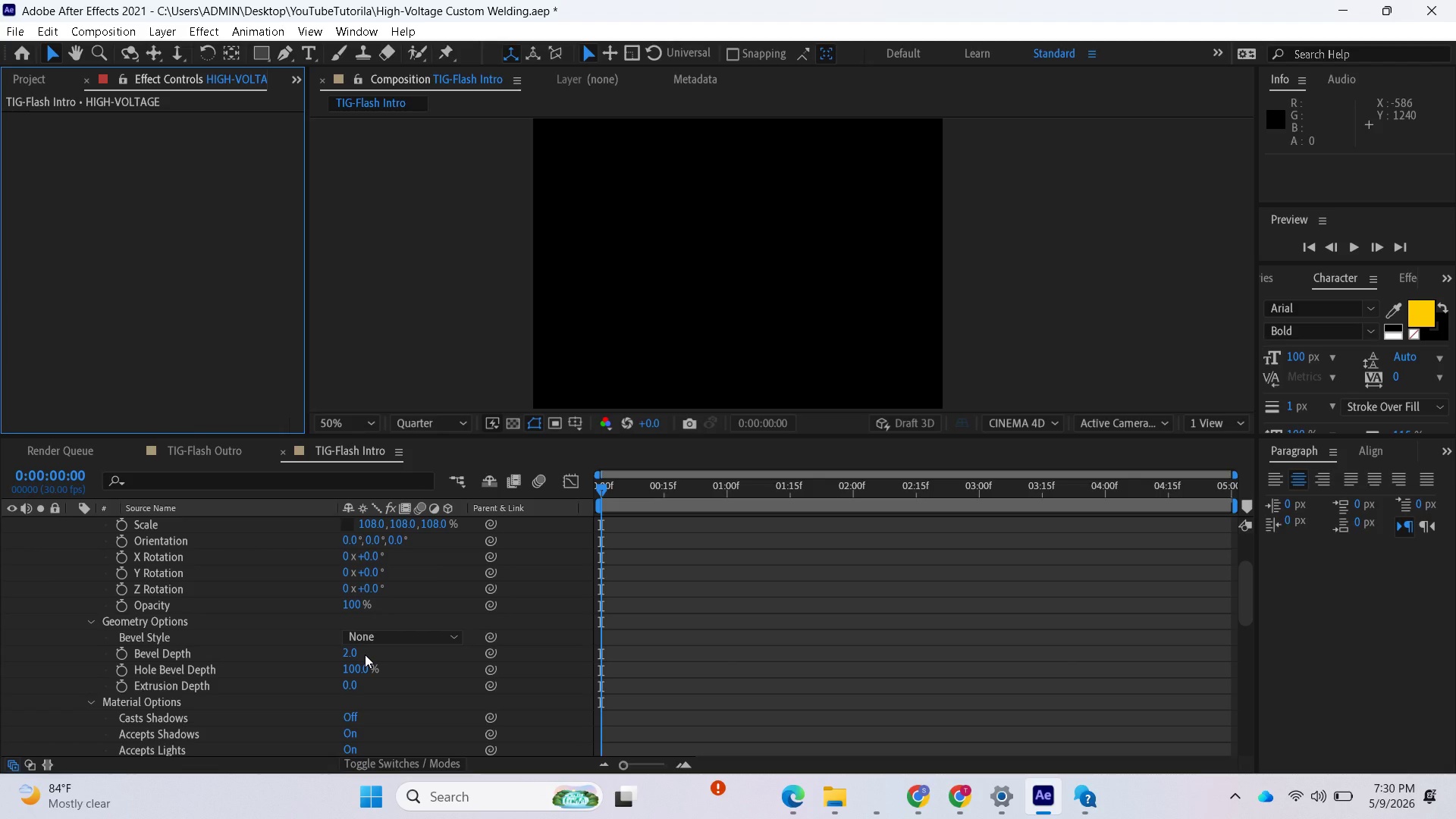 
wait(7.87)
 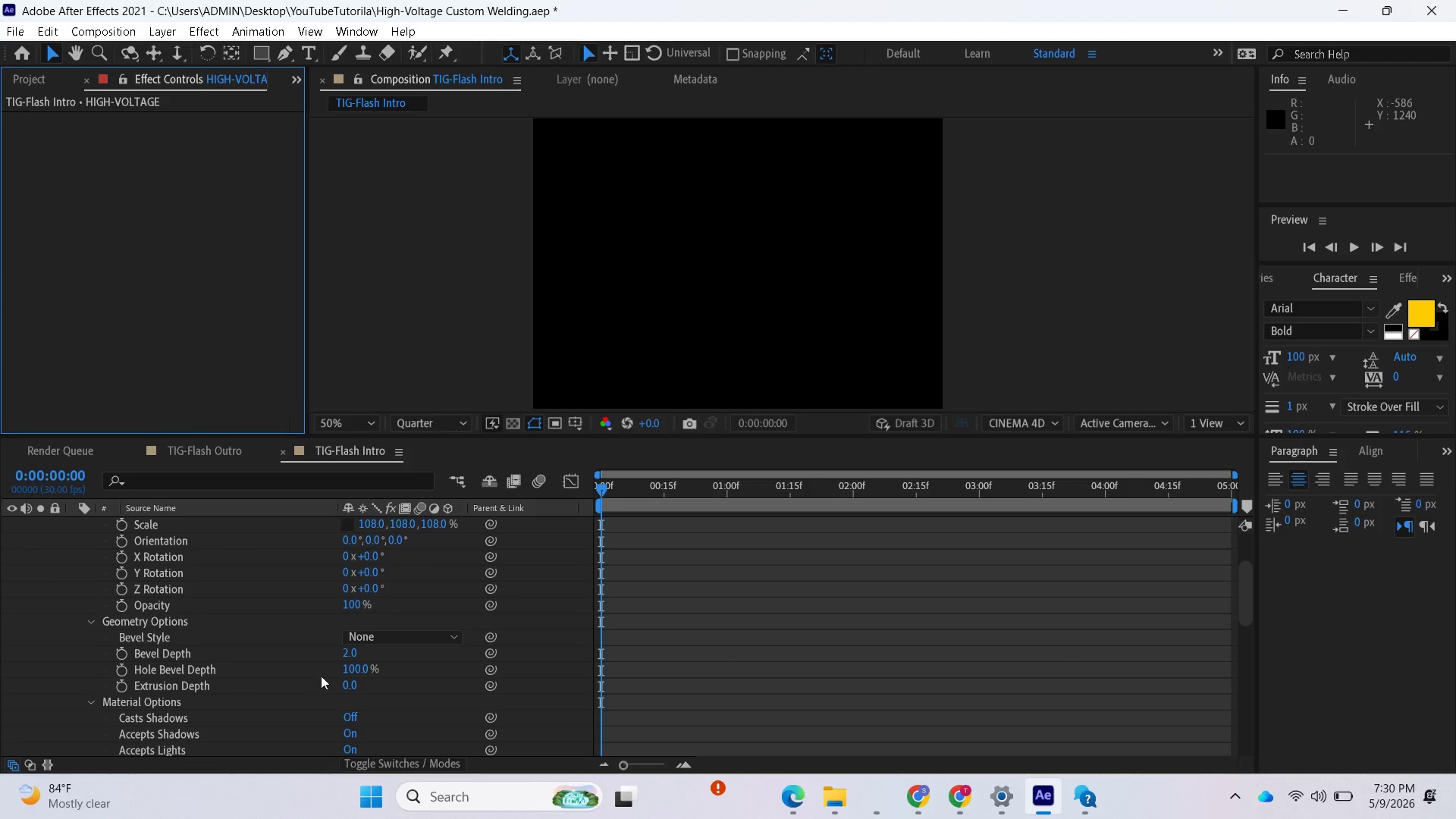 
mouse_move([372, 663])
 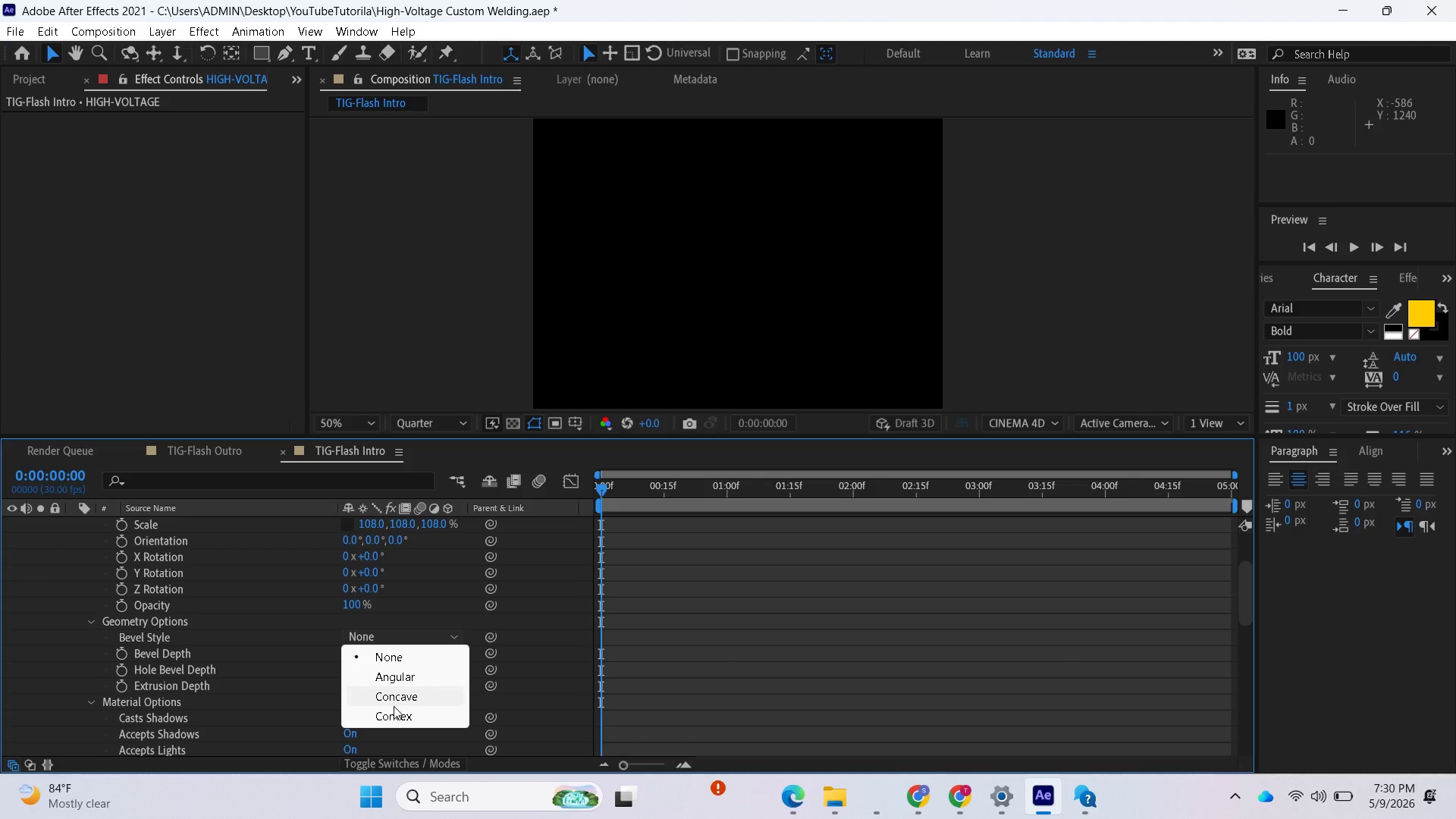 
left_click([394, 714])
 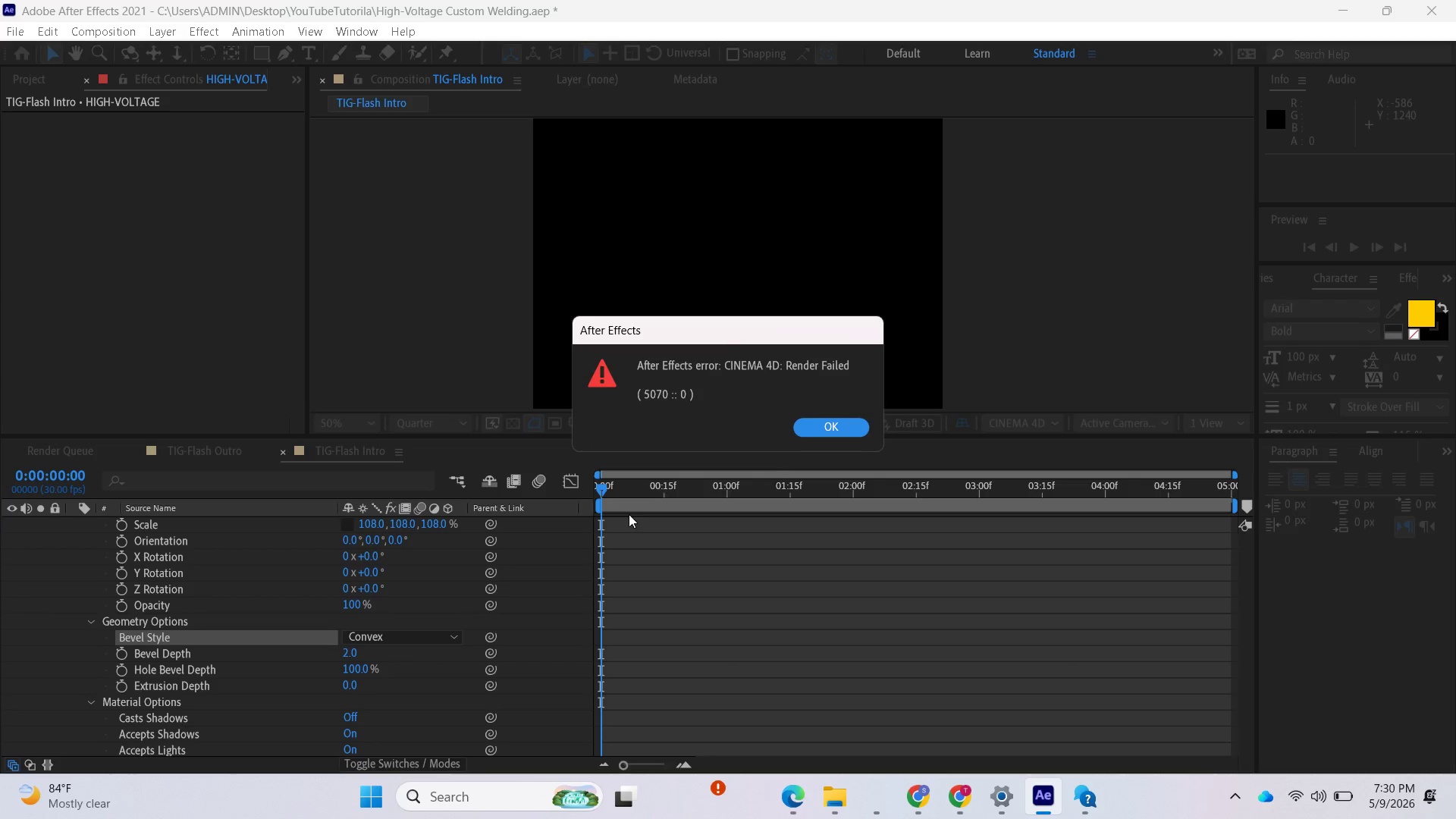 
left_click([808, 419])
 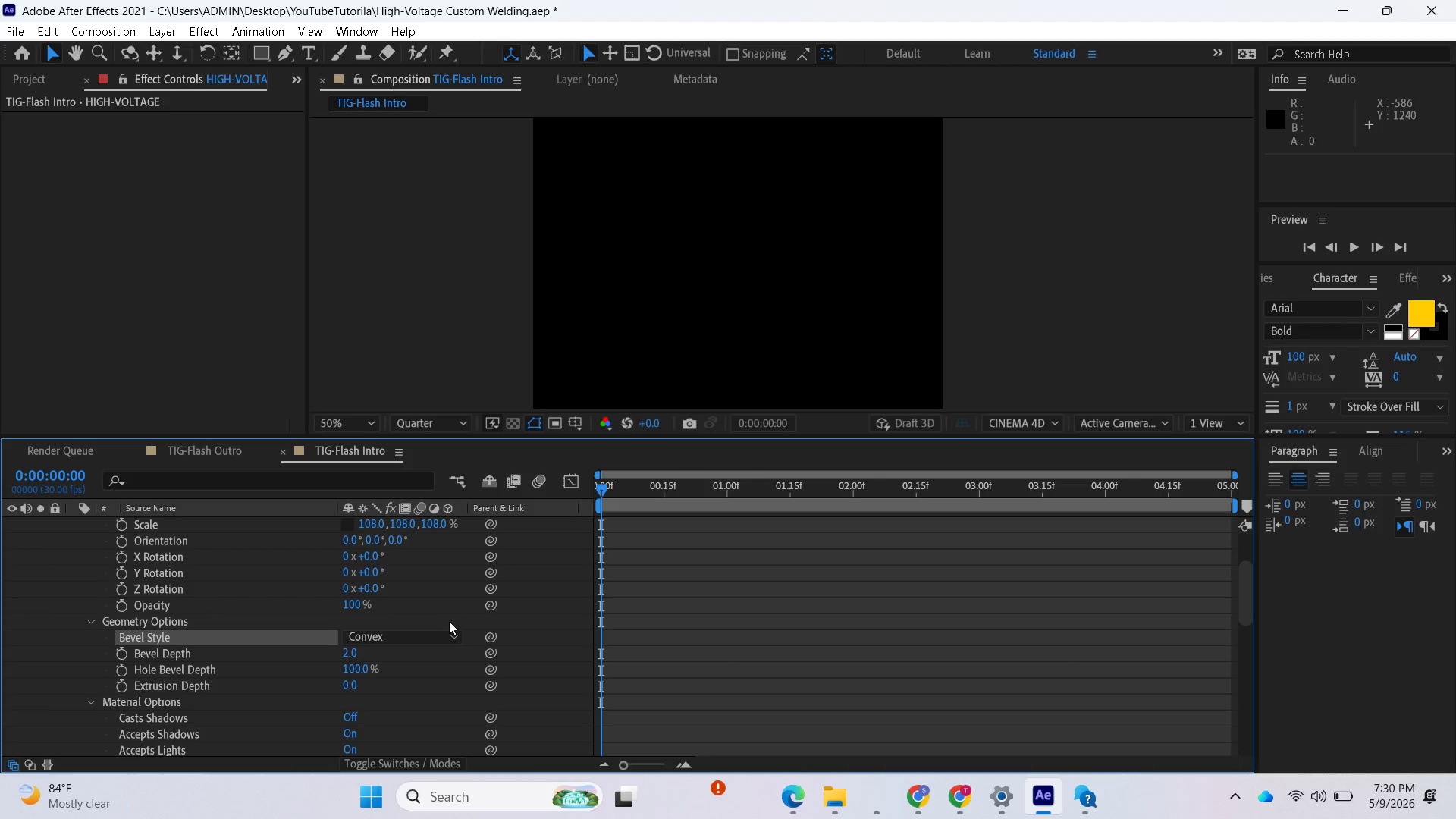 
left_click([425, 634])
 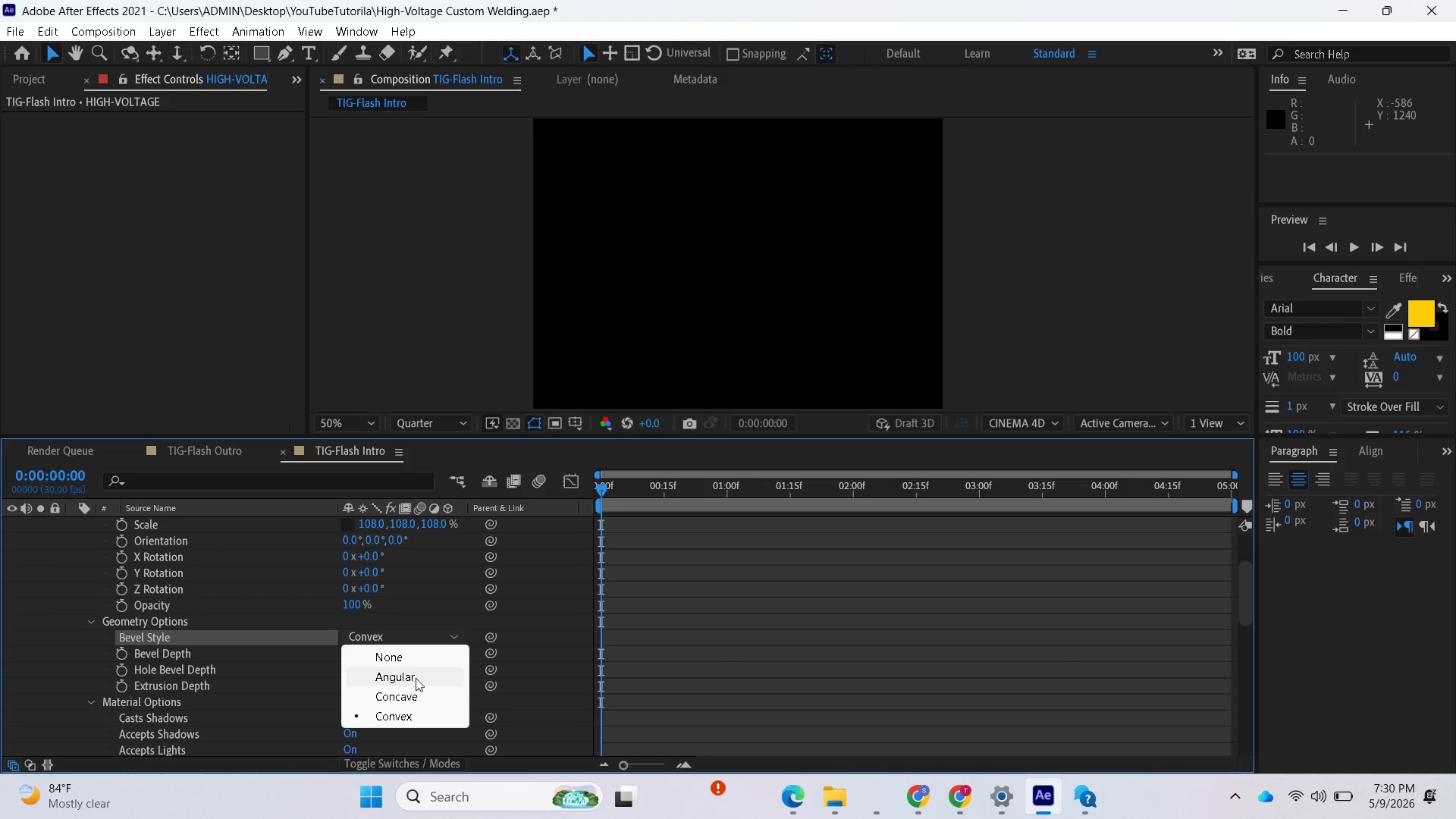 
left_click([411, 680])
 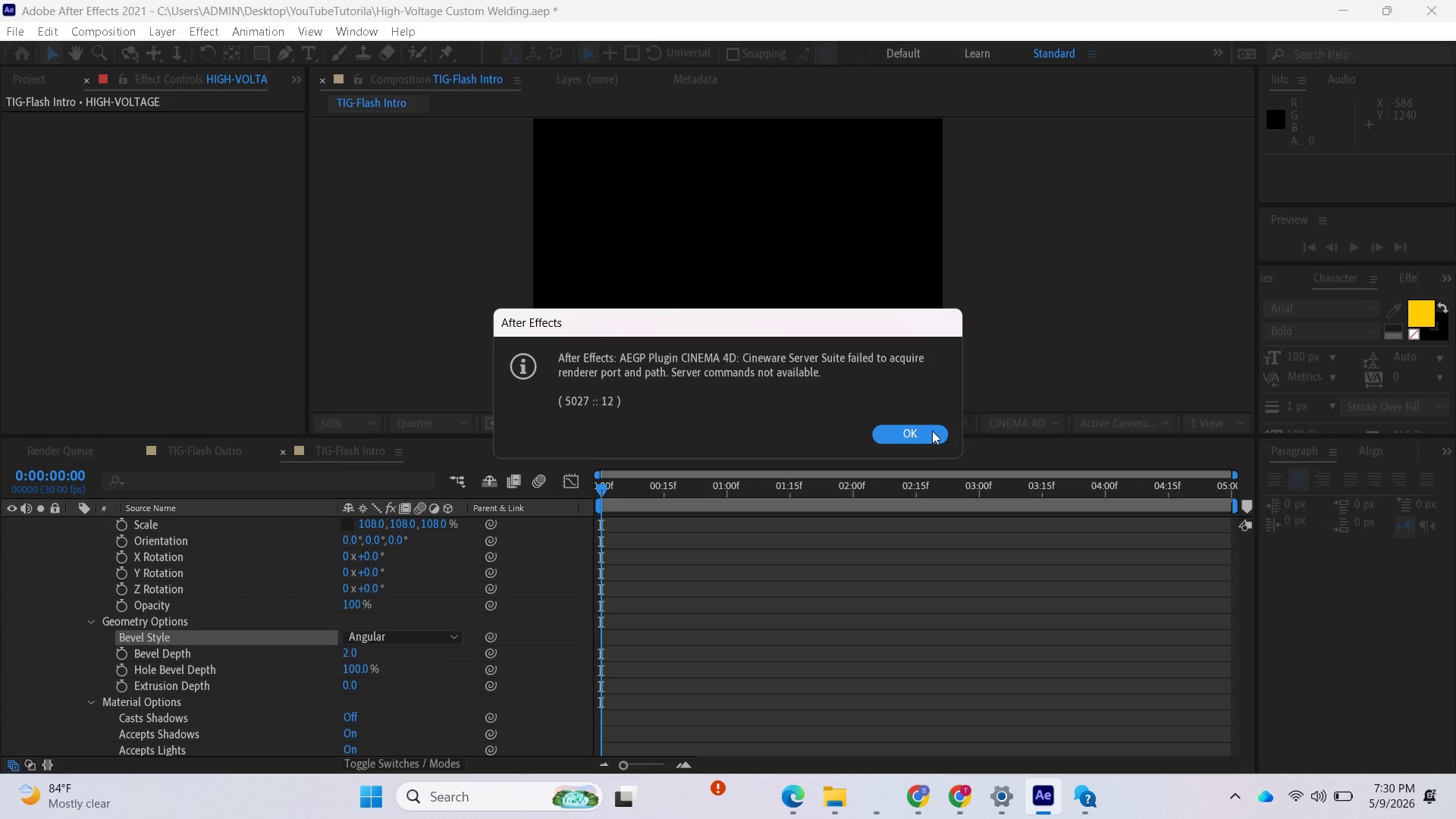 
left_click([932, 431])
 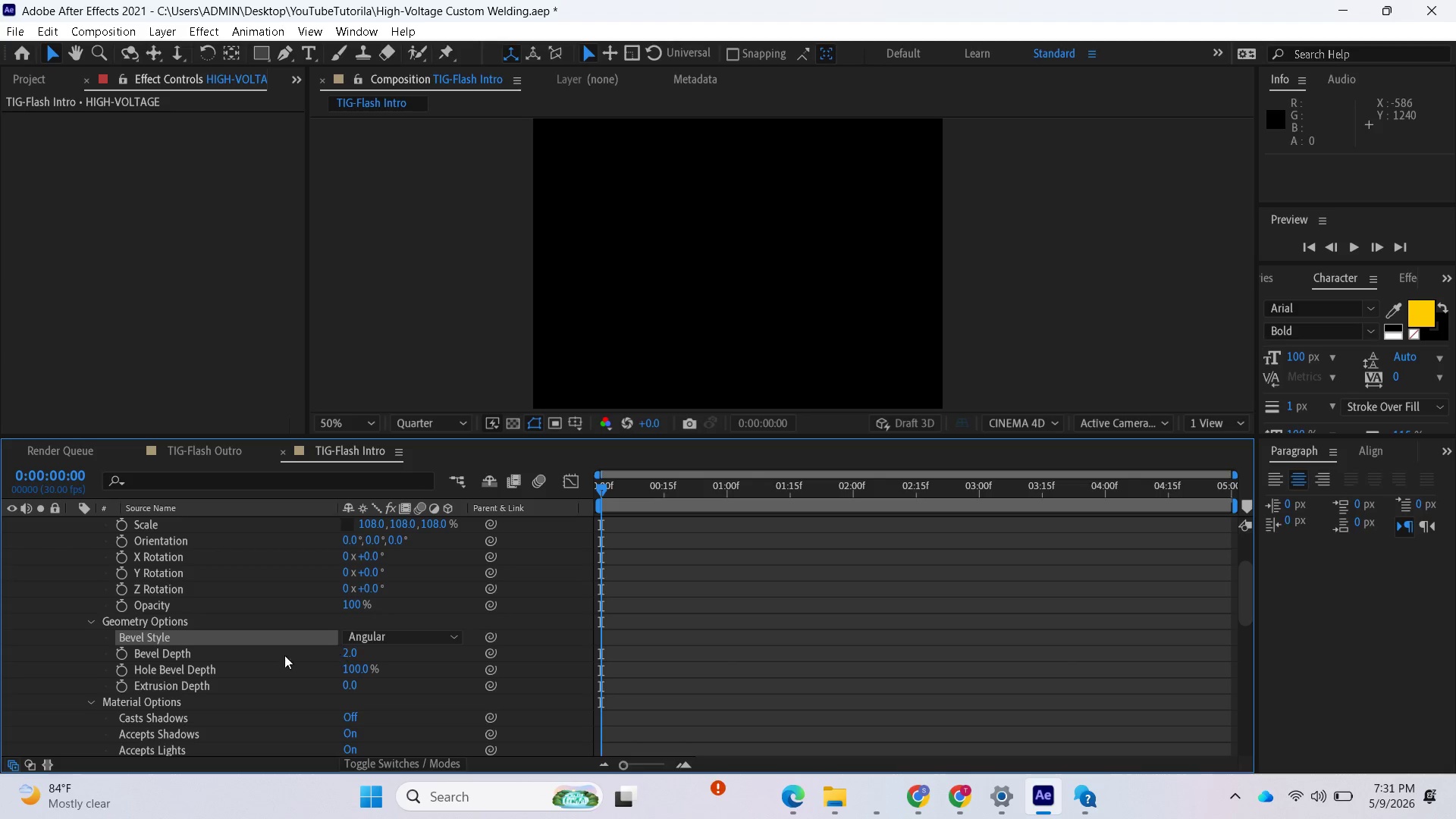 
left_click([133, 626])
 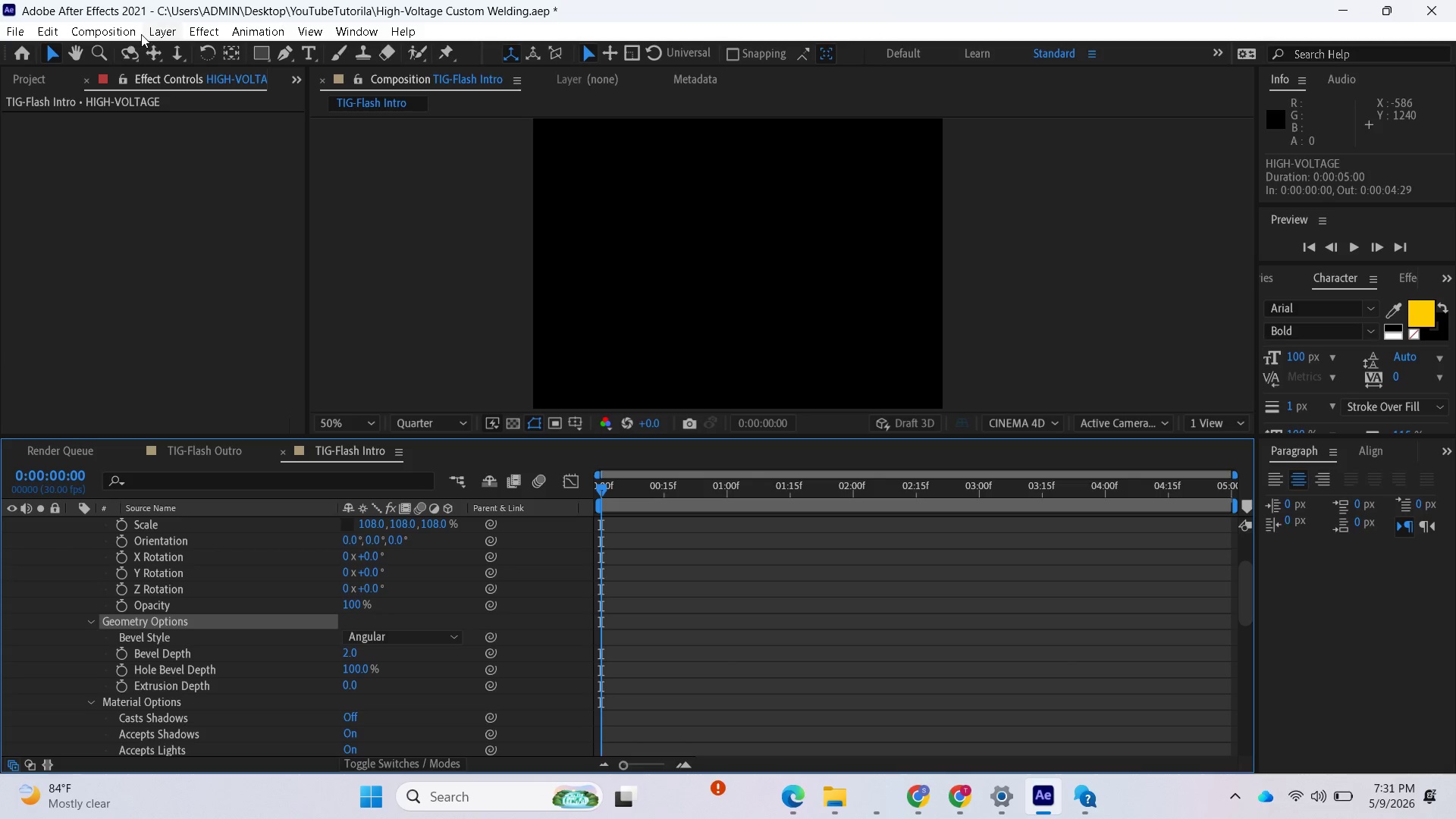 
left_click([111, 36])
 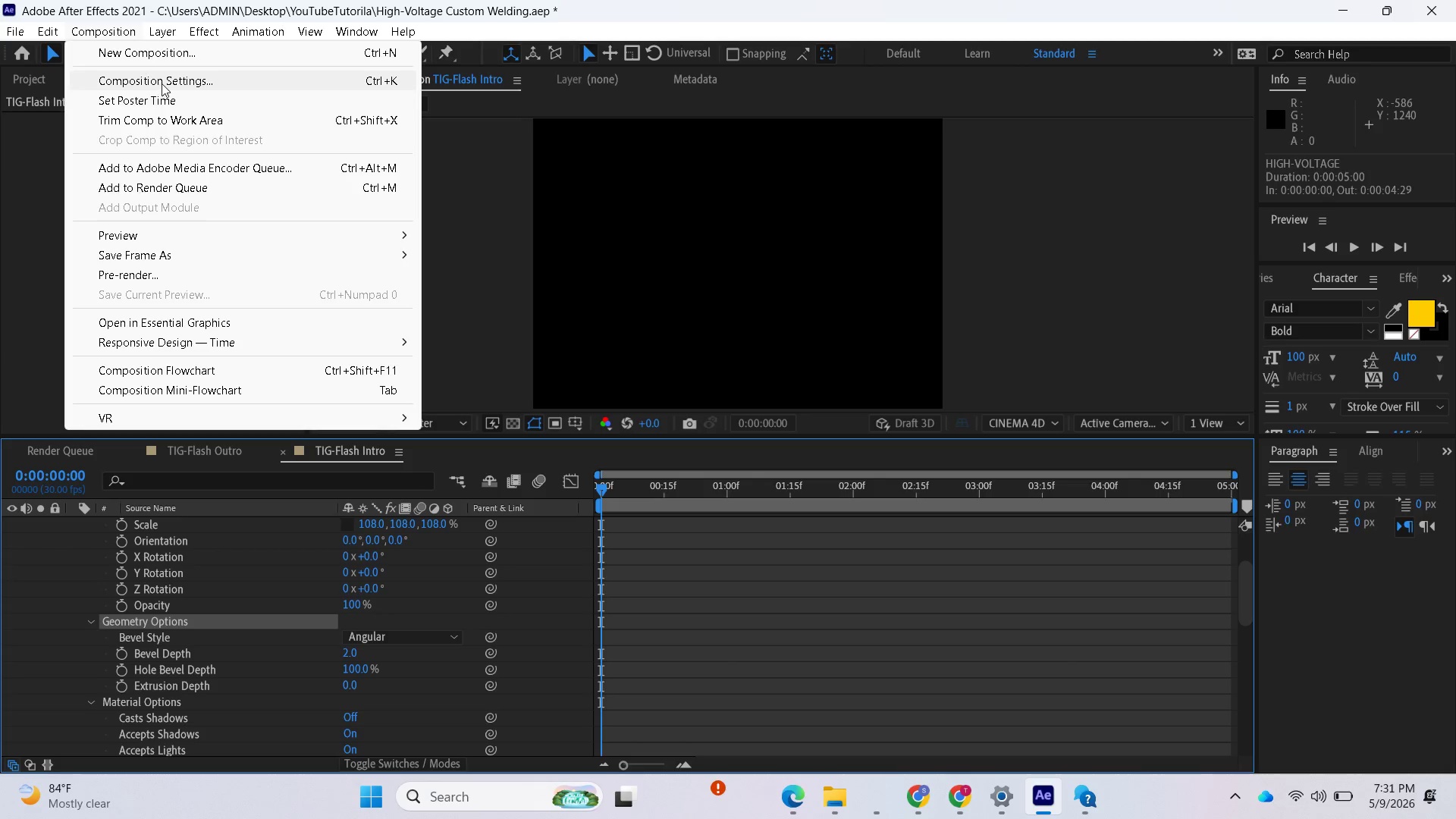 
left_click([165, 81])
 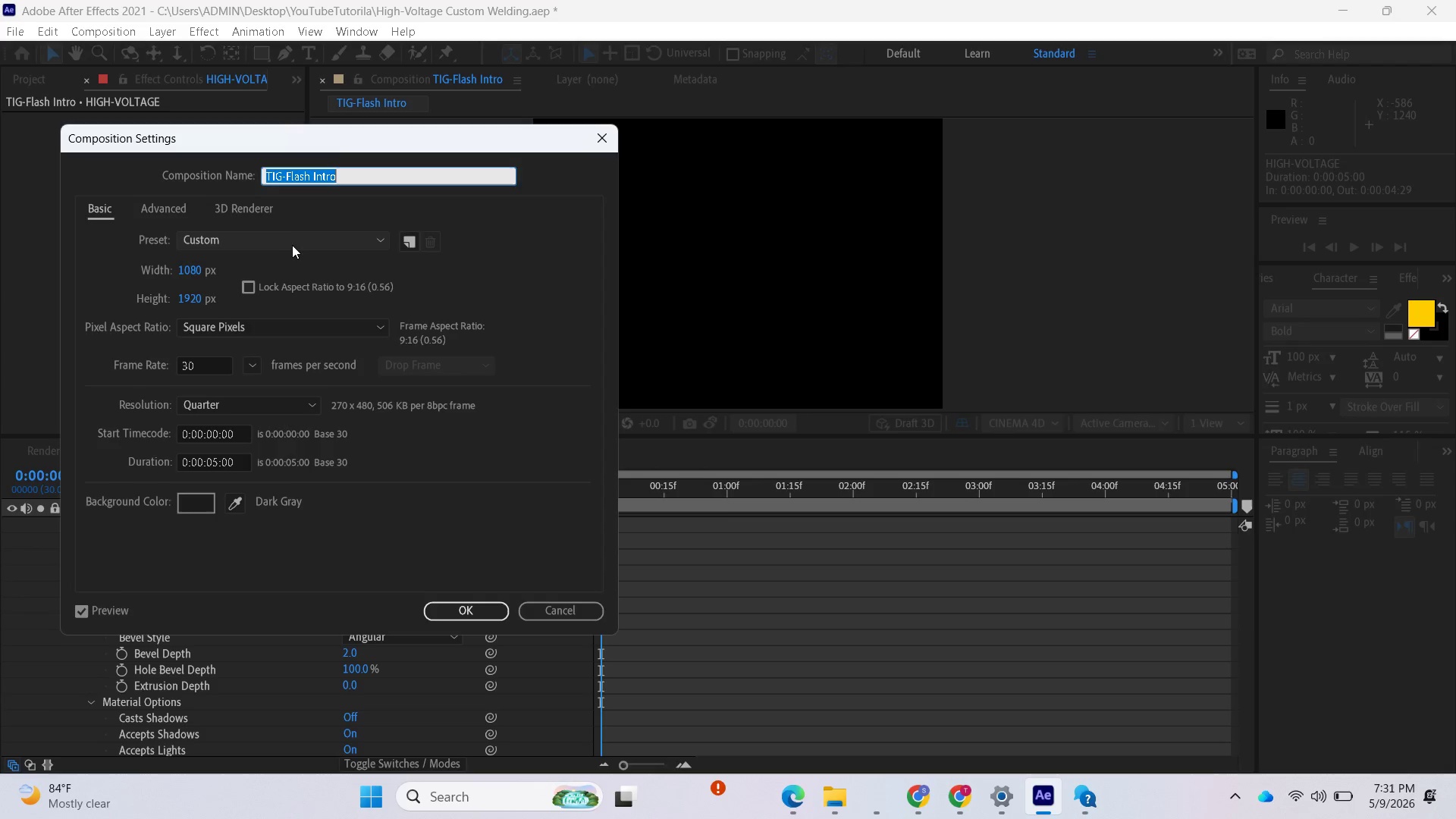 
left_click([259, 214])
 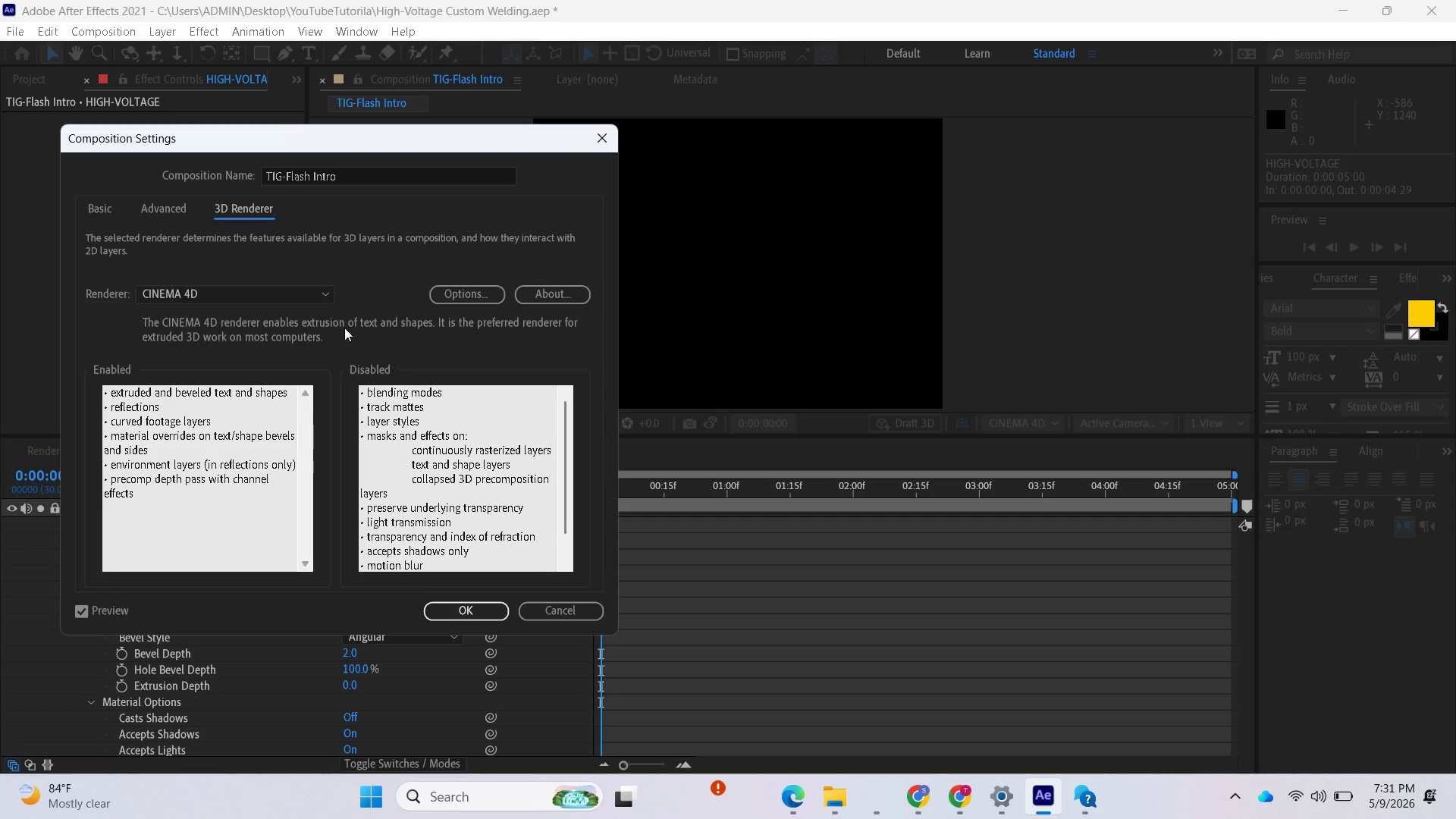 
wait(5.11)
 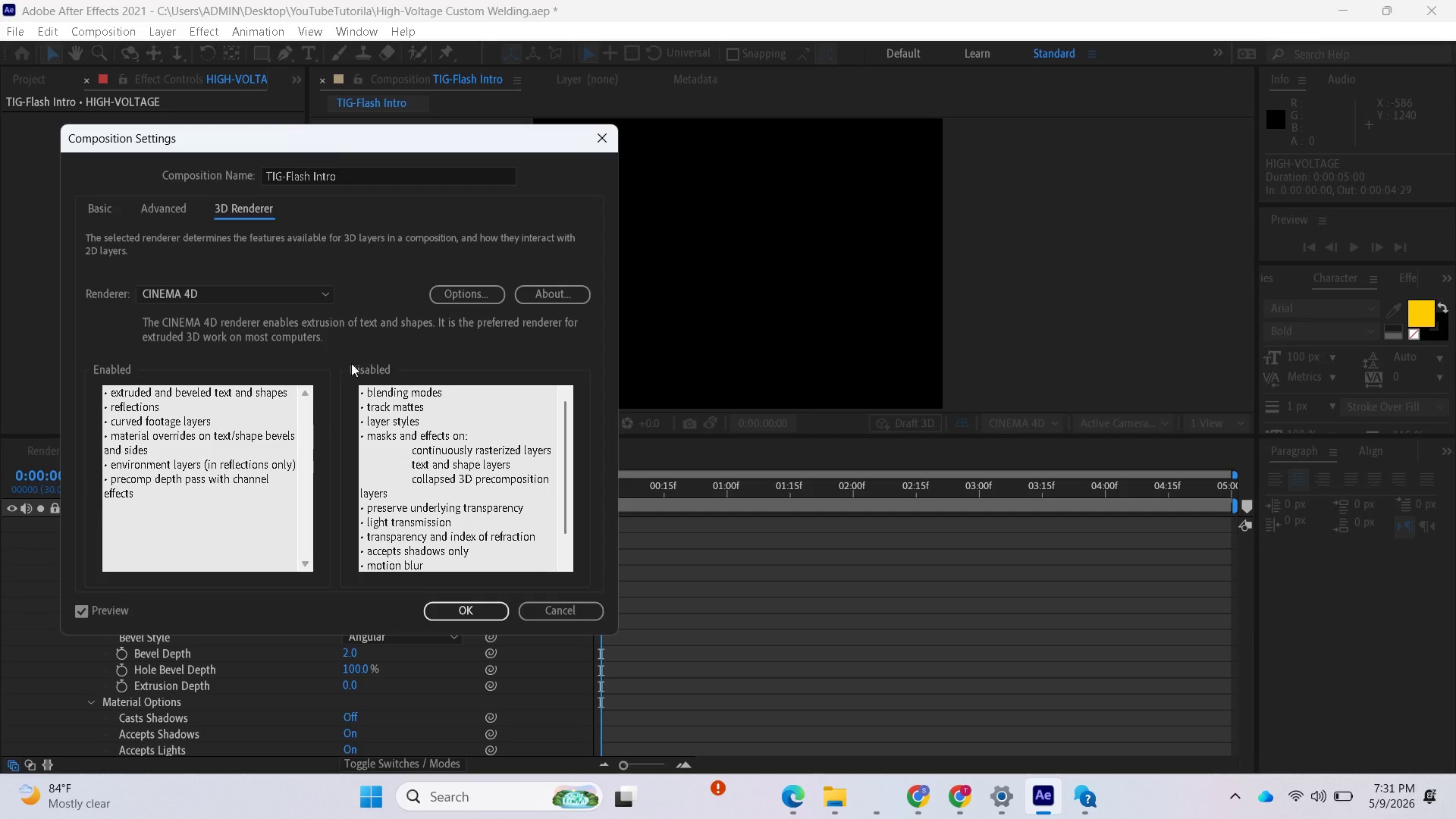 
left_click([309, 297])
 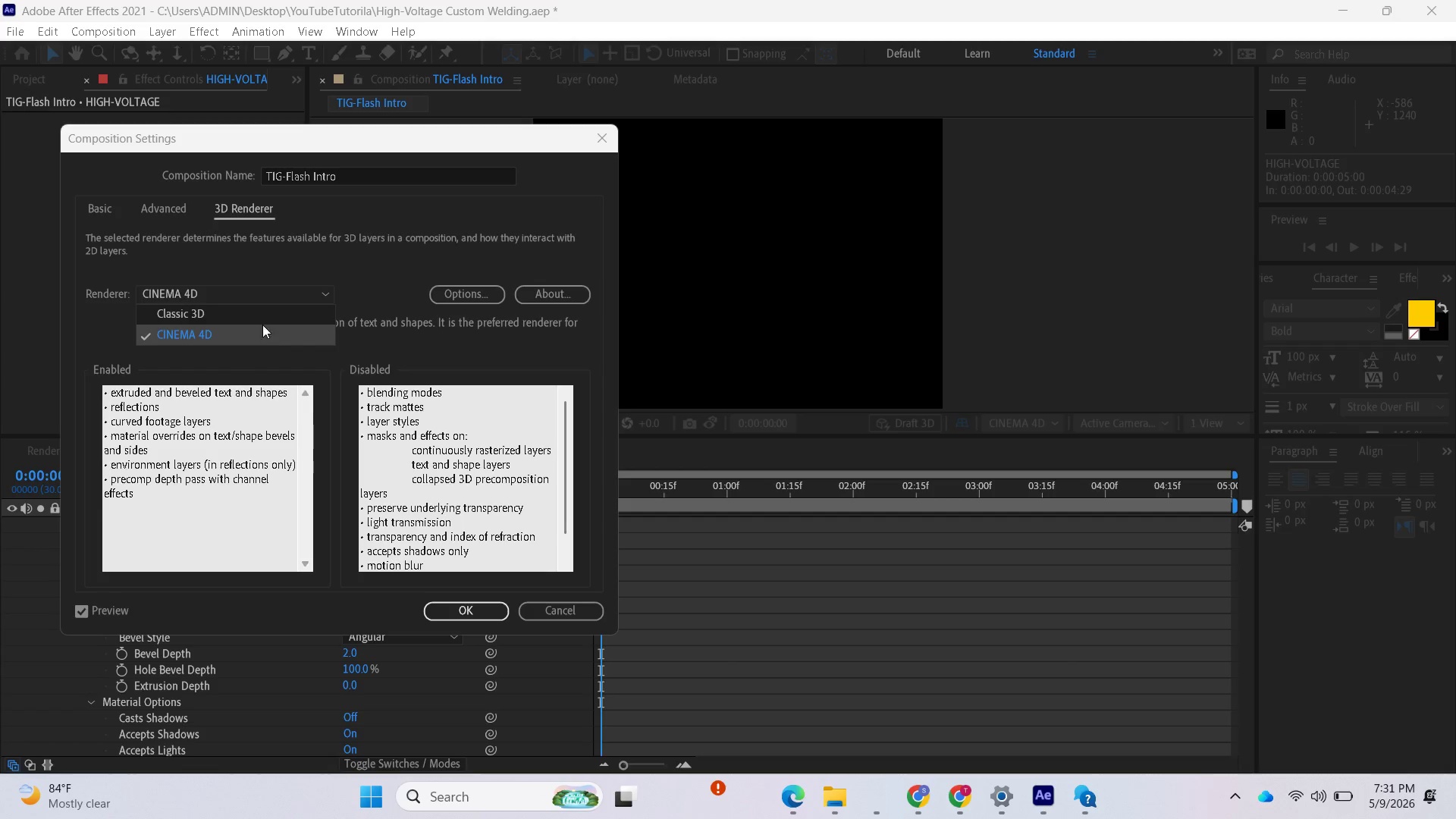 
left_click([261, 320])
 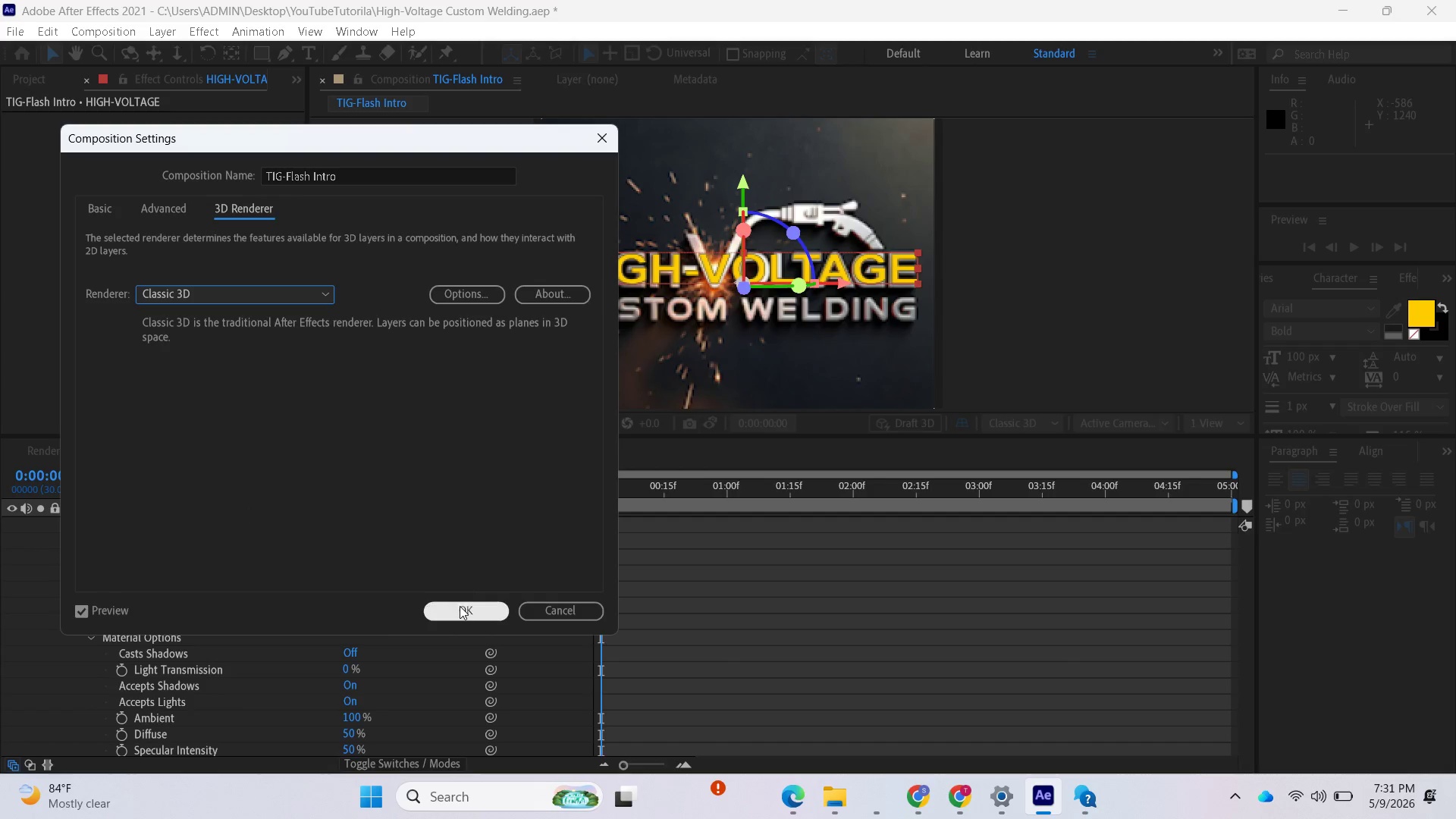 
left_click([460, 608])
 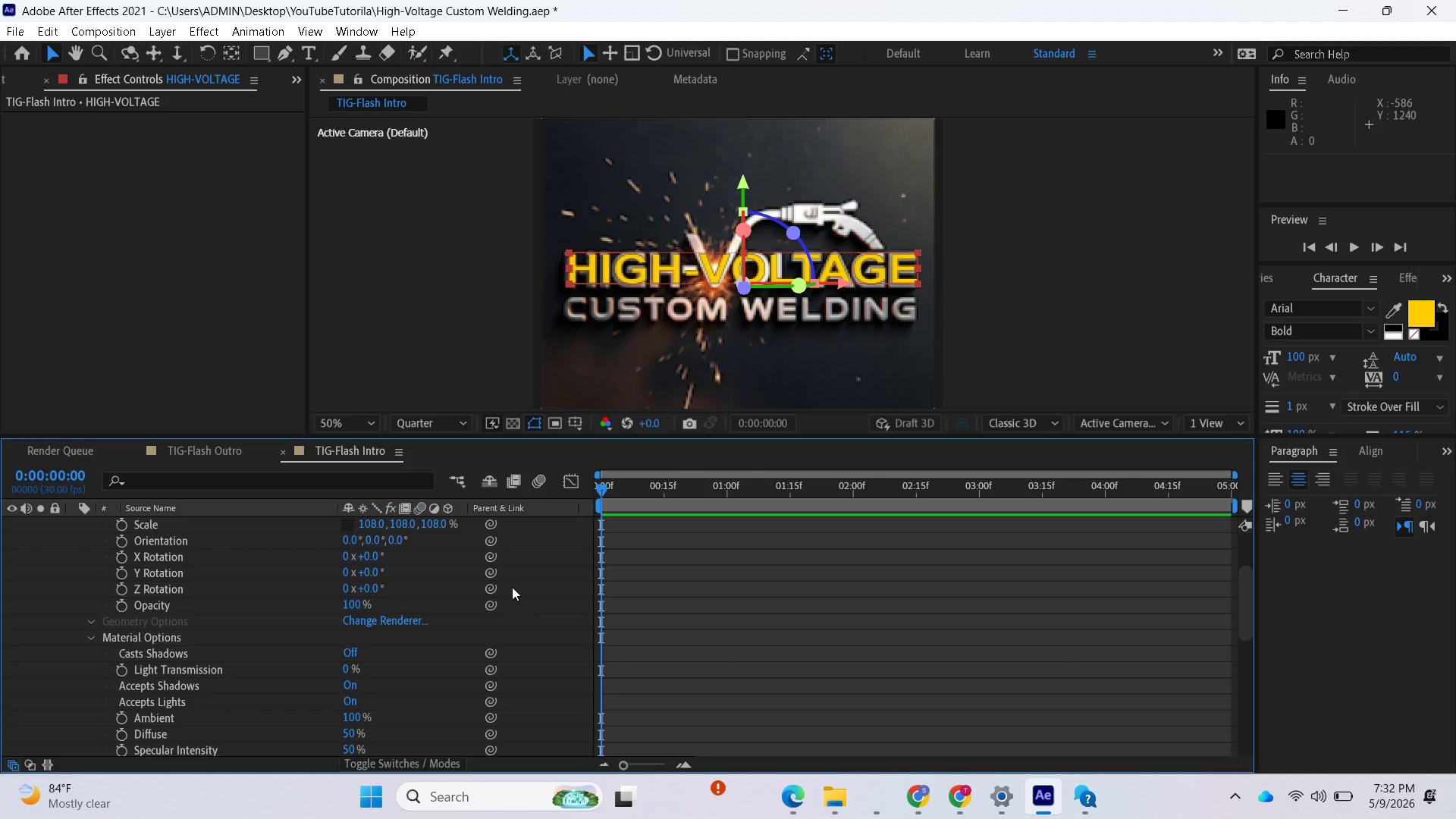 
wait(55.33)
 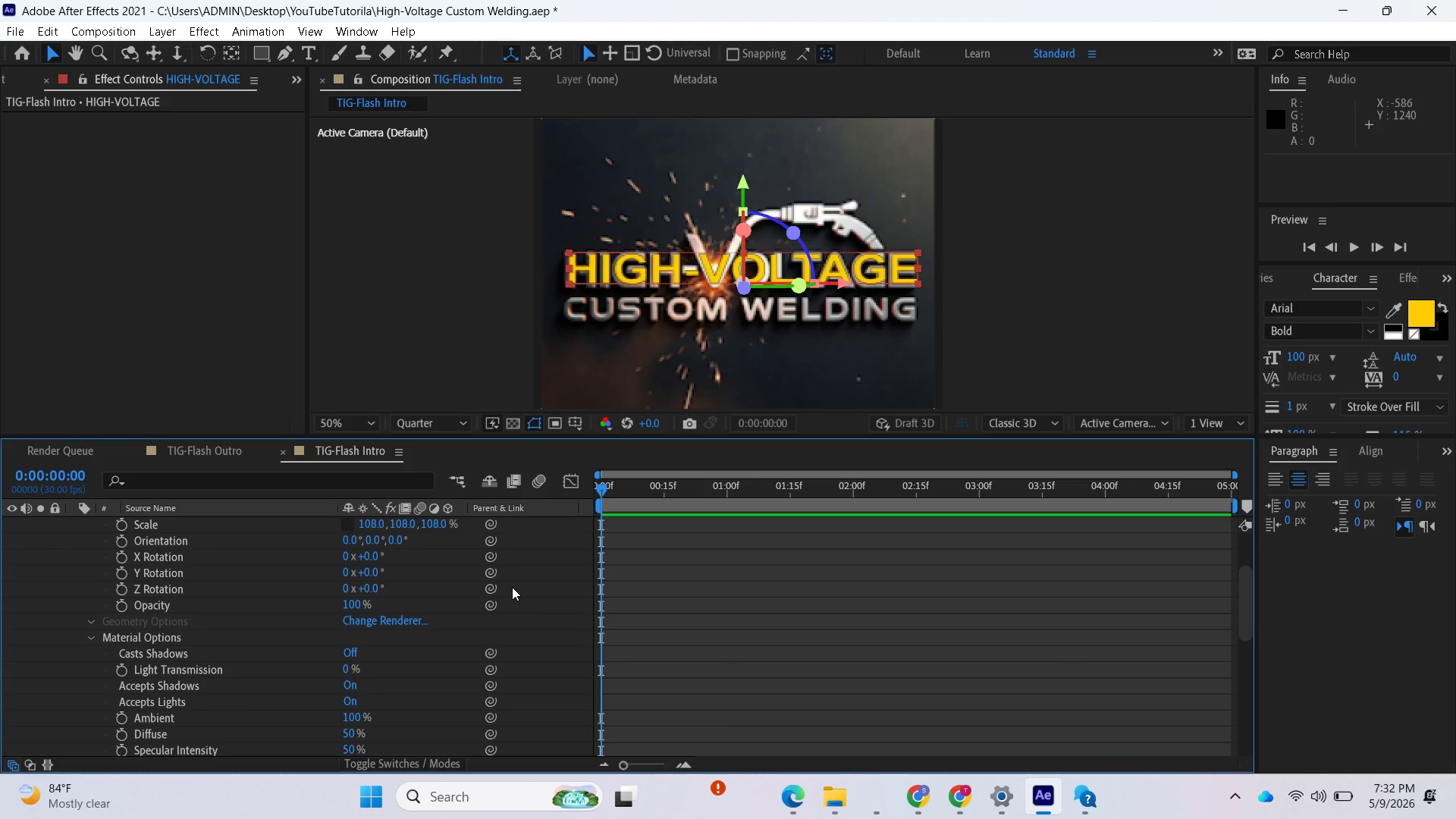 
scroll: coordinate [225, 600], scroll_direction: up, amount: 2.0
 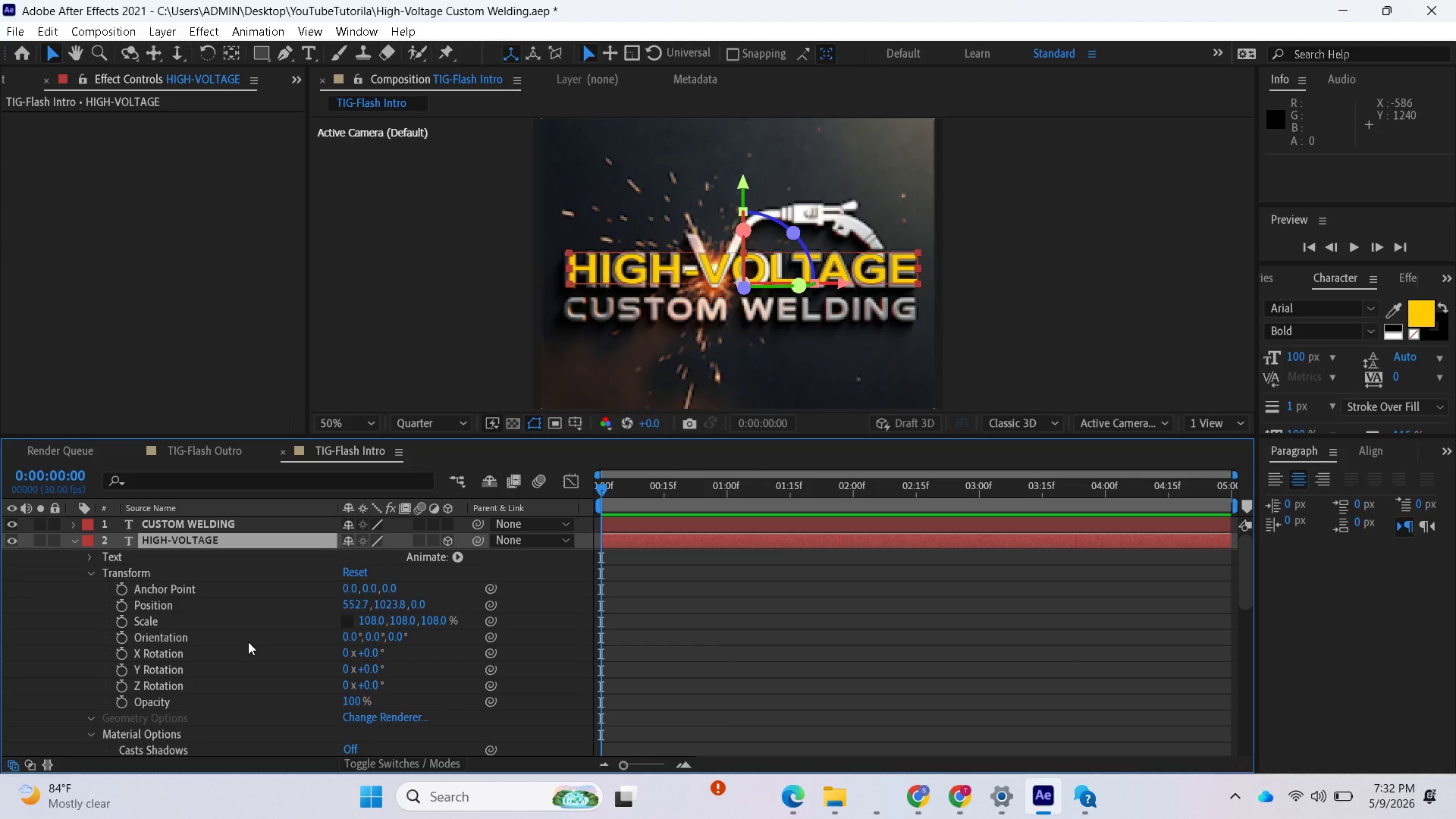 
wait(27.4)
 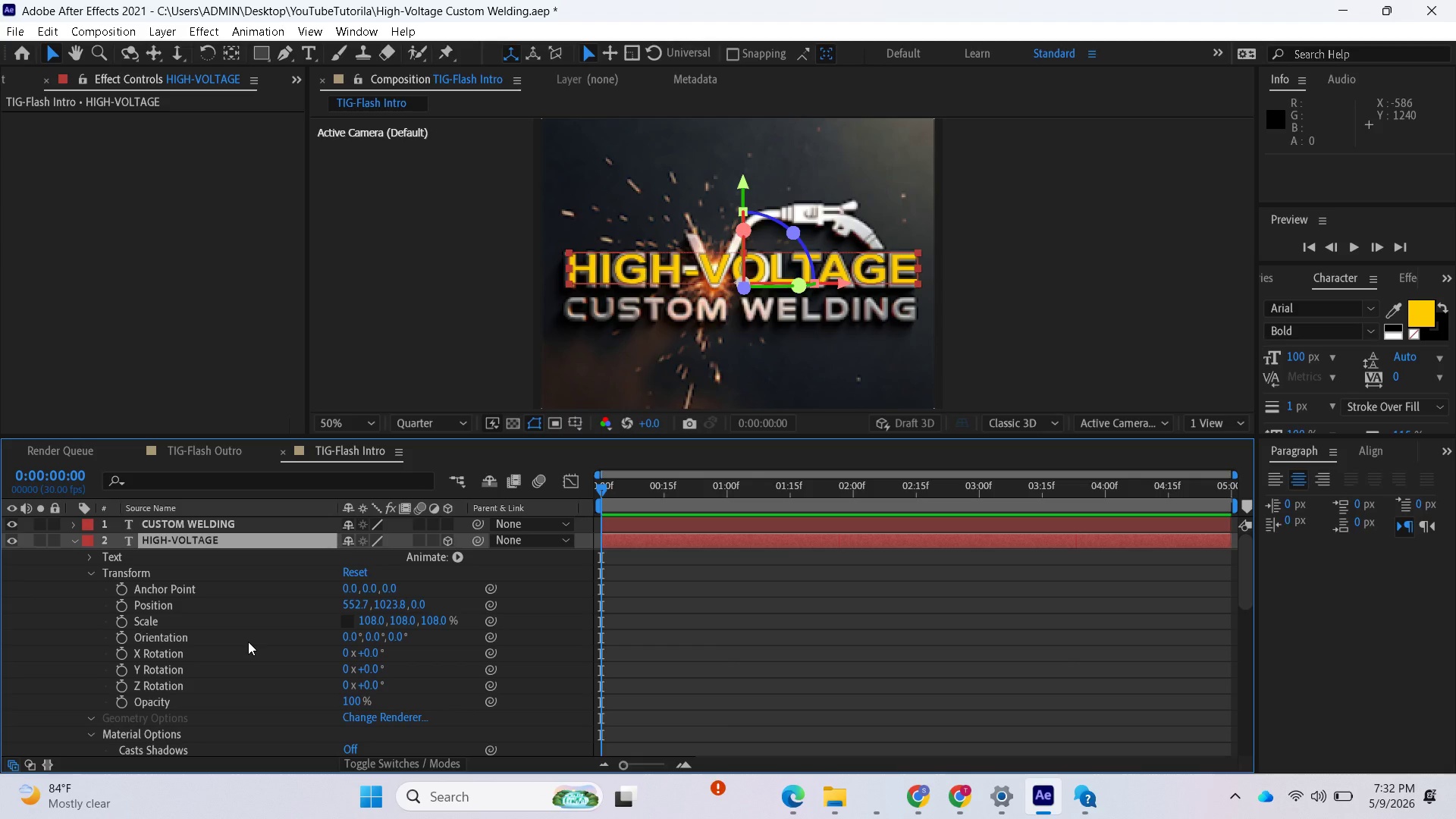 
left_click([207, 541])
 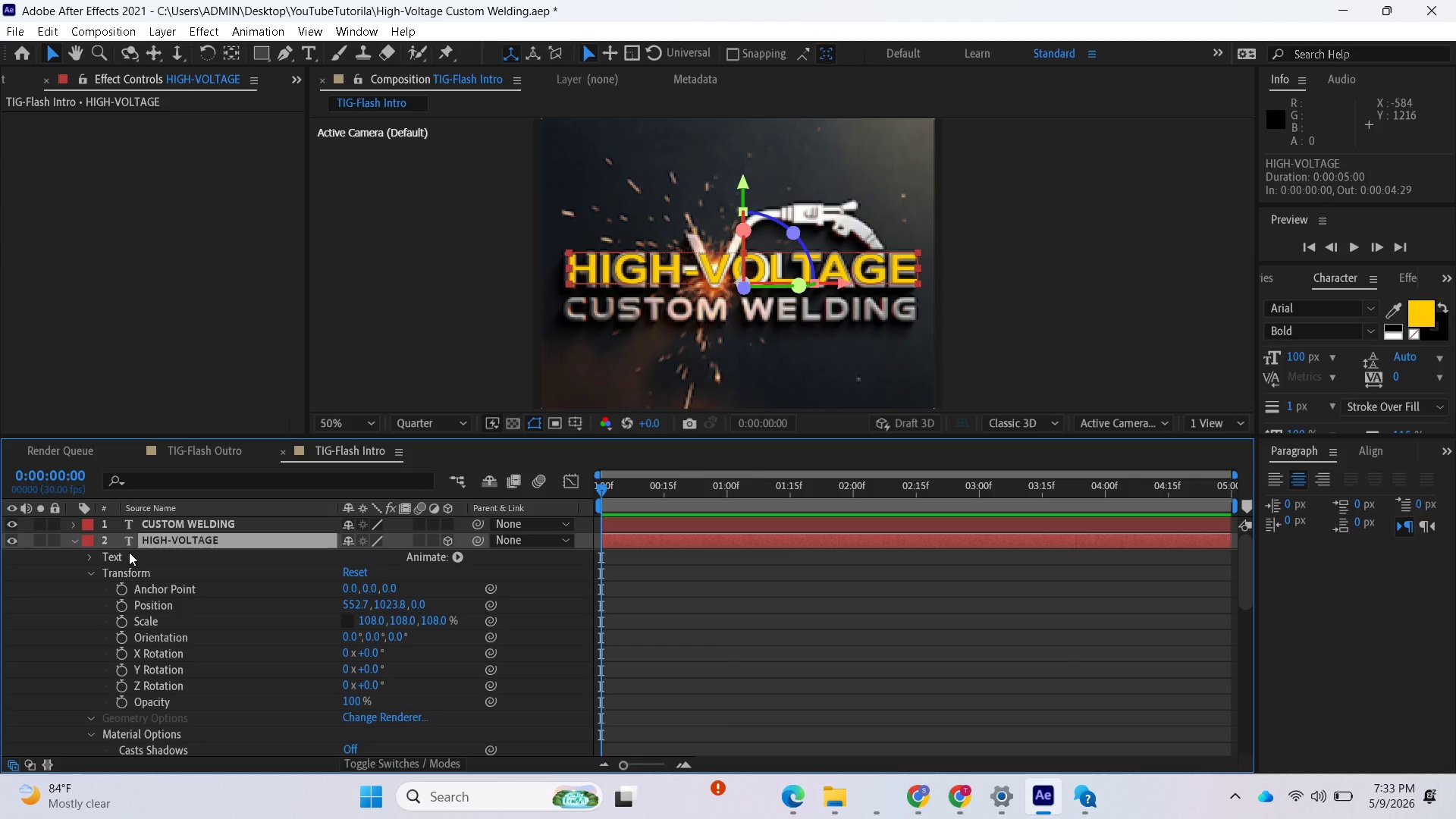 
wait(34.72)
 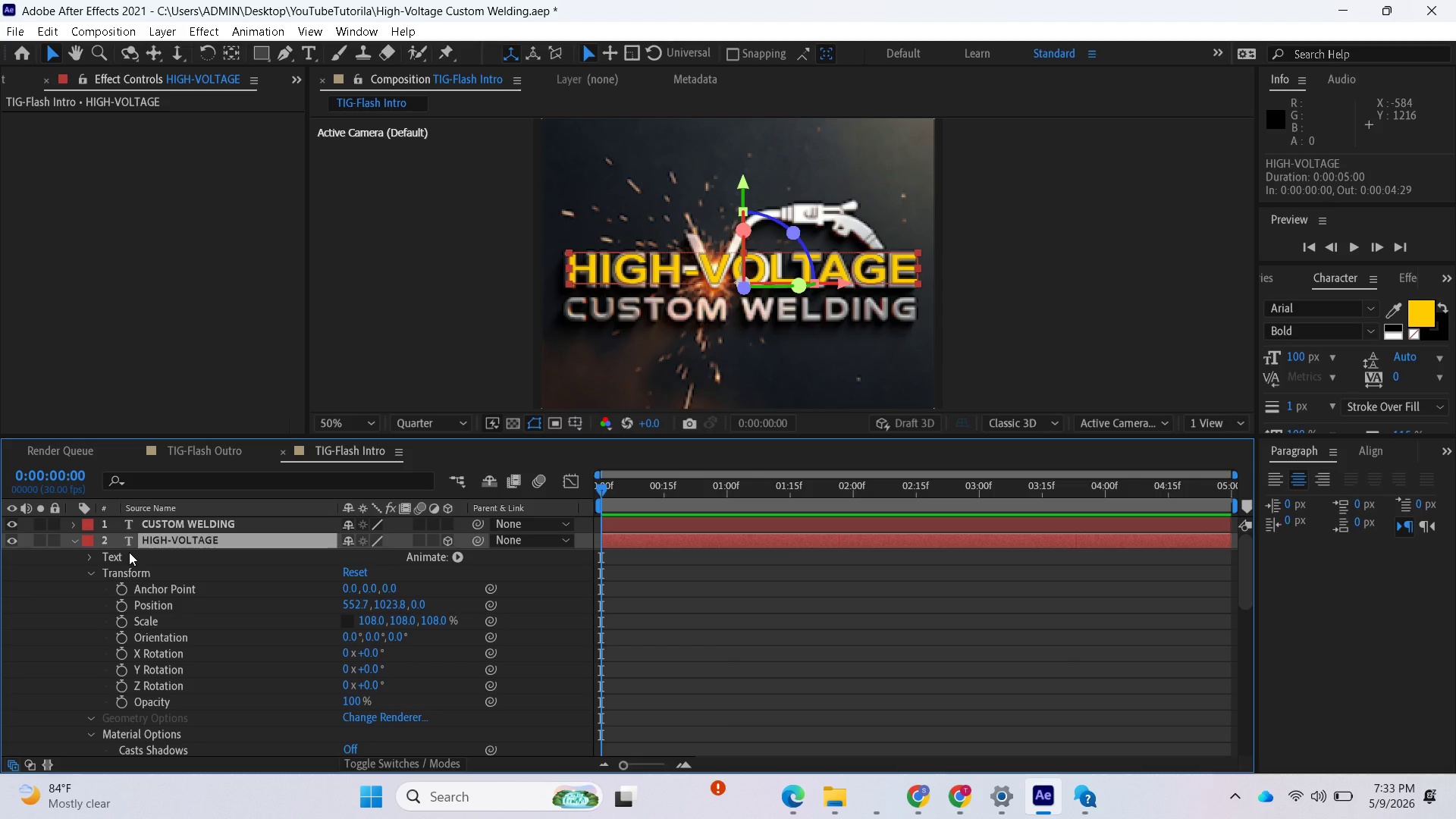 
left_click([77, 544])
 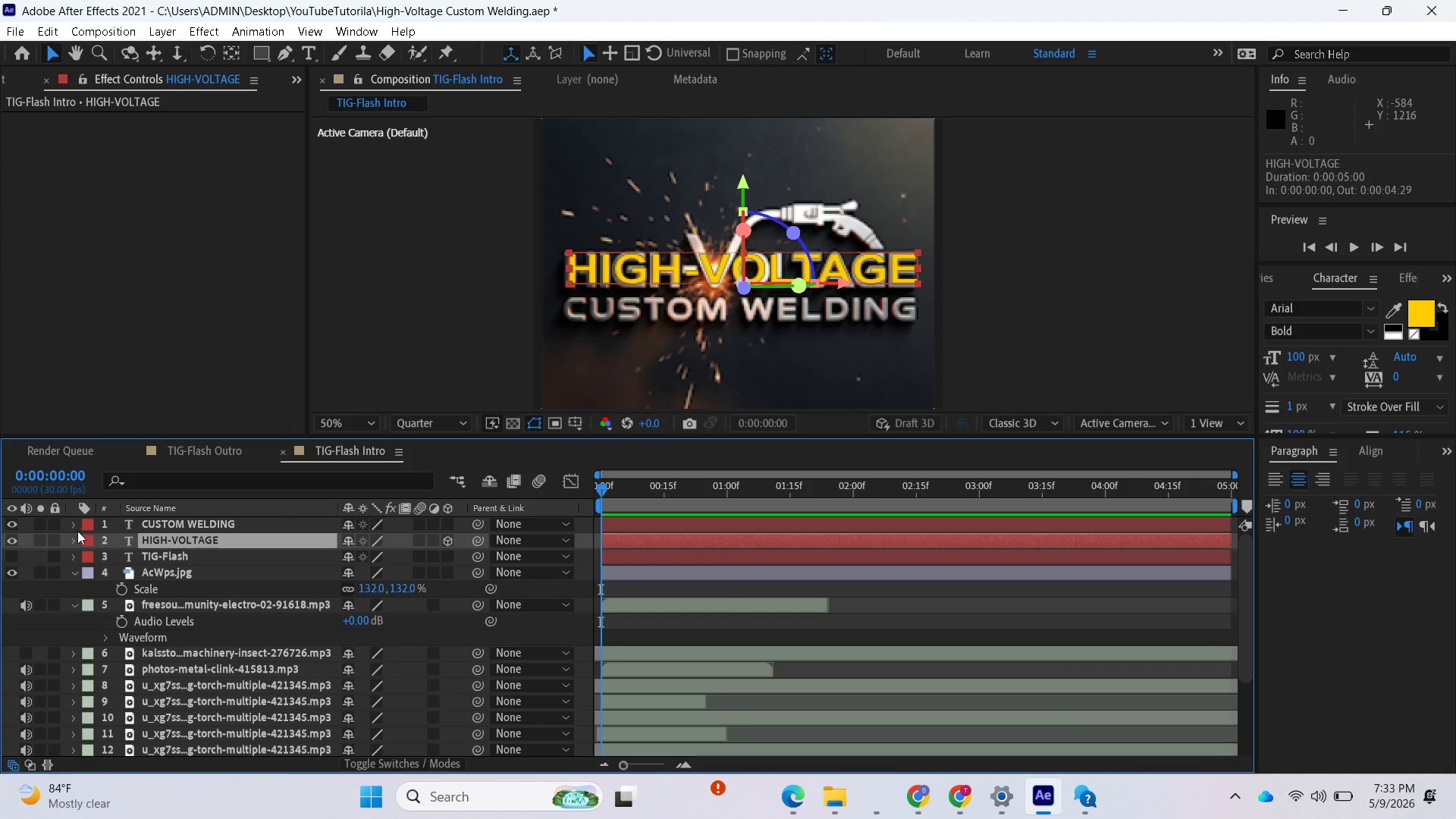 
left_click([74, 526])
 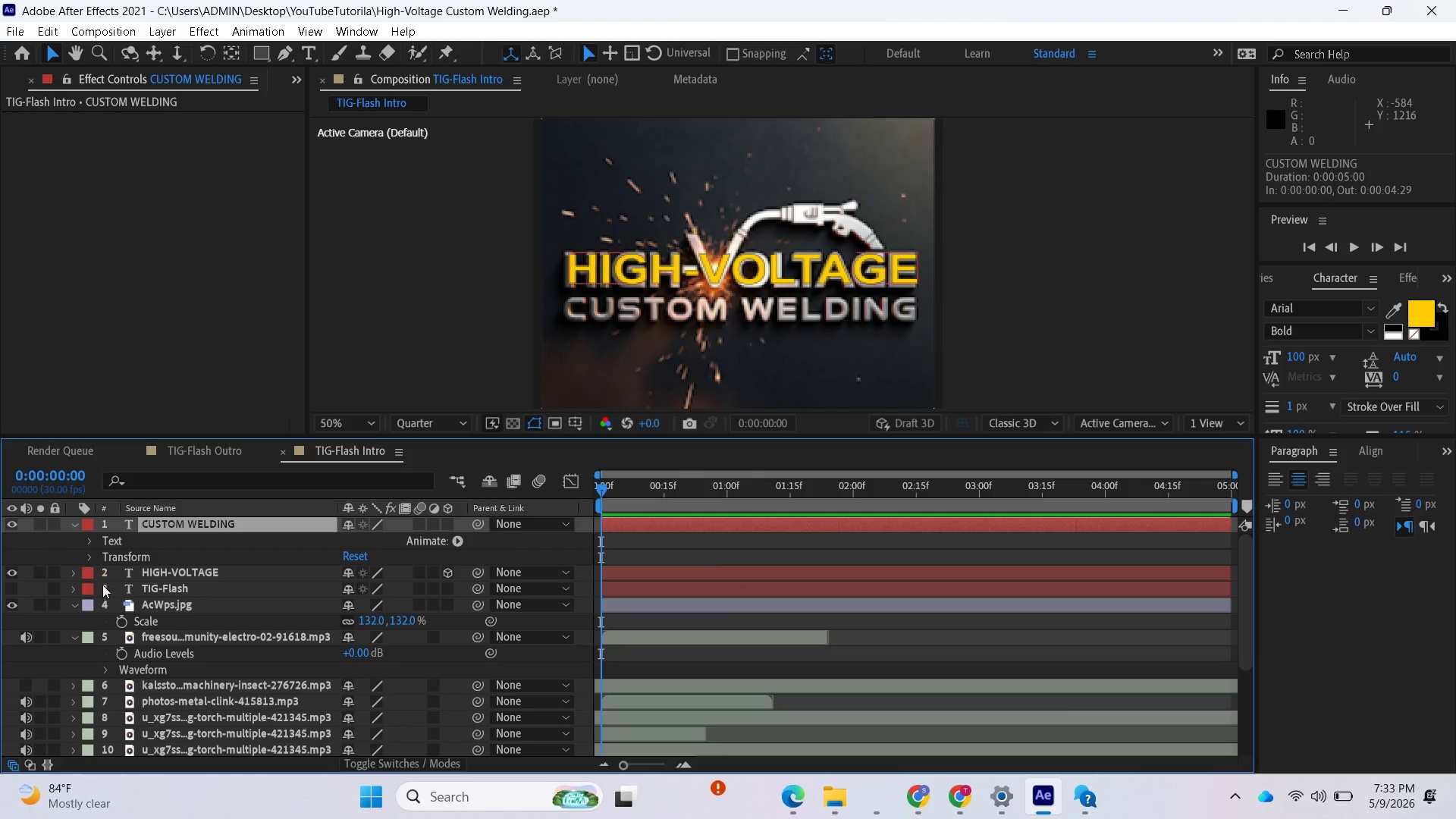 
left_click([154, 608])
 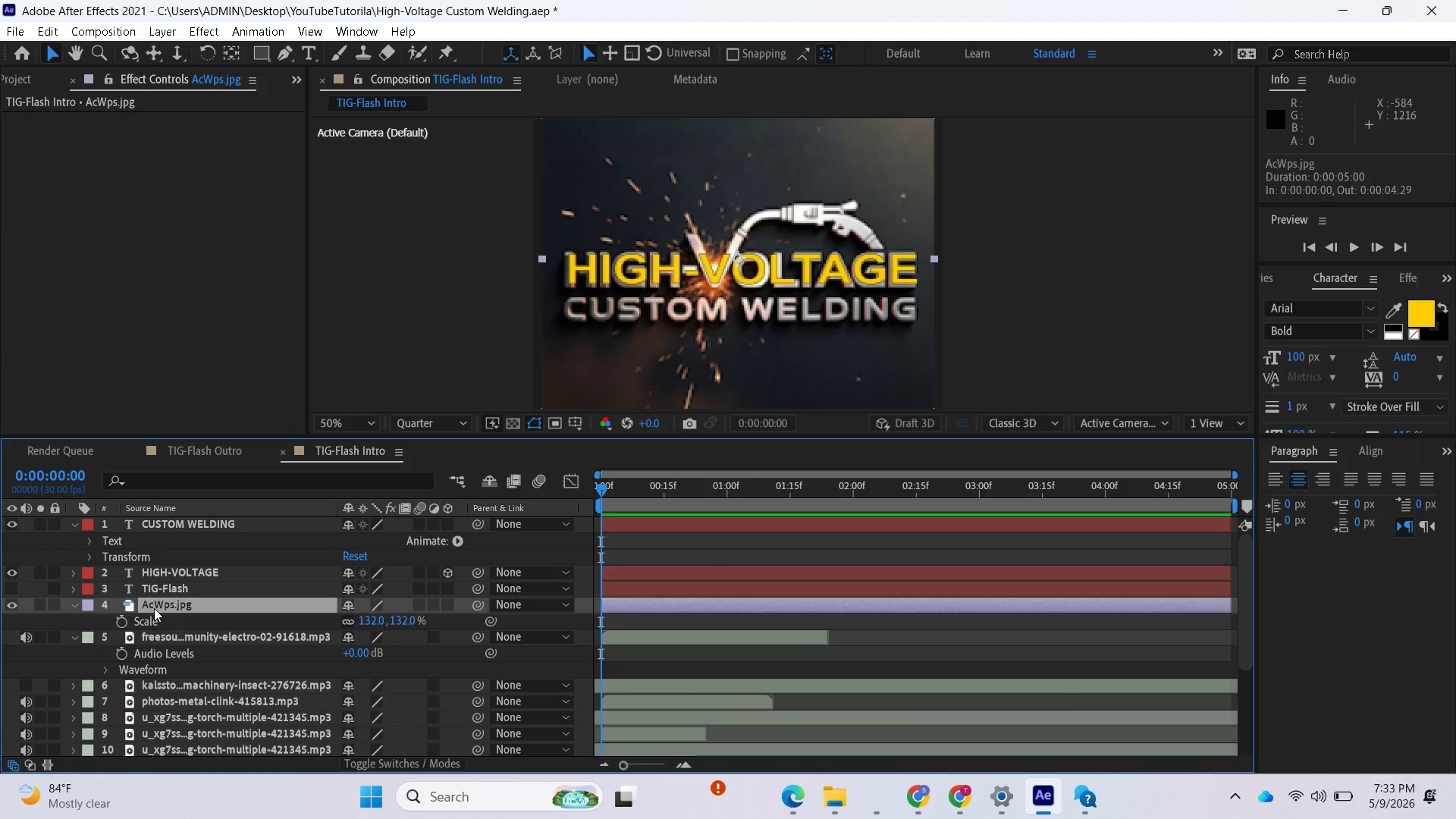 
right_click([154, 608])
 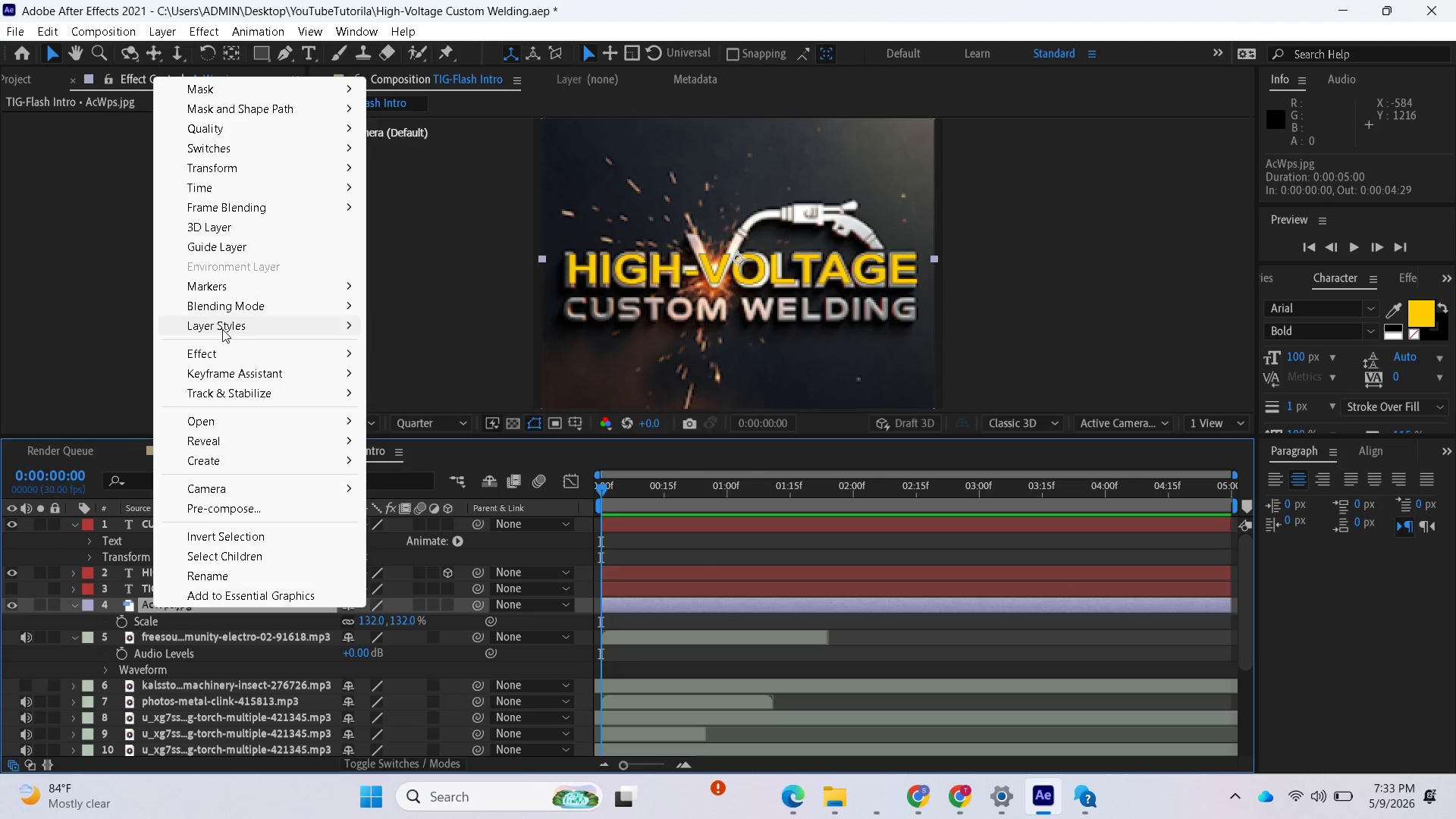 
wait(12.95)
 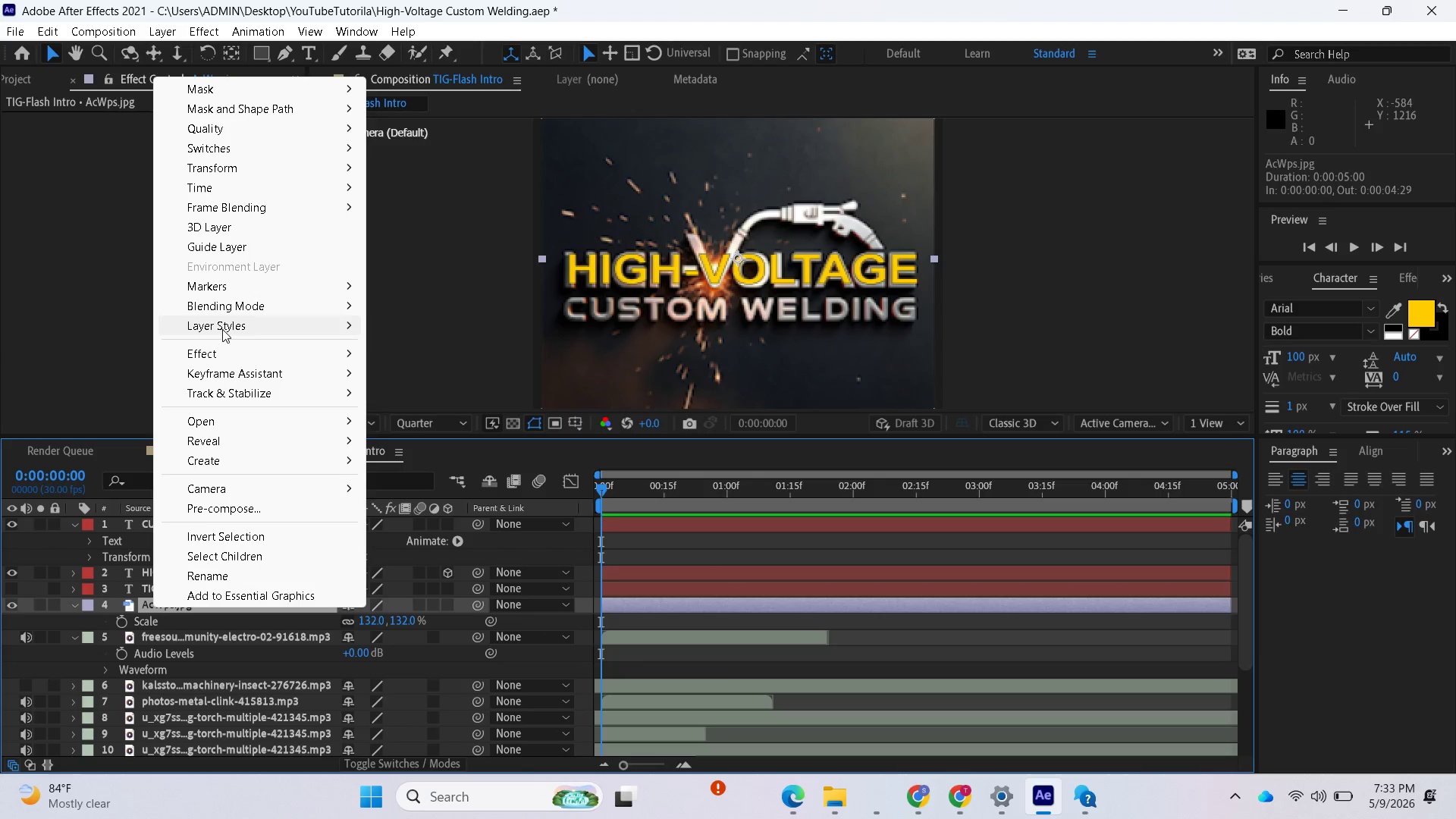 
left_click([215, 621])
 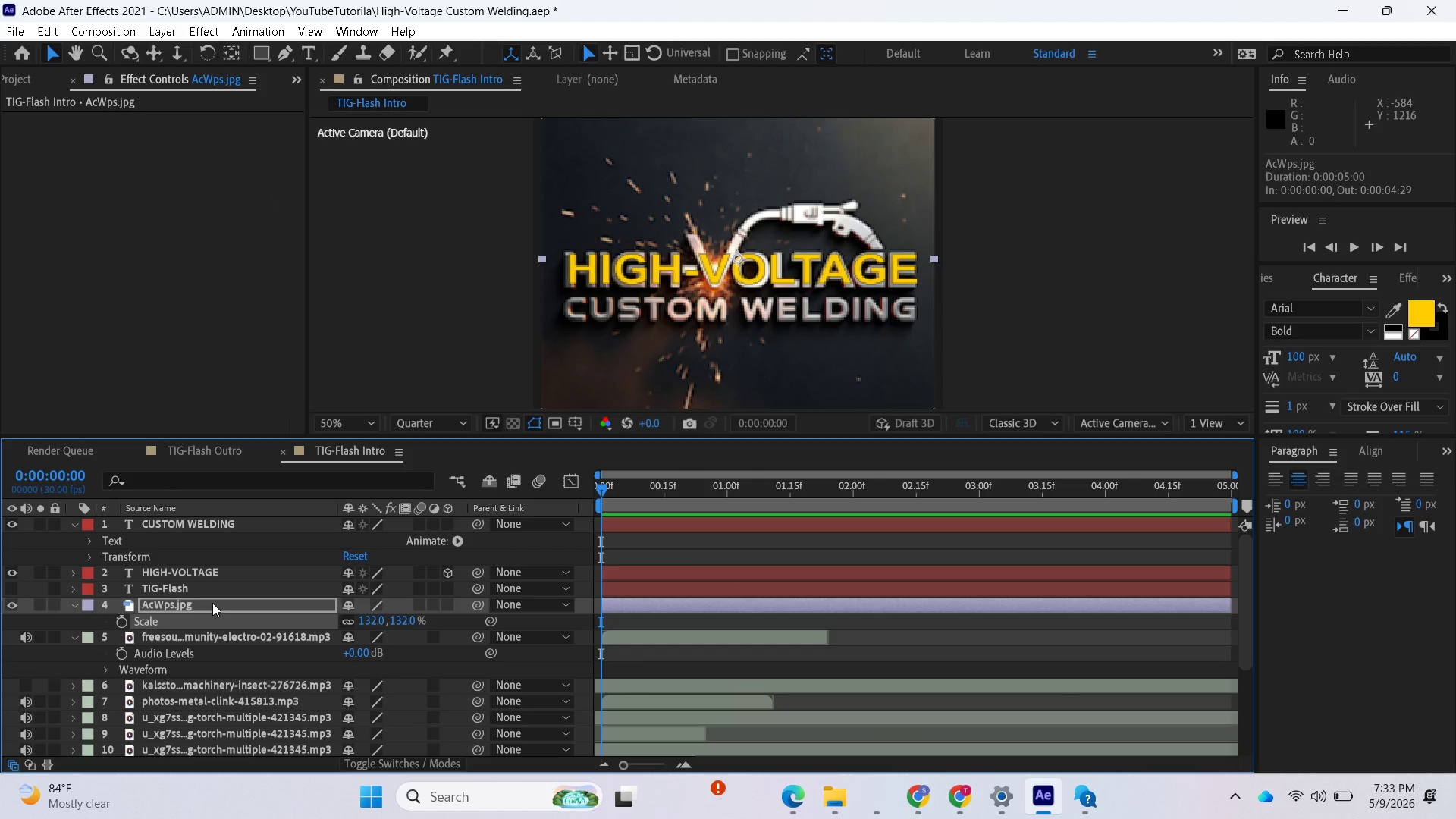 
right_click([212, 603])
 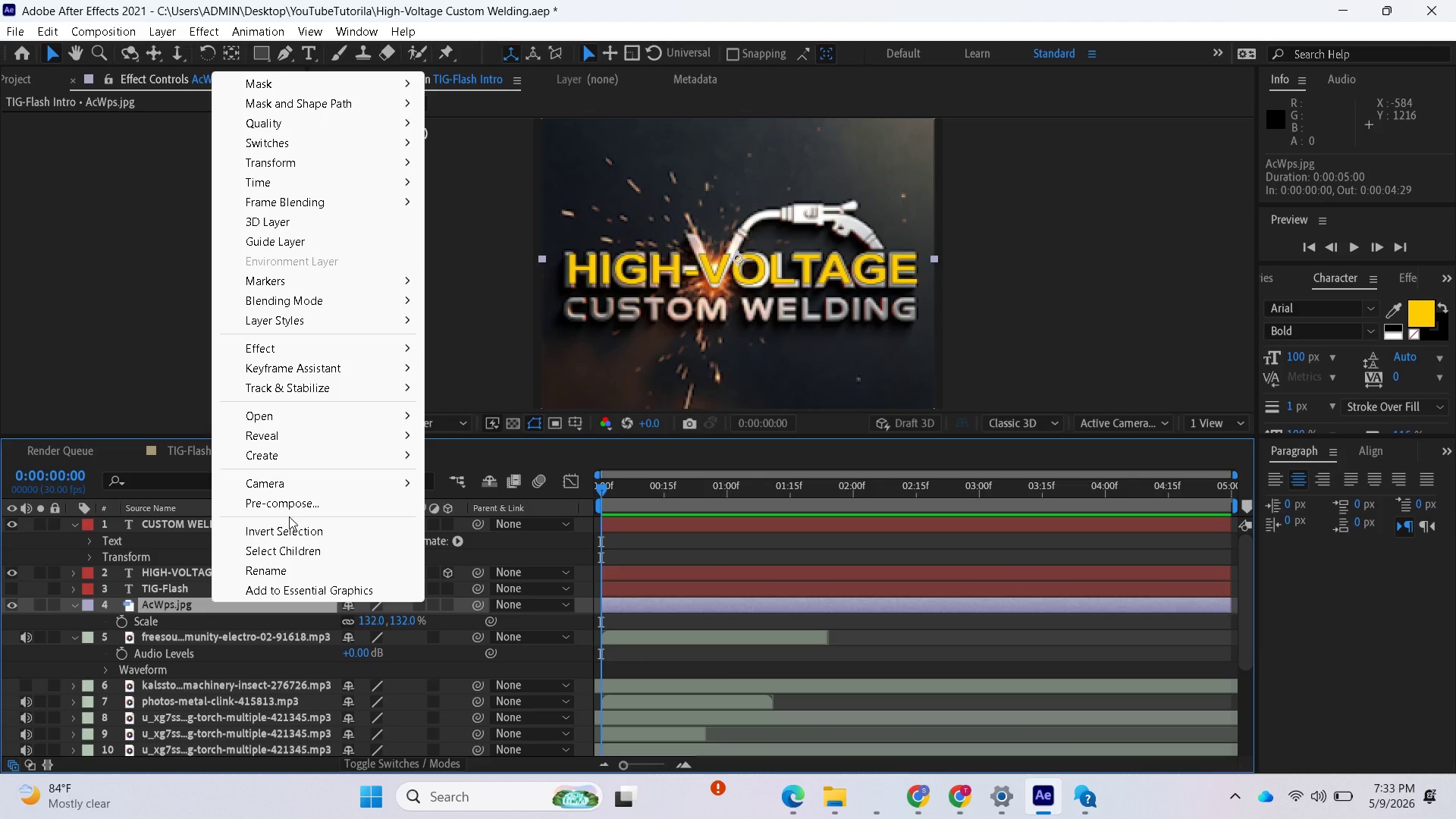 
wait(8.45)
 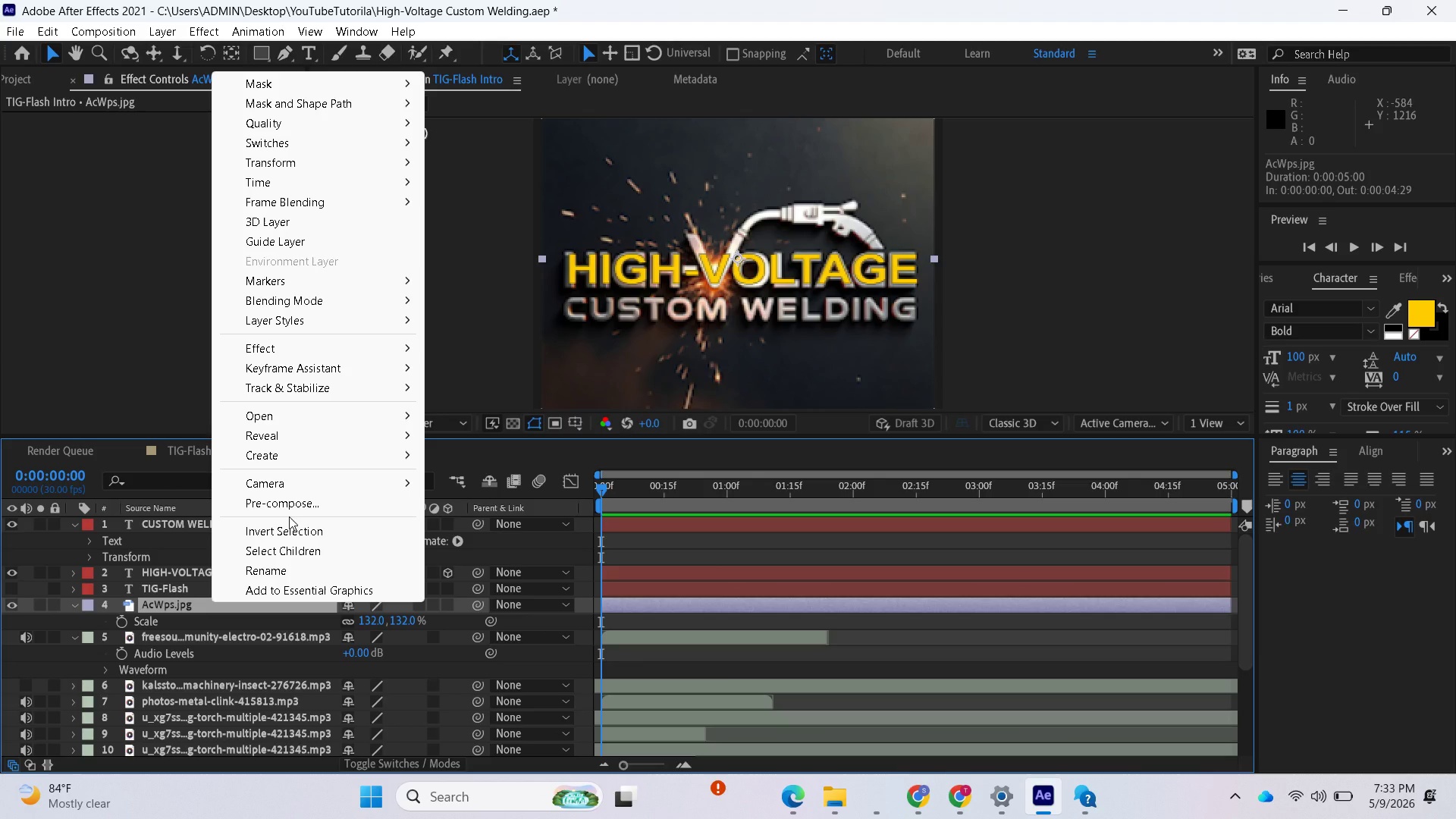 
mouse_move([280, 472])
 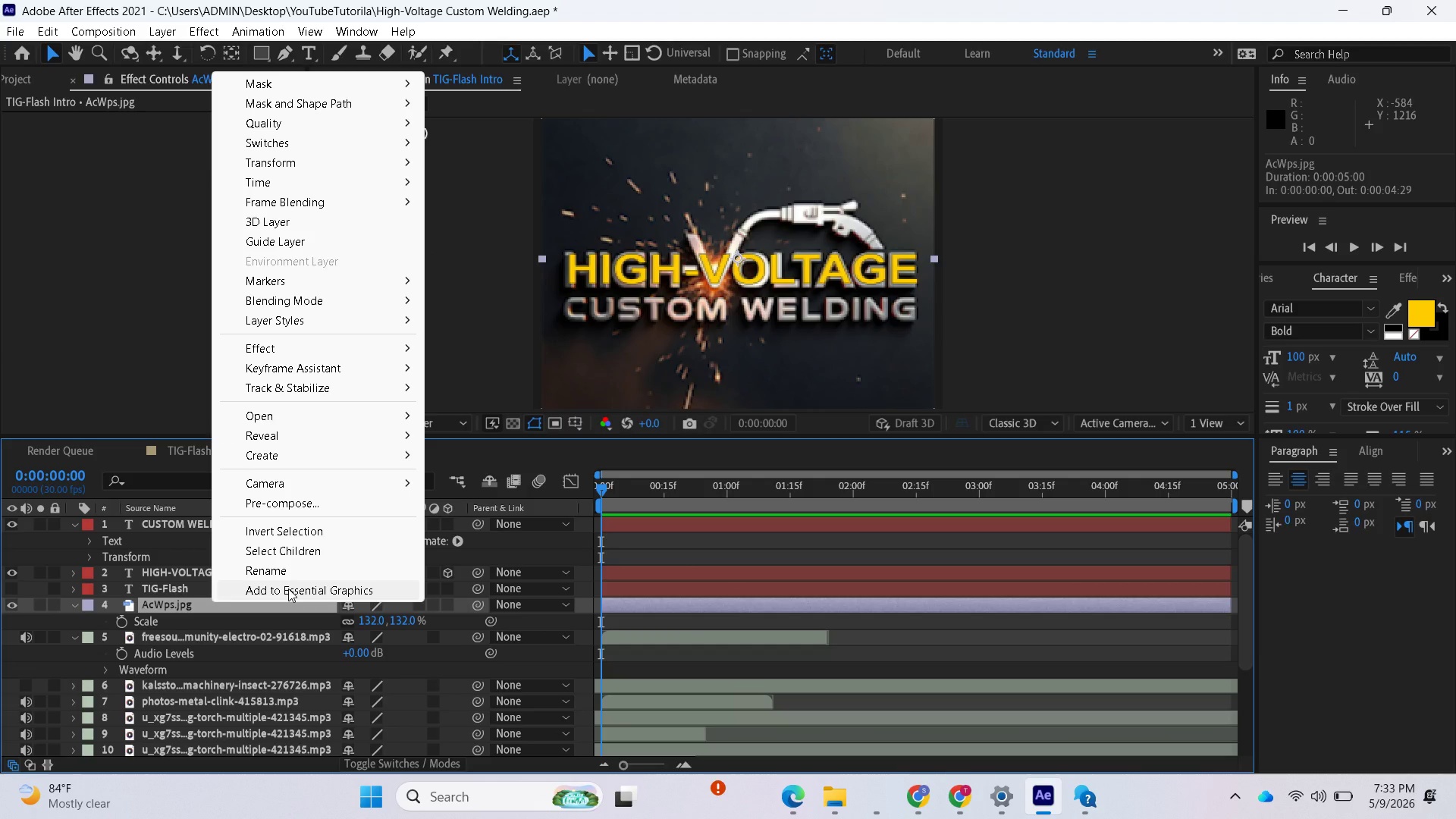 
wait(5.05)
 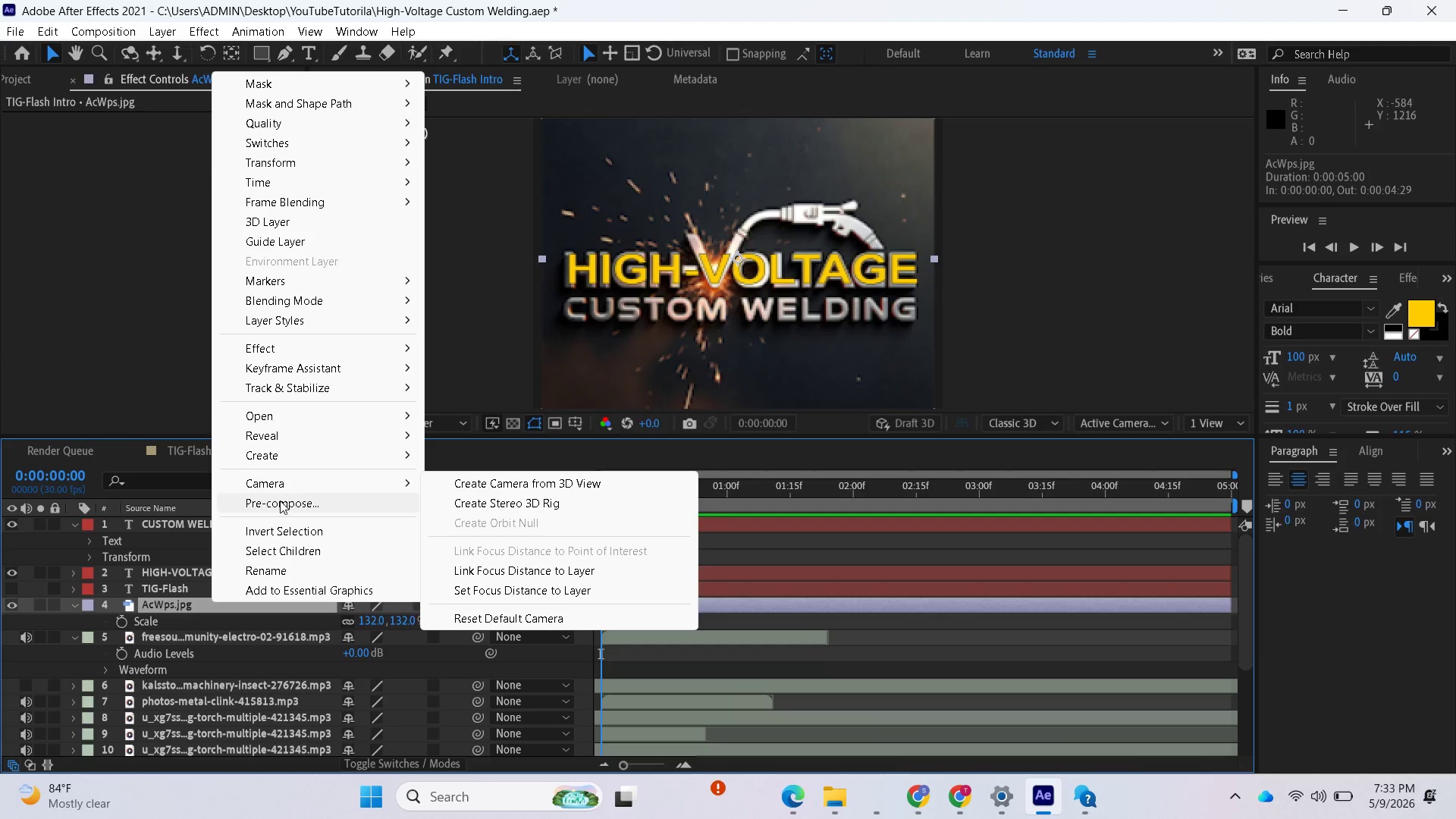 
mouse_move([314, 337])
 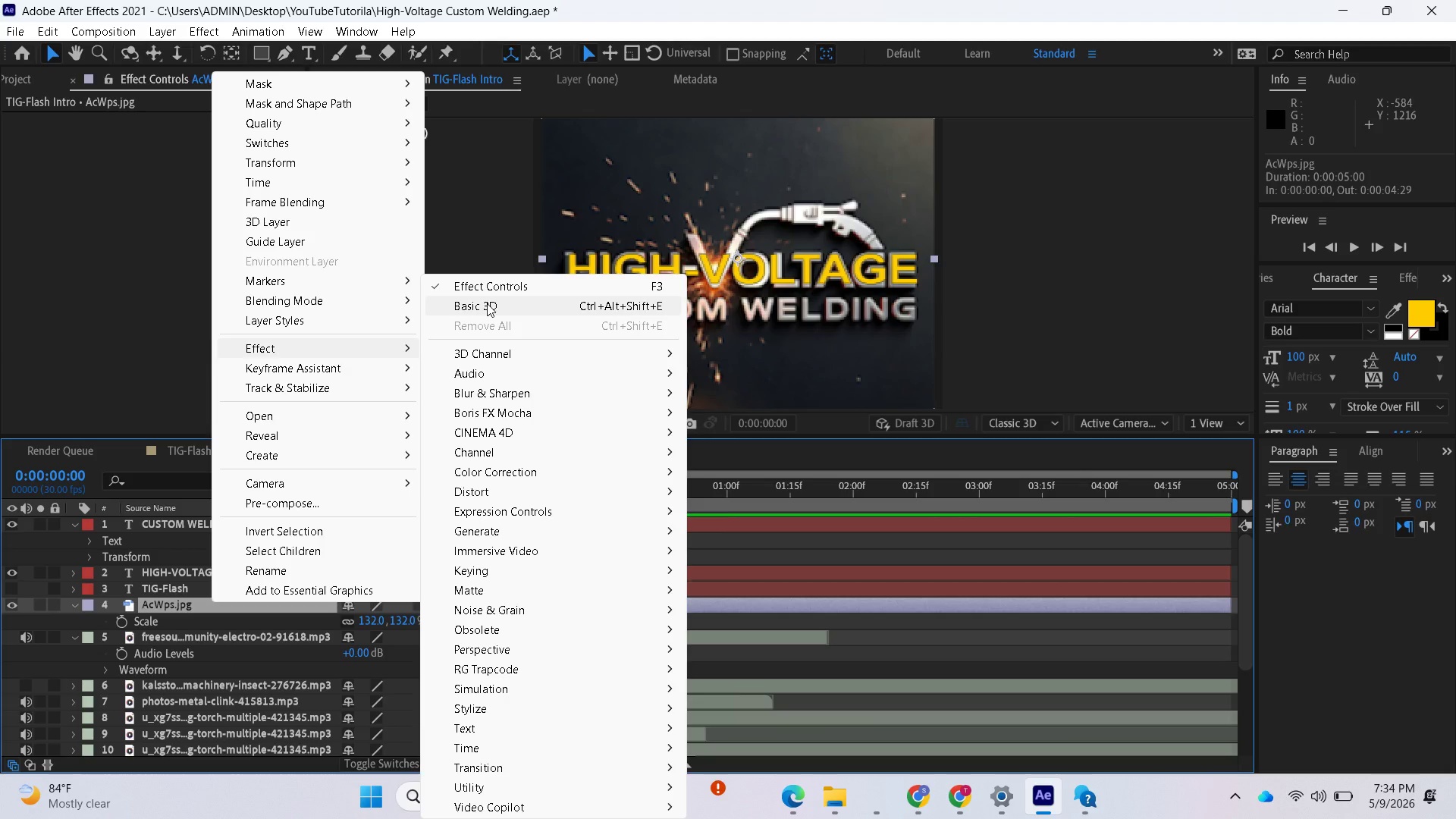 
wait(5.5)
 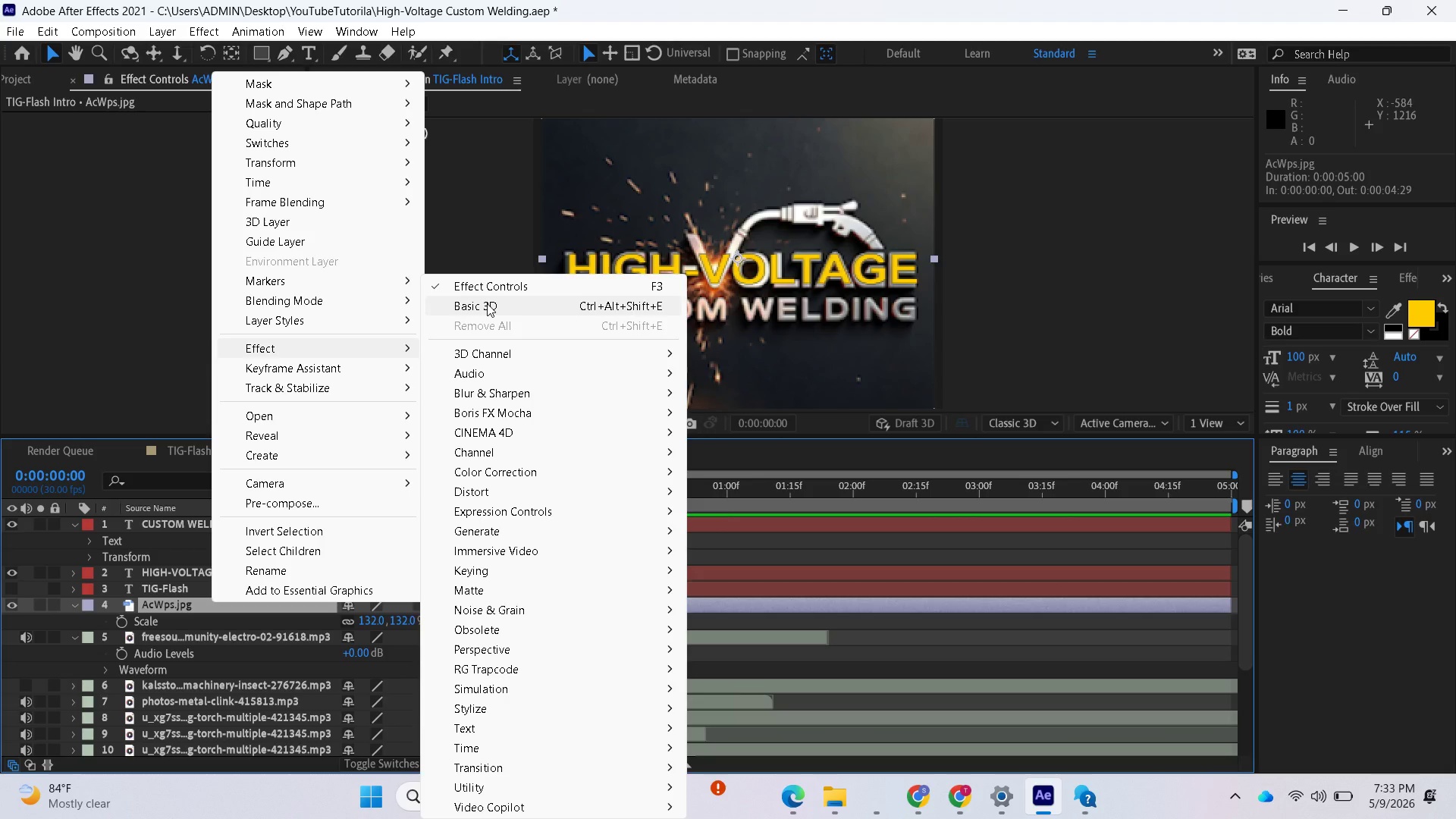 
left_click([487, 303])
 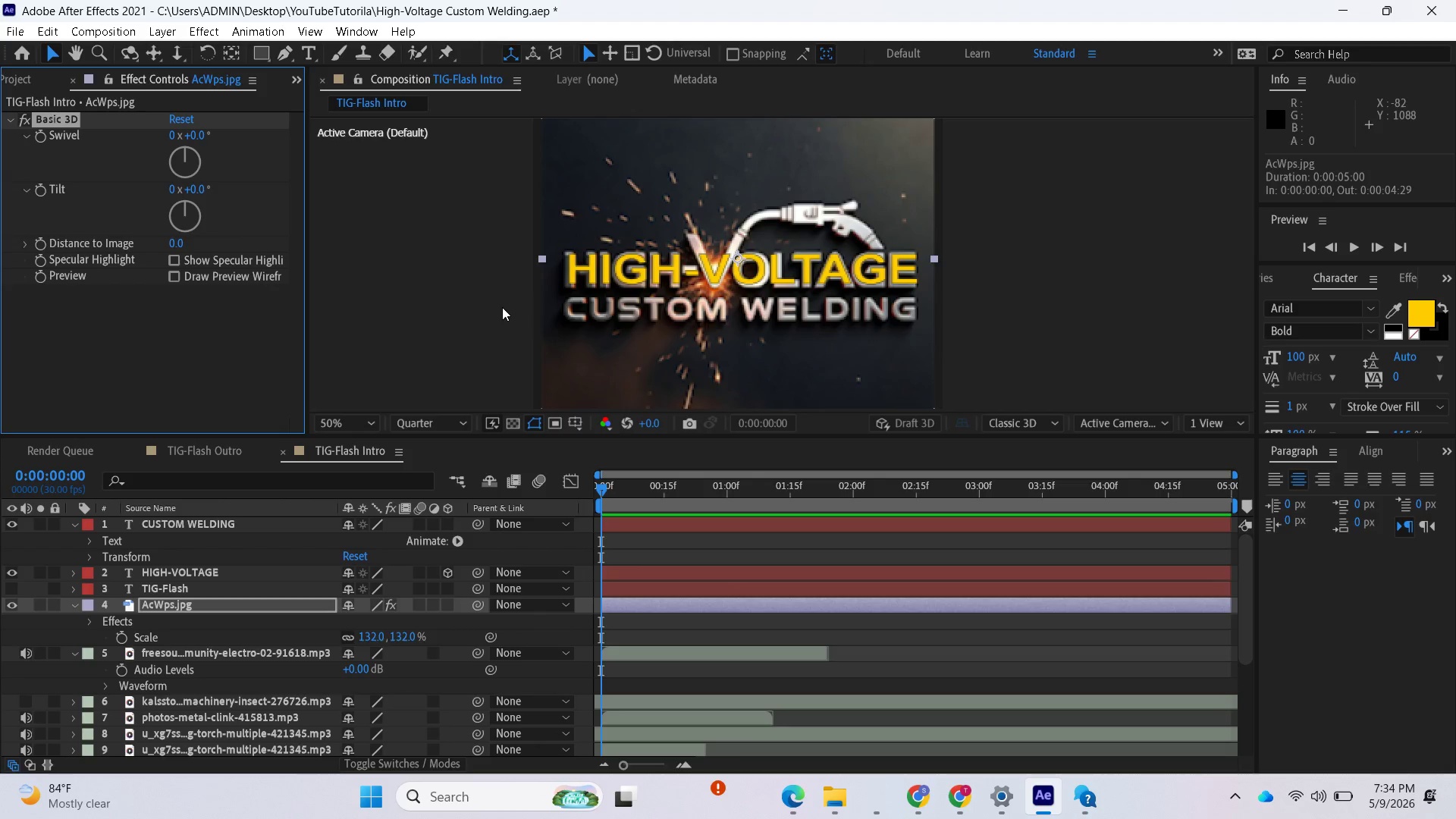 
key(Control+Z)
 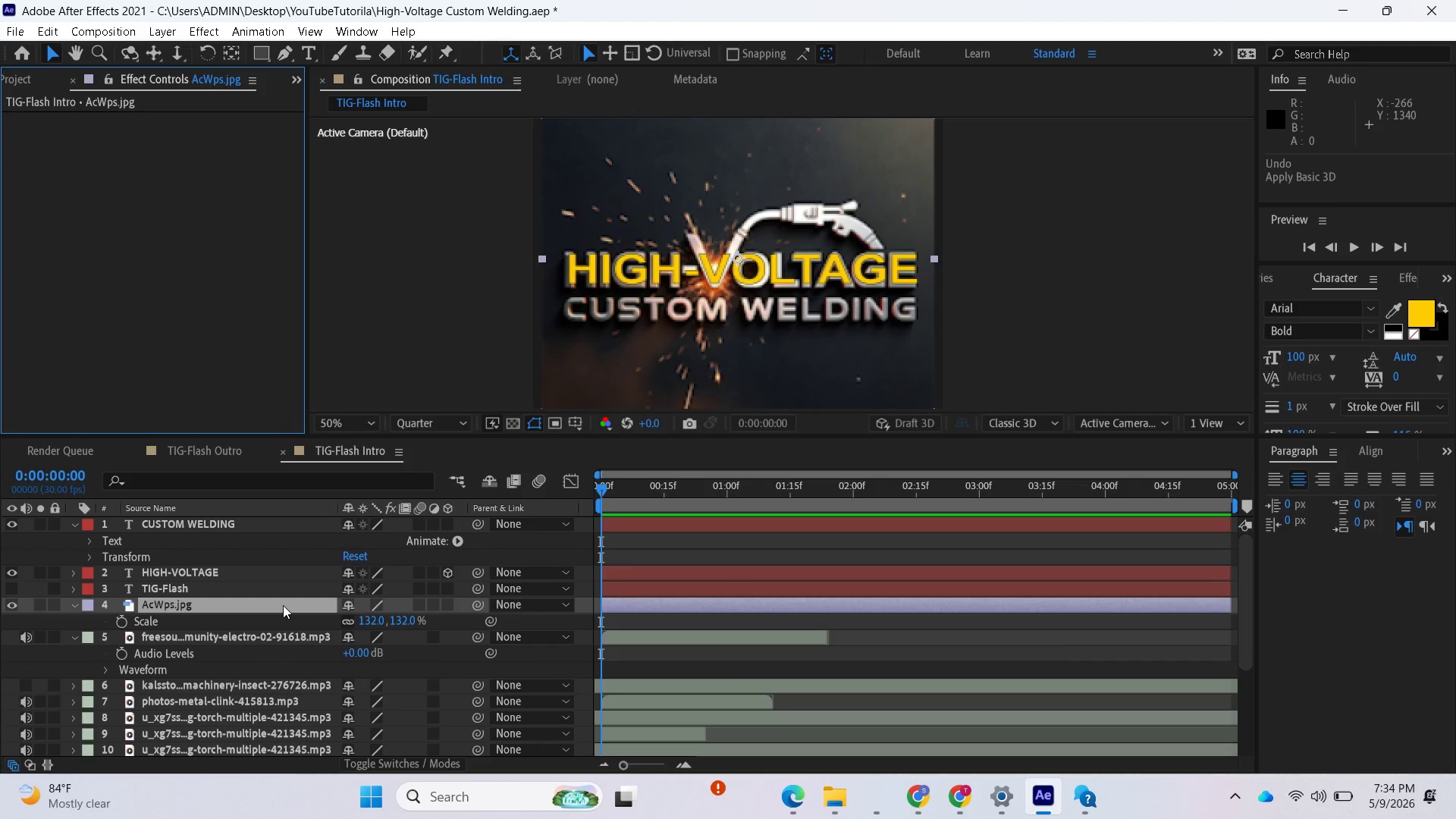 
right_click([283, 605])
 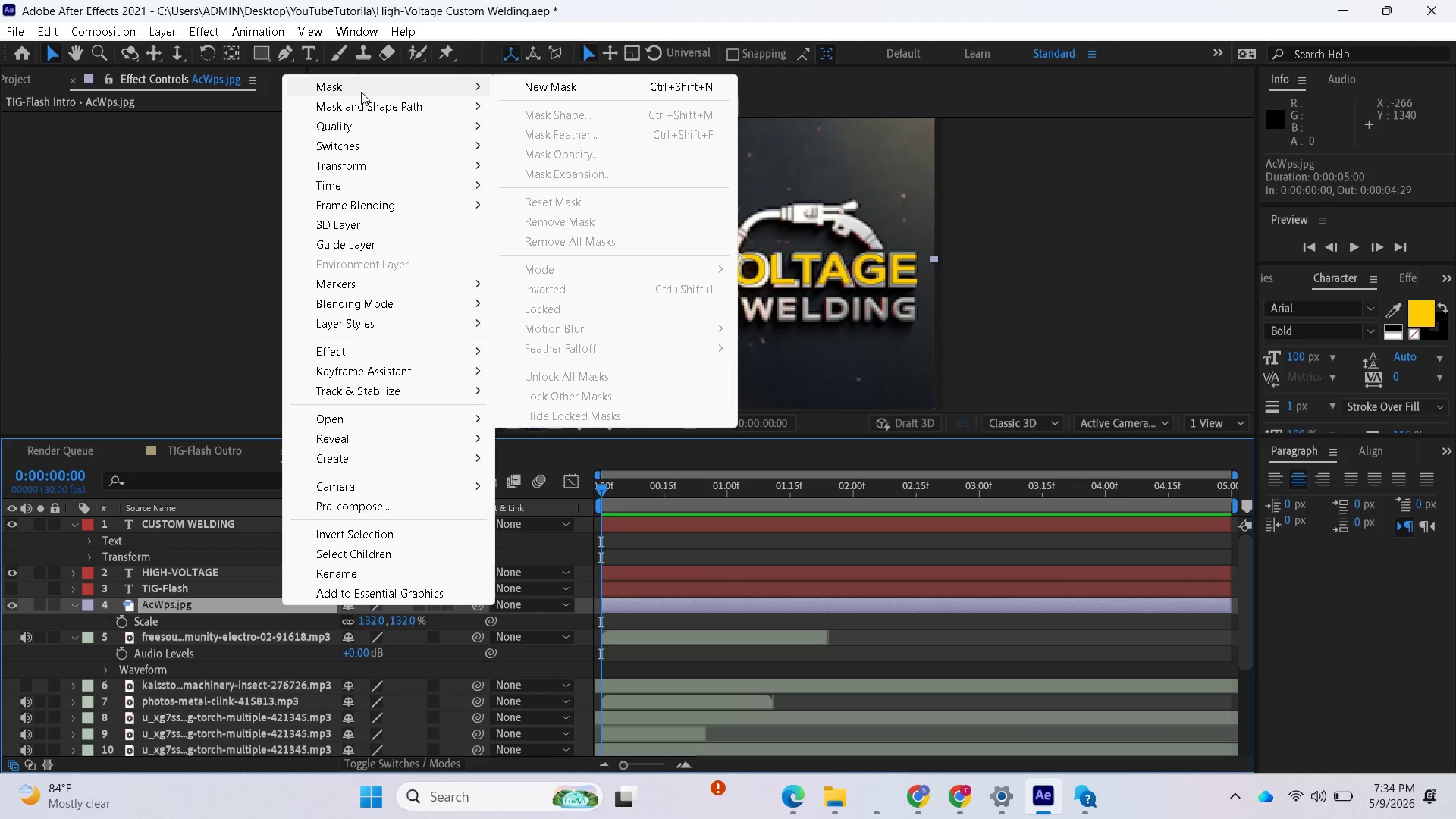 
wait(7.14)
 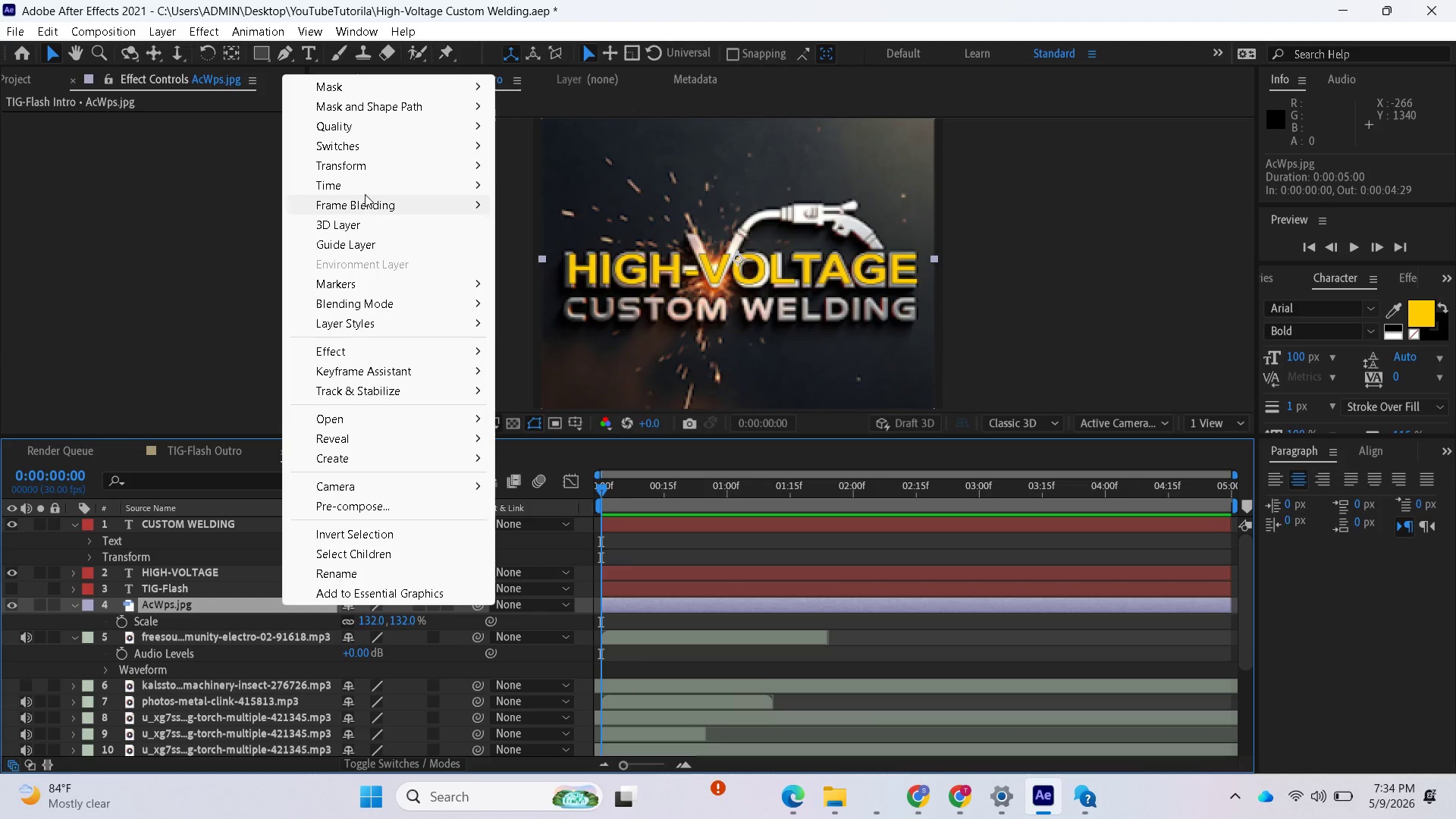 
mouse_move([382, 360])
 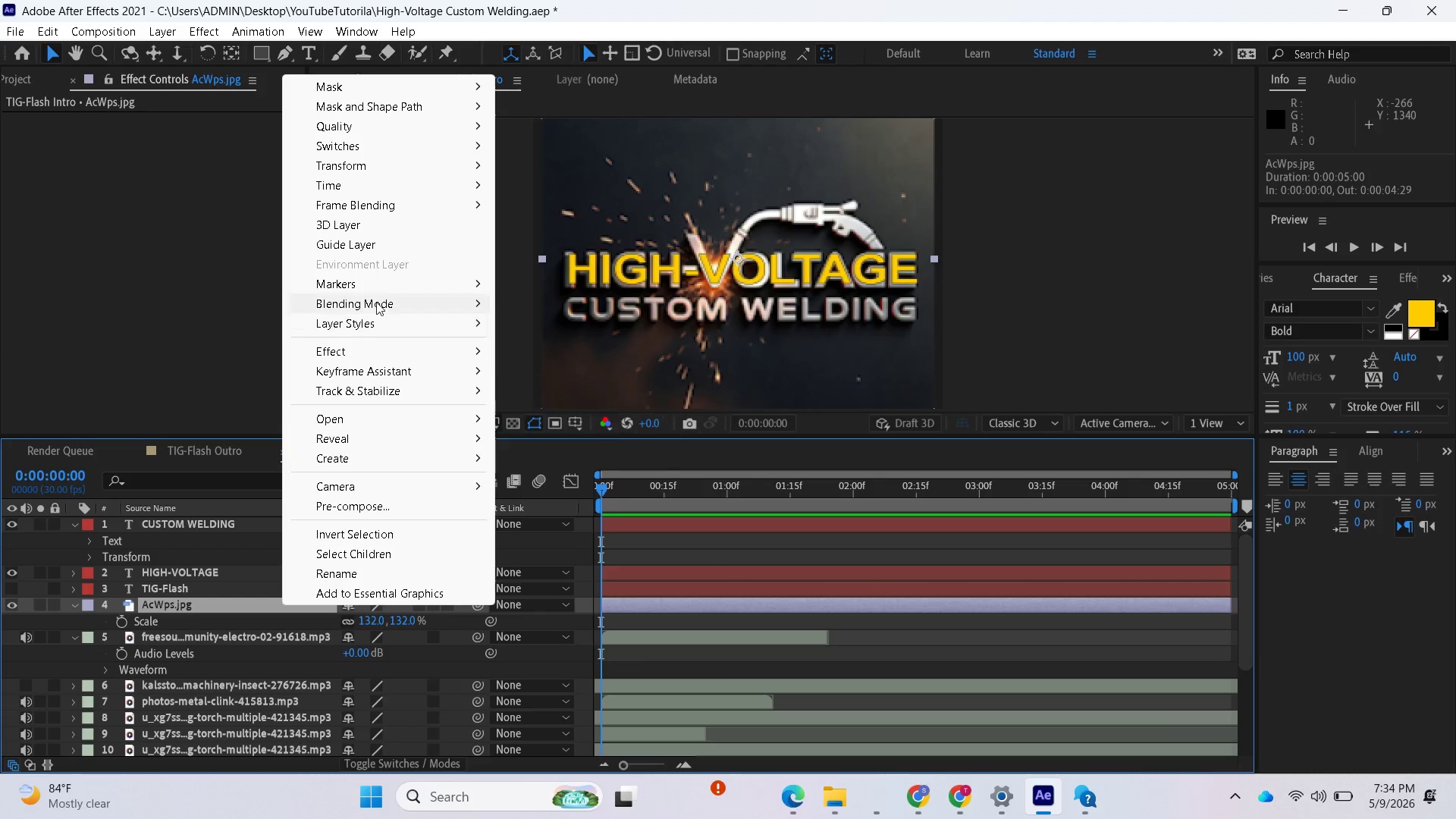 
mouse_move([375, 279])
 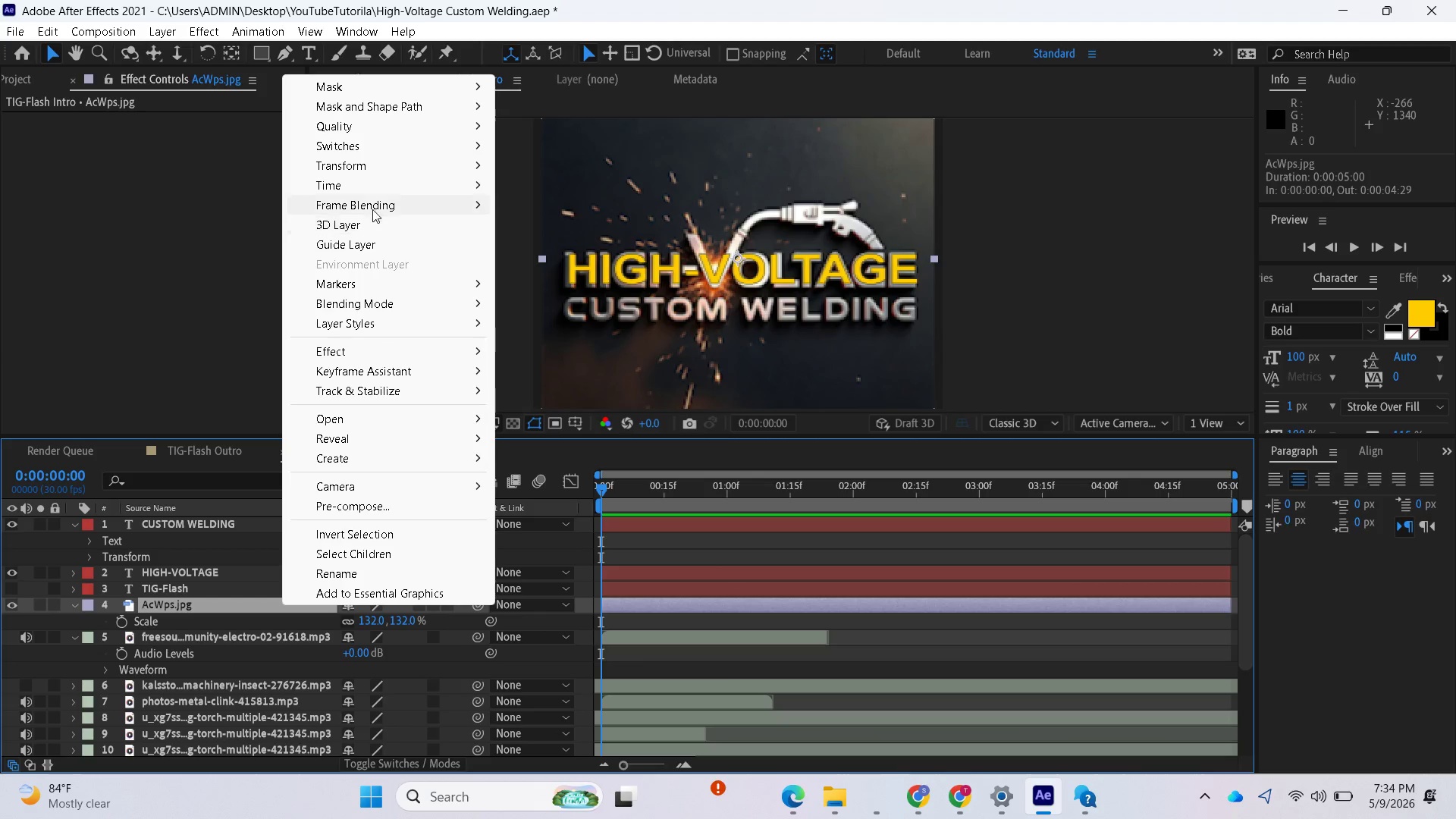 
mouse_move([377, 151])
 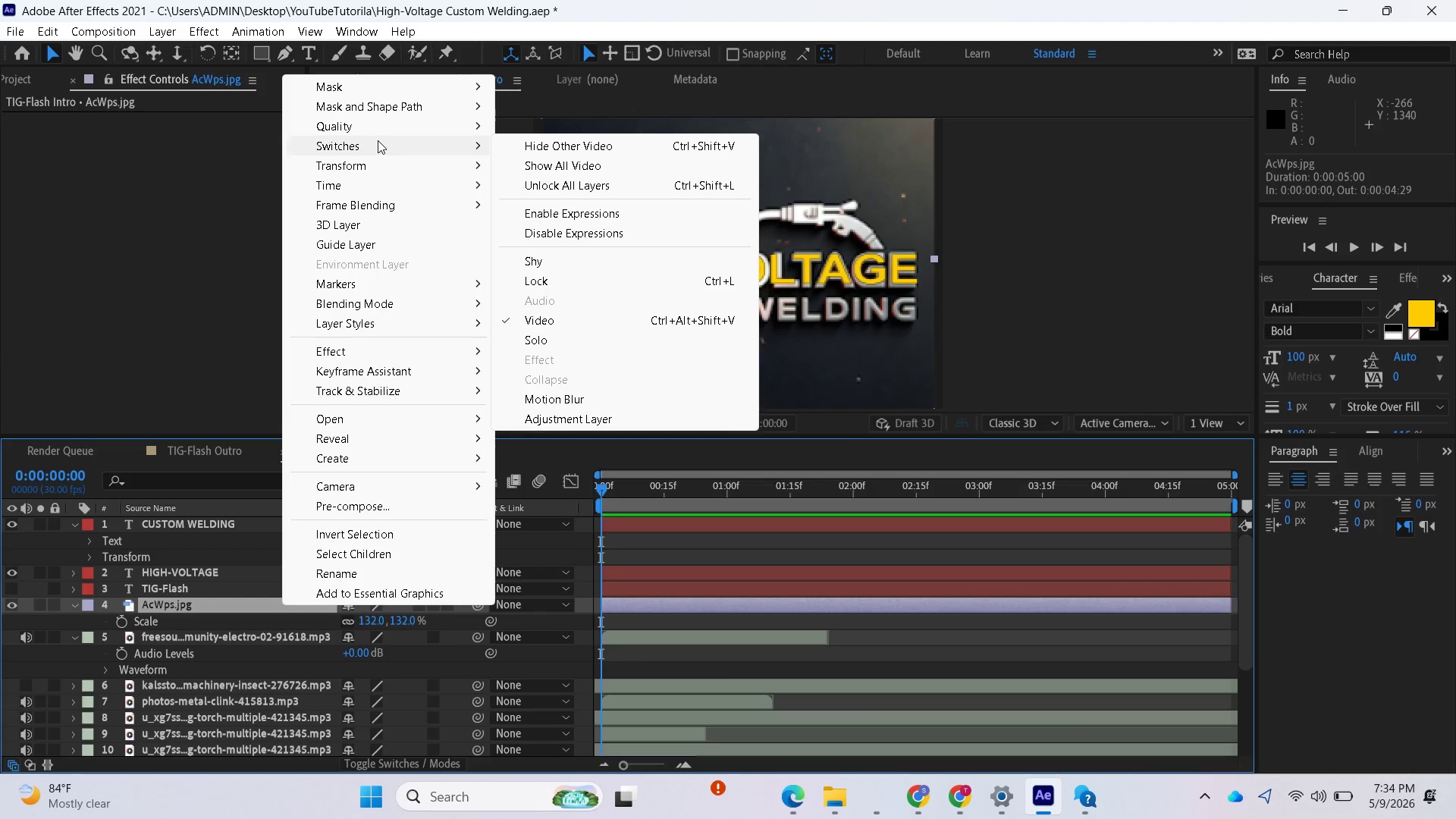 
mouse_move([379, 135])
 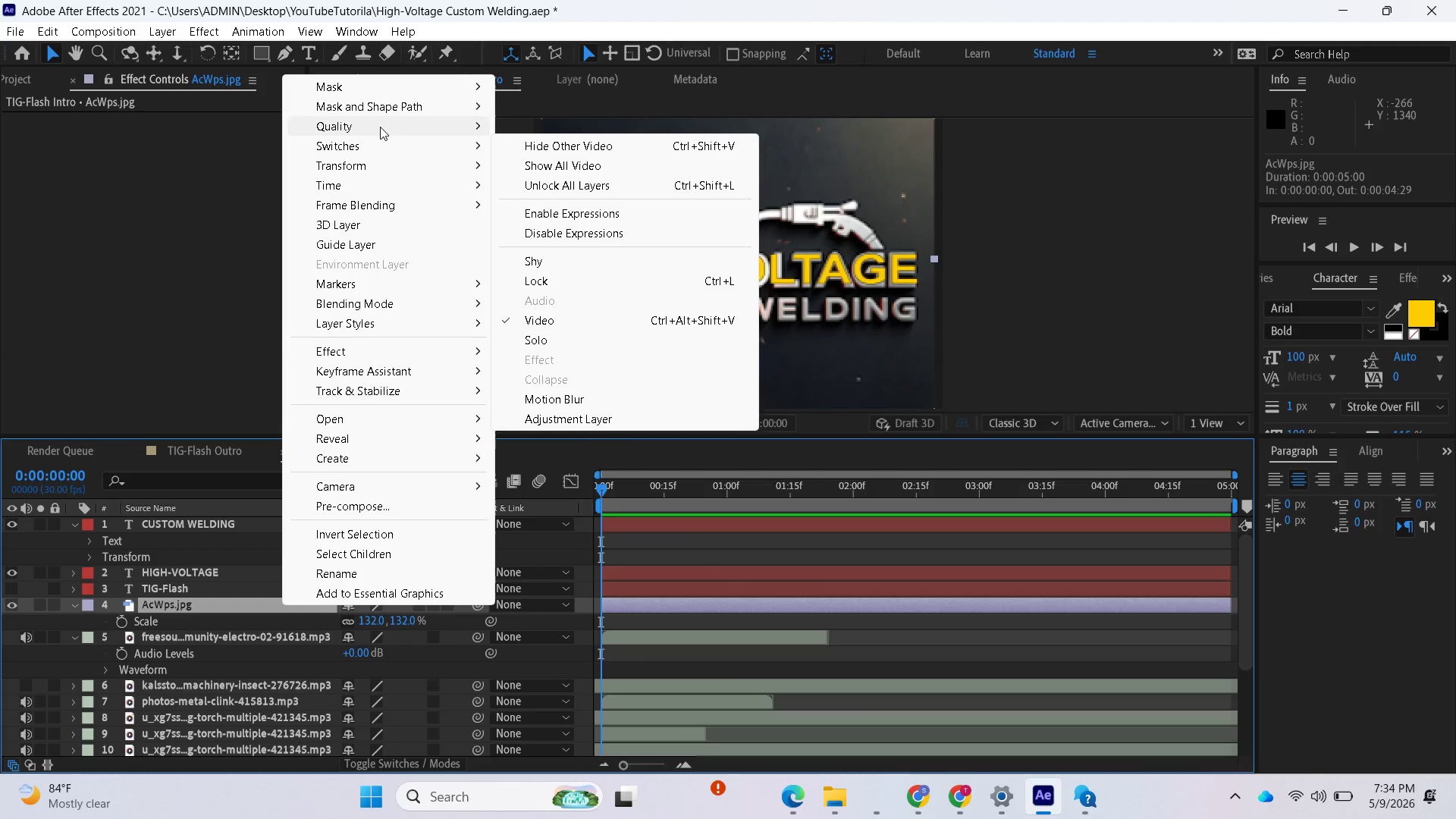 
mouse_move([386, 103])
 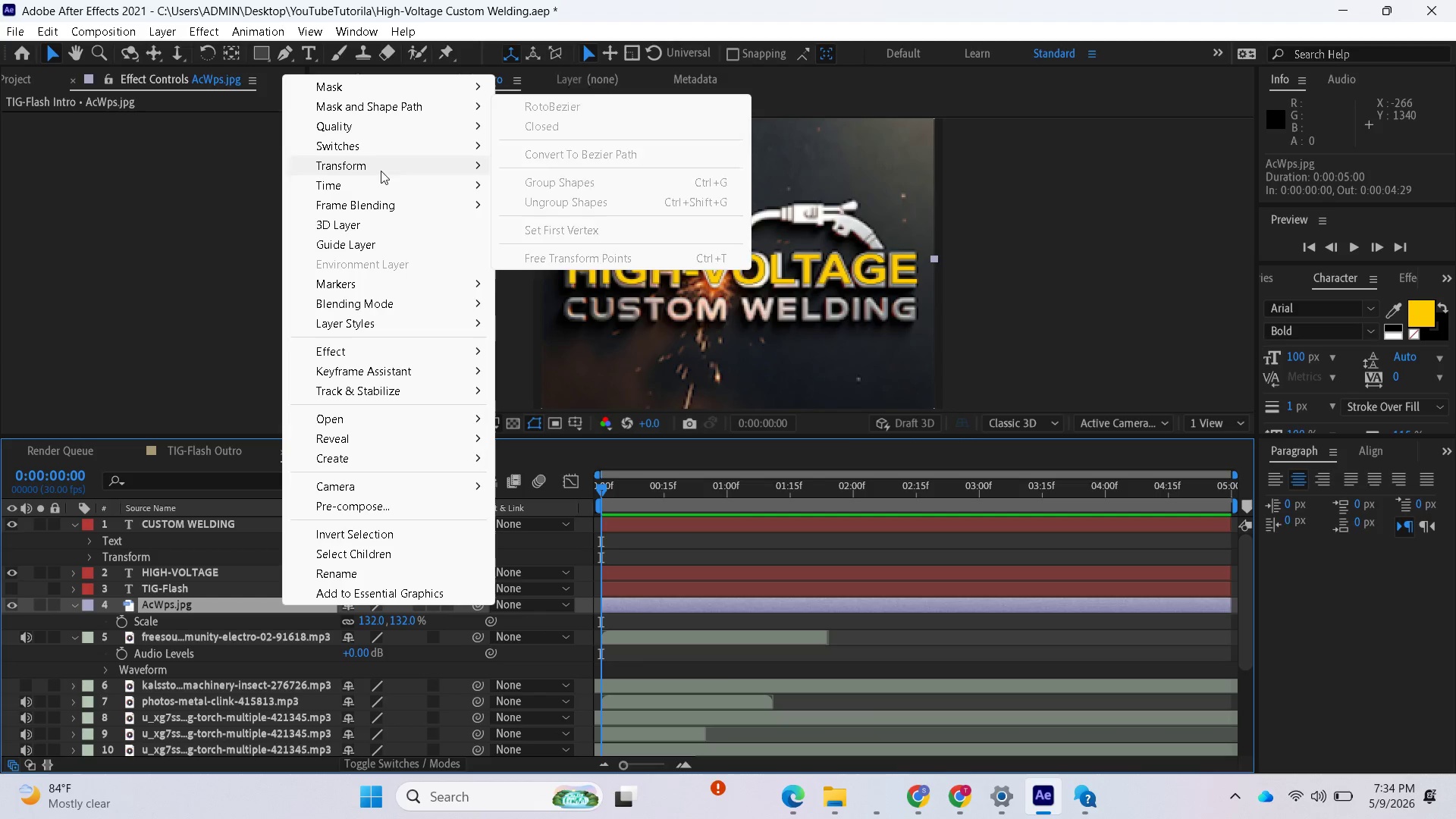 
mouse_move([377, 306])
 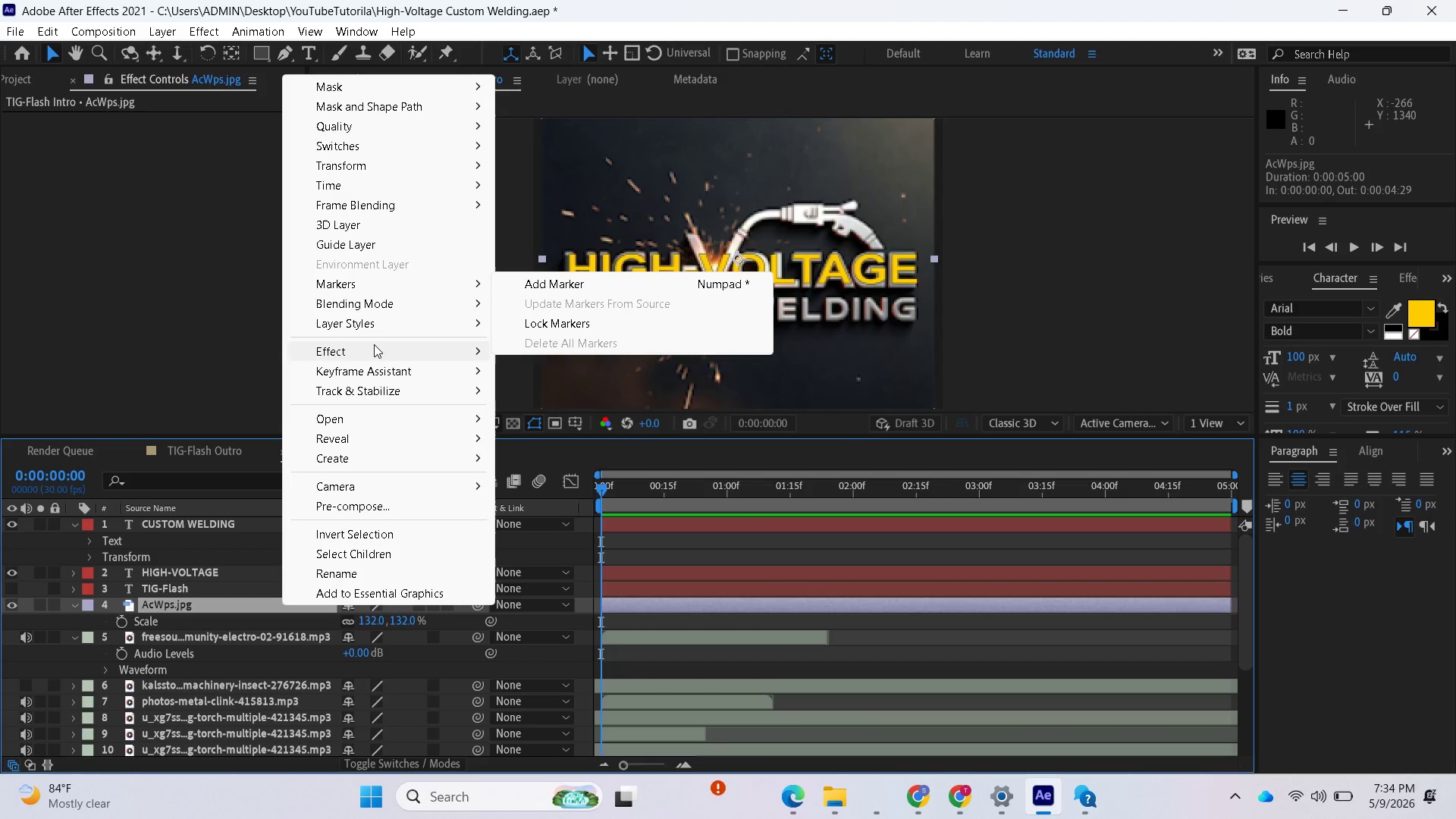 
mouse_move([390, 344])
 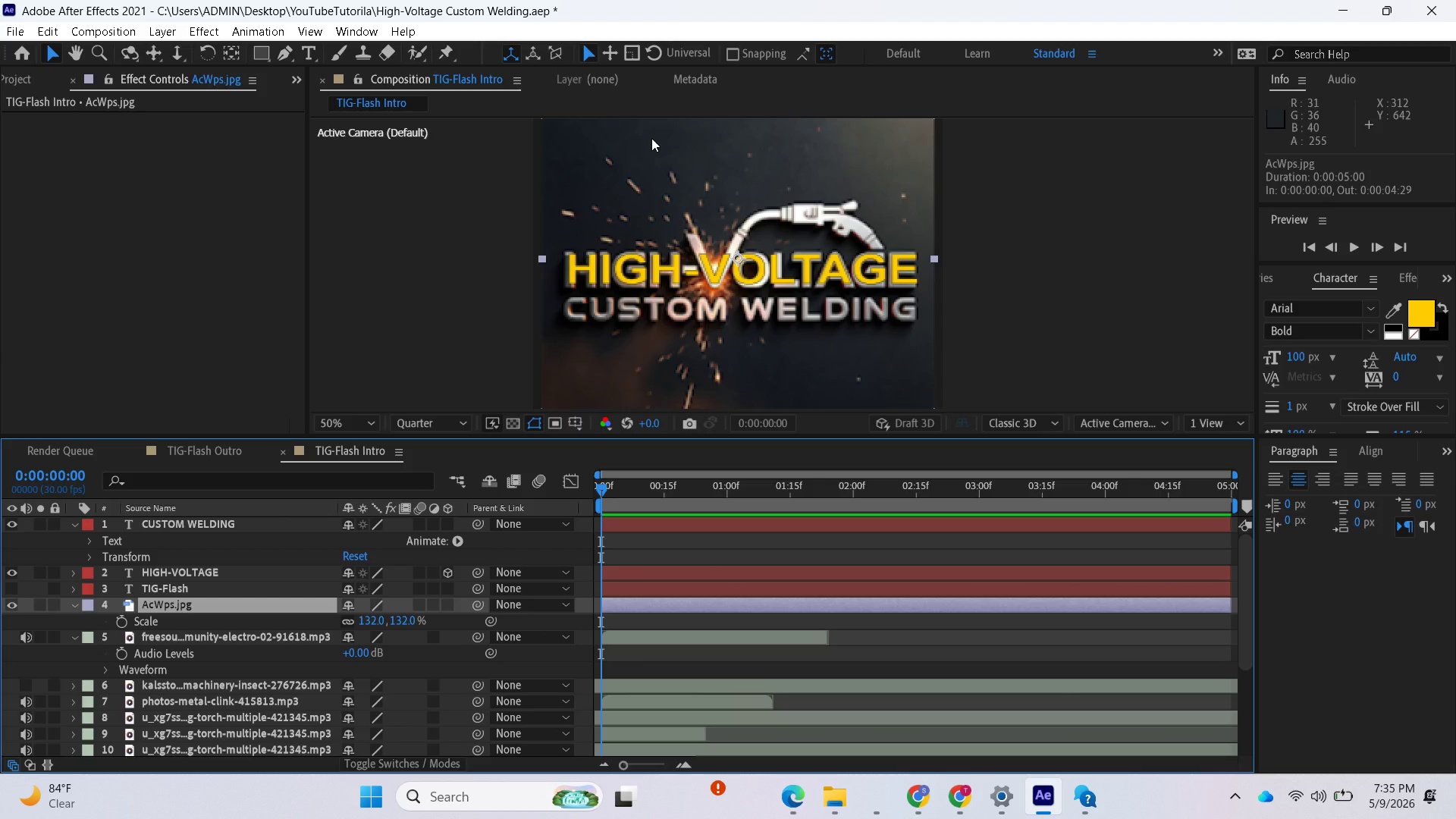 
wait(43.51)
 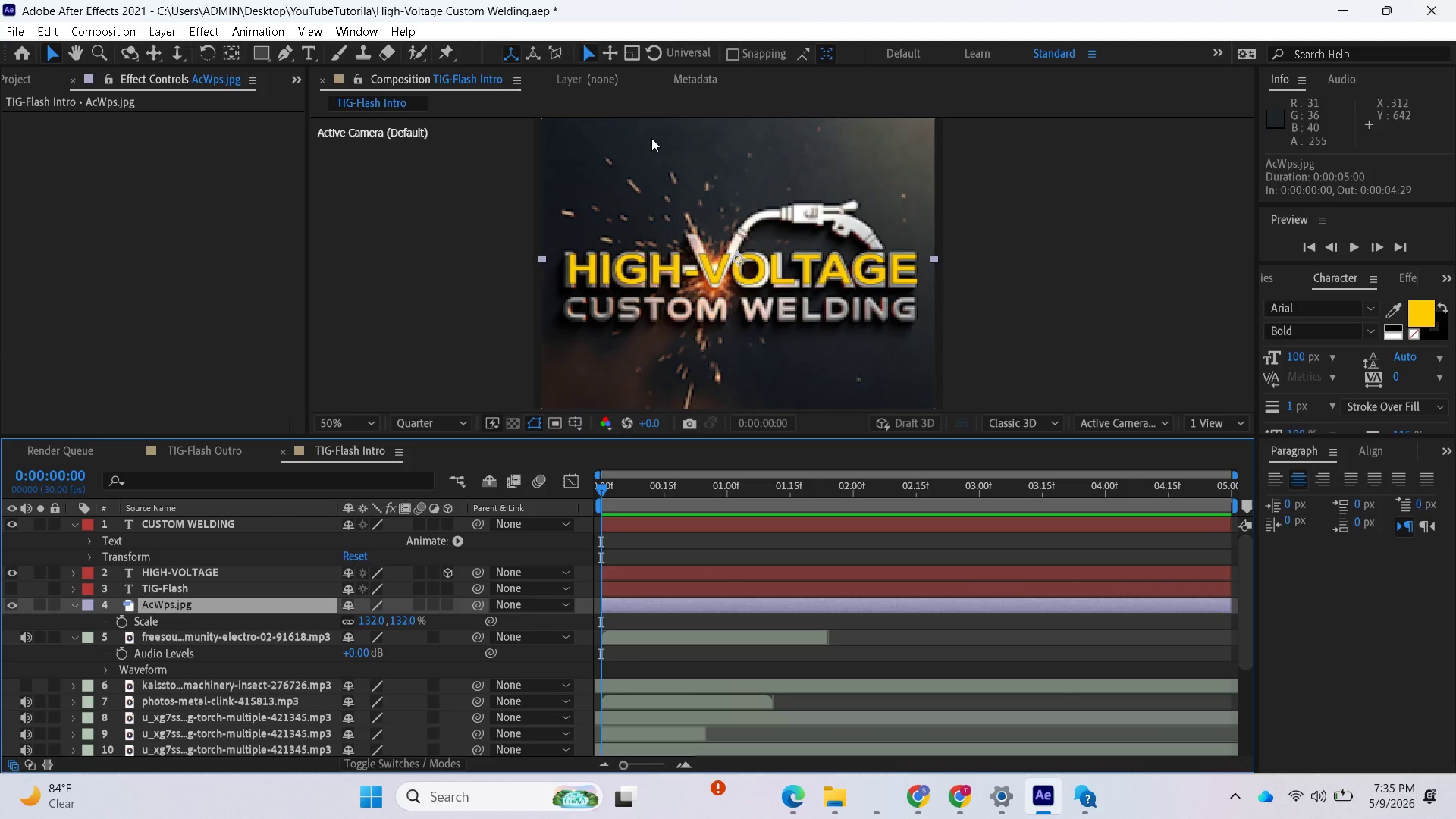 
left_click([14, 77])
 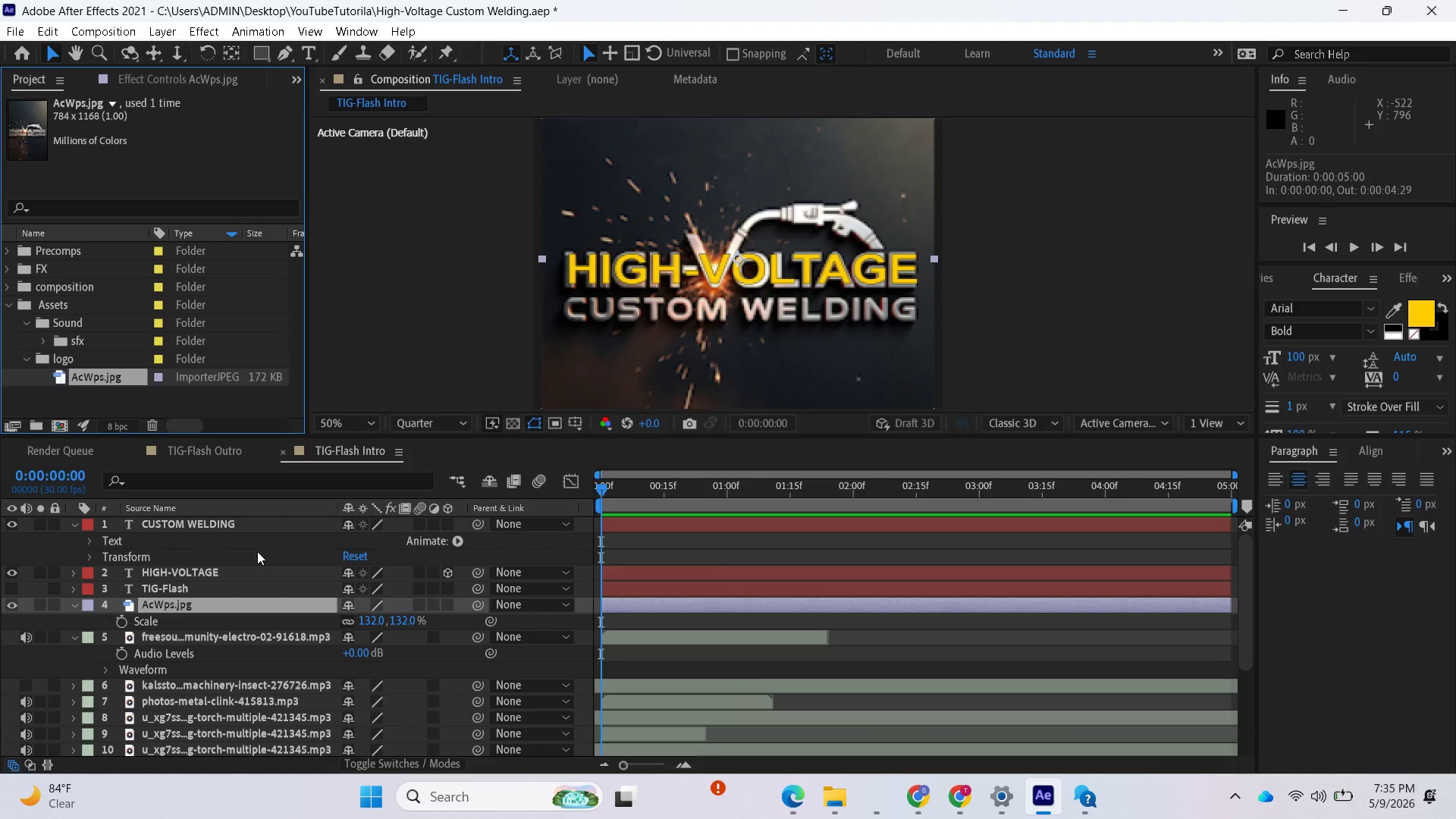 
mouse_move([246, 588])
 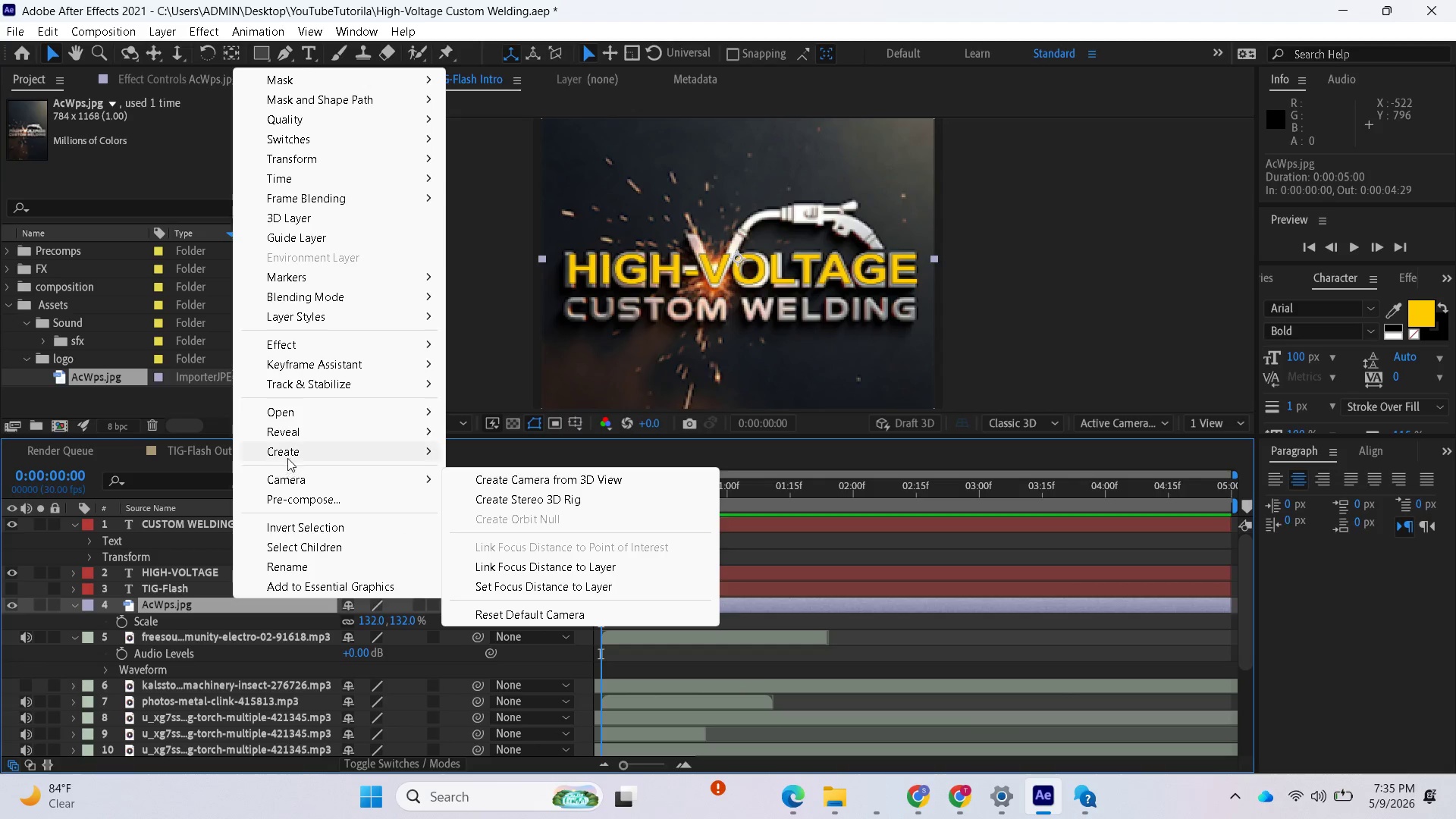 
wait(9.62)
 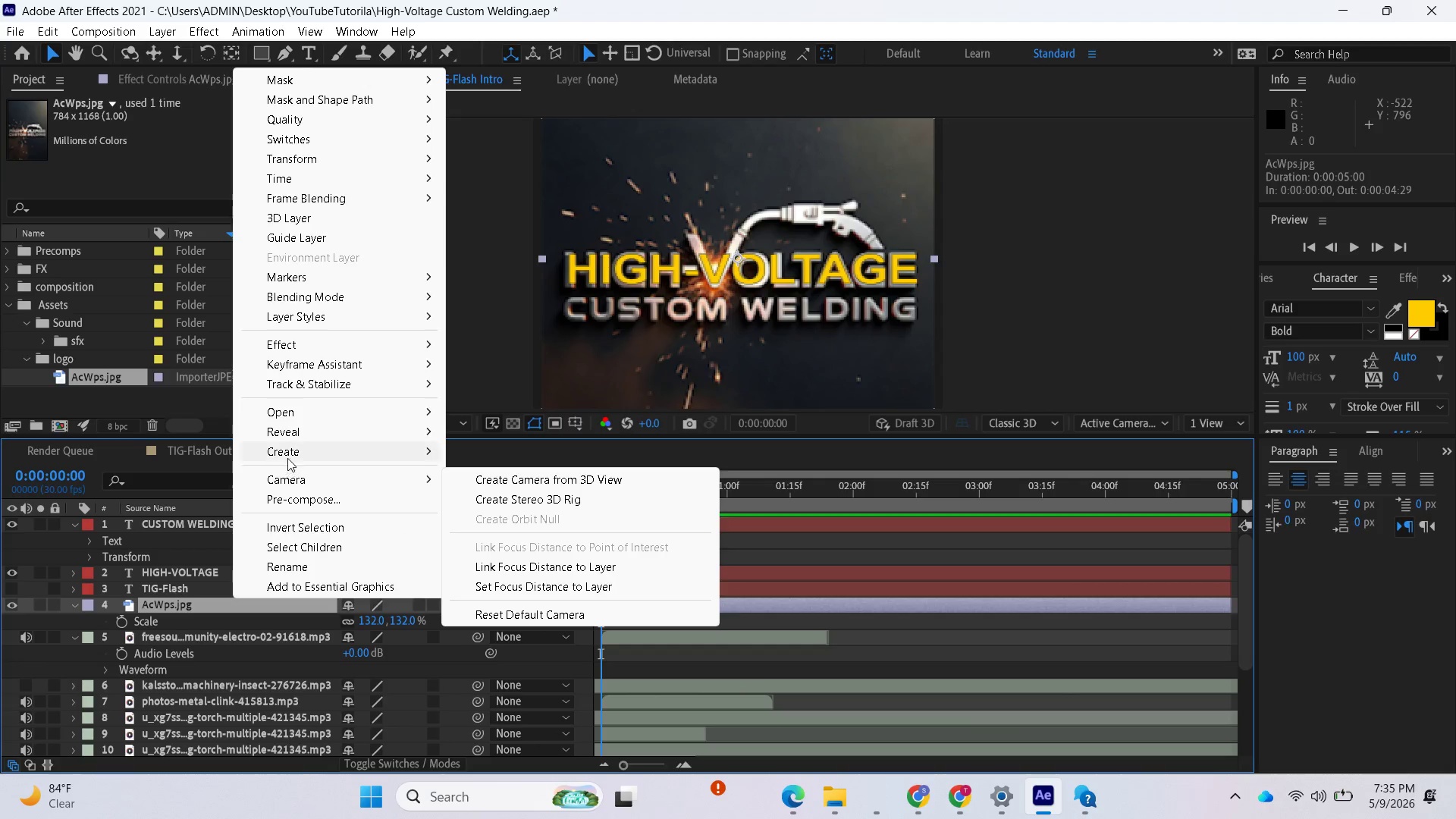 
left_click([300, 496])
 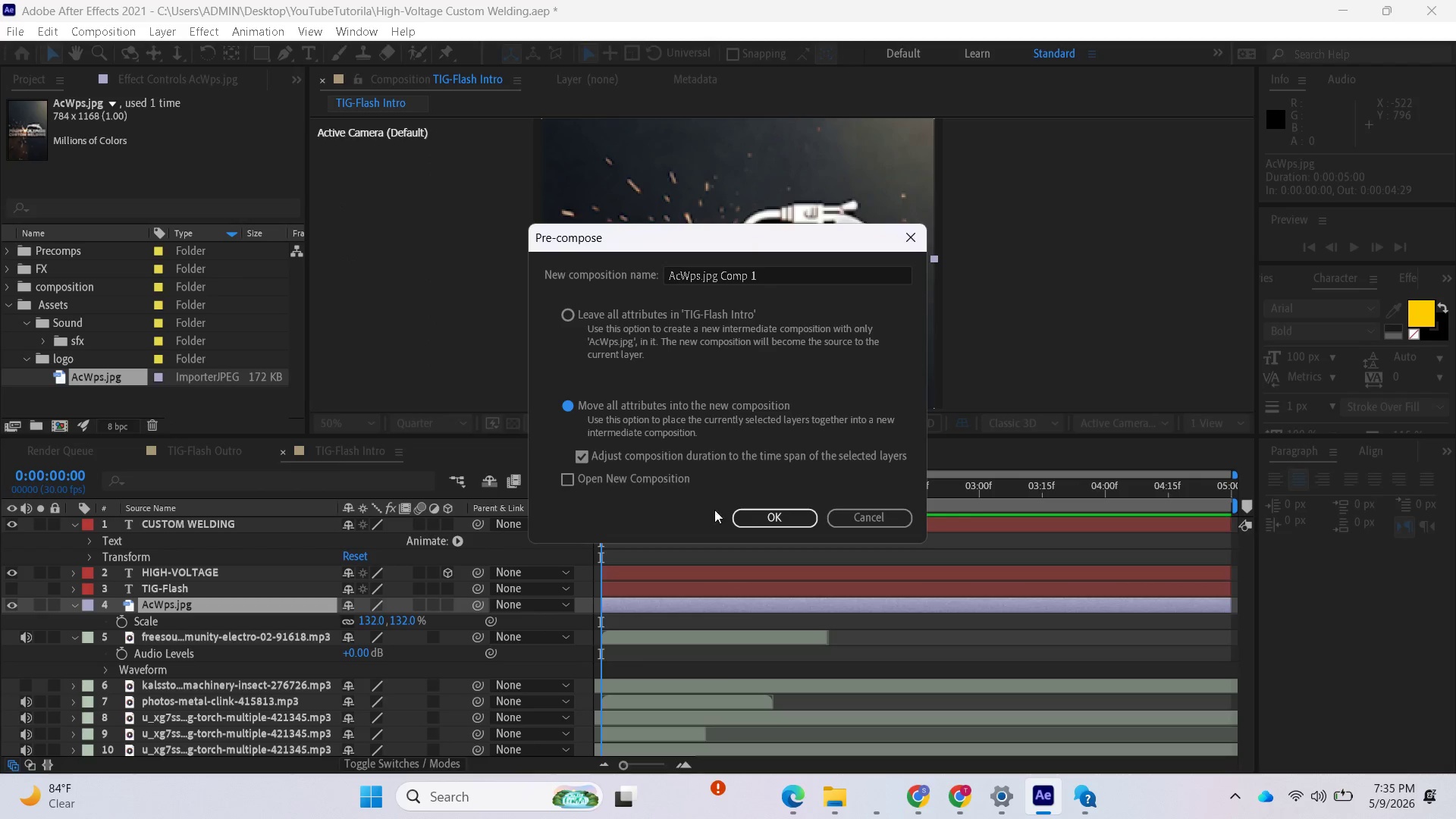 
left_click([747, 511])
 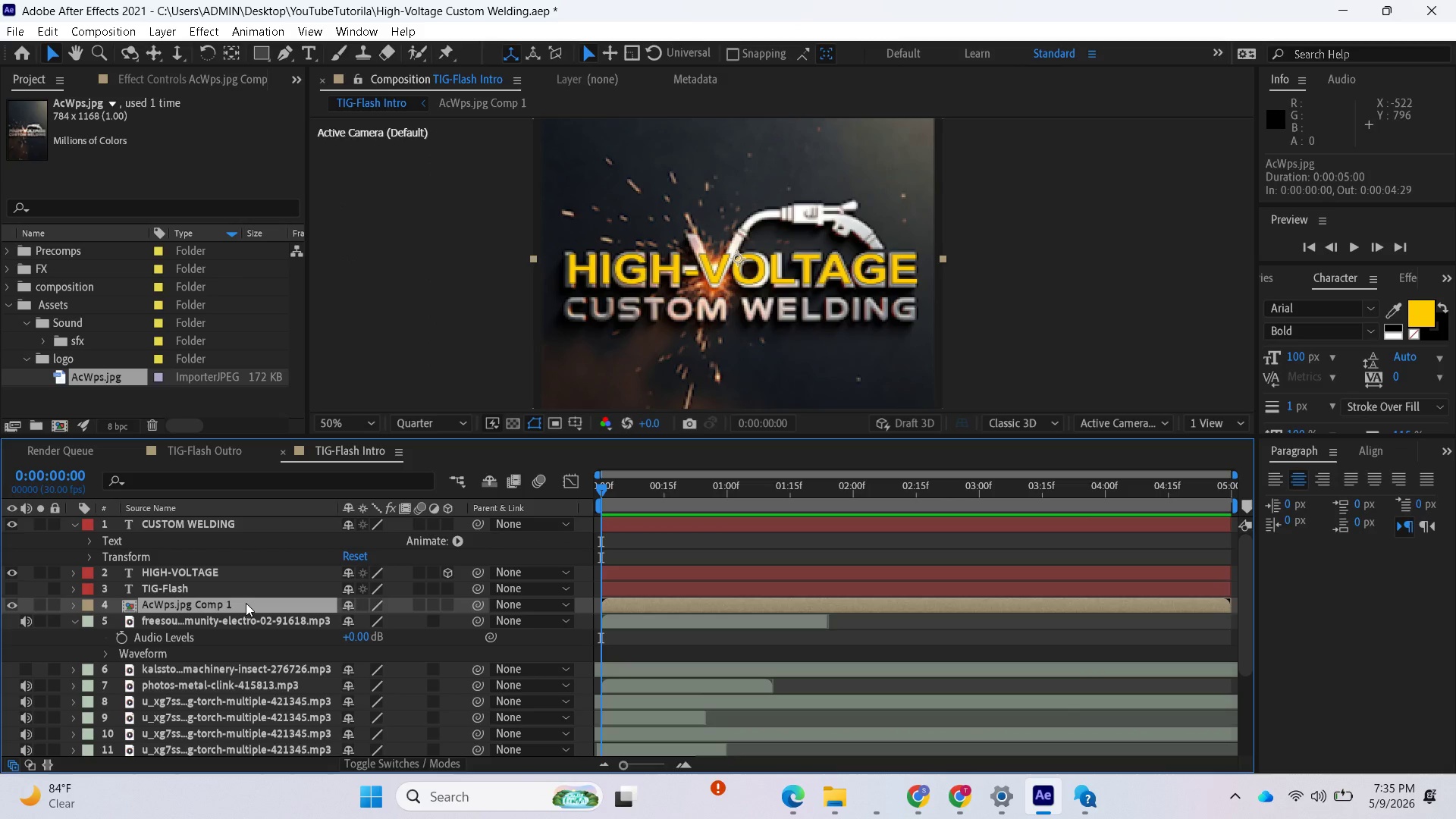 
right_click([246, 602])
 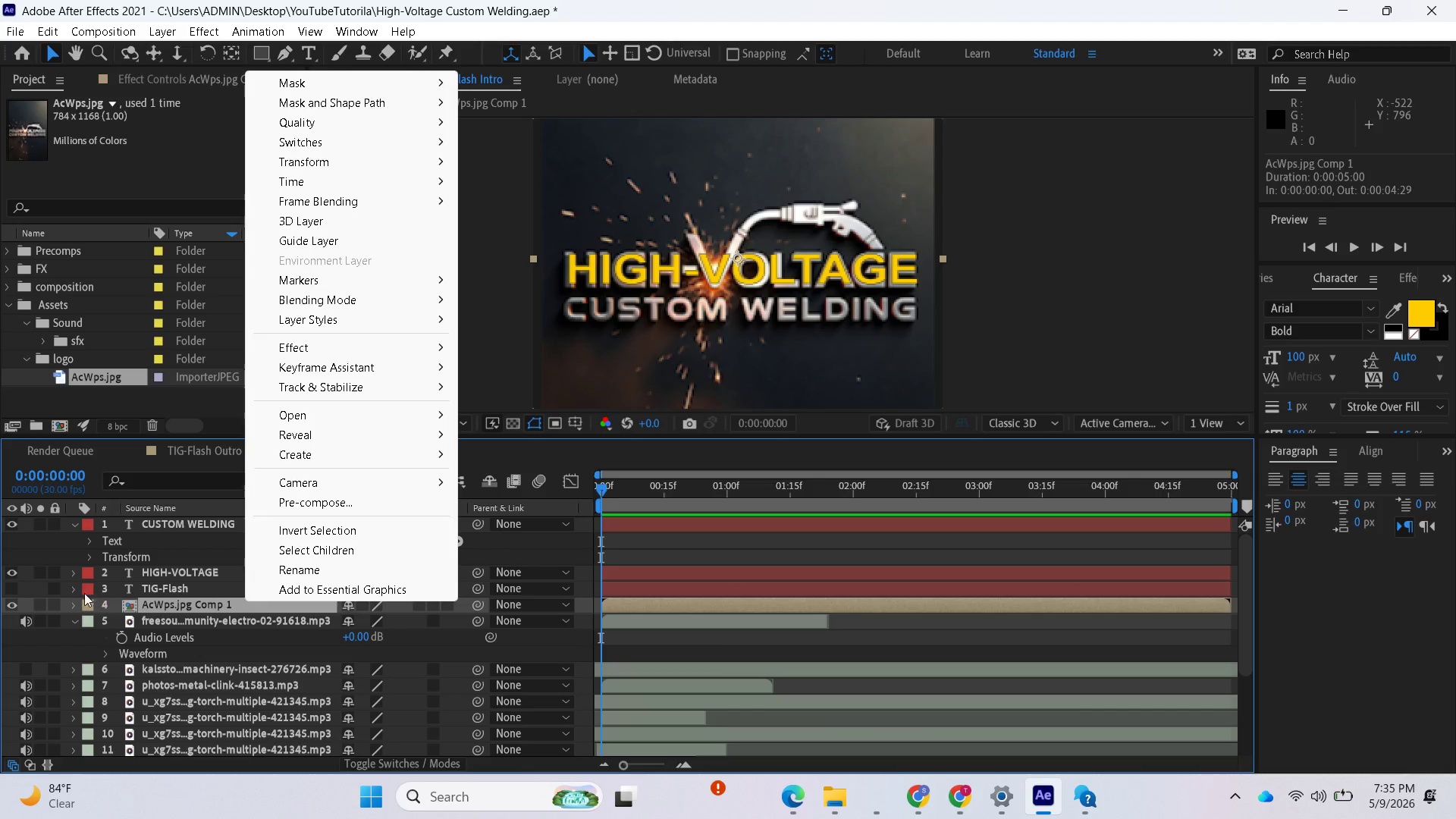 
left_click([68, 607])
 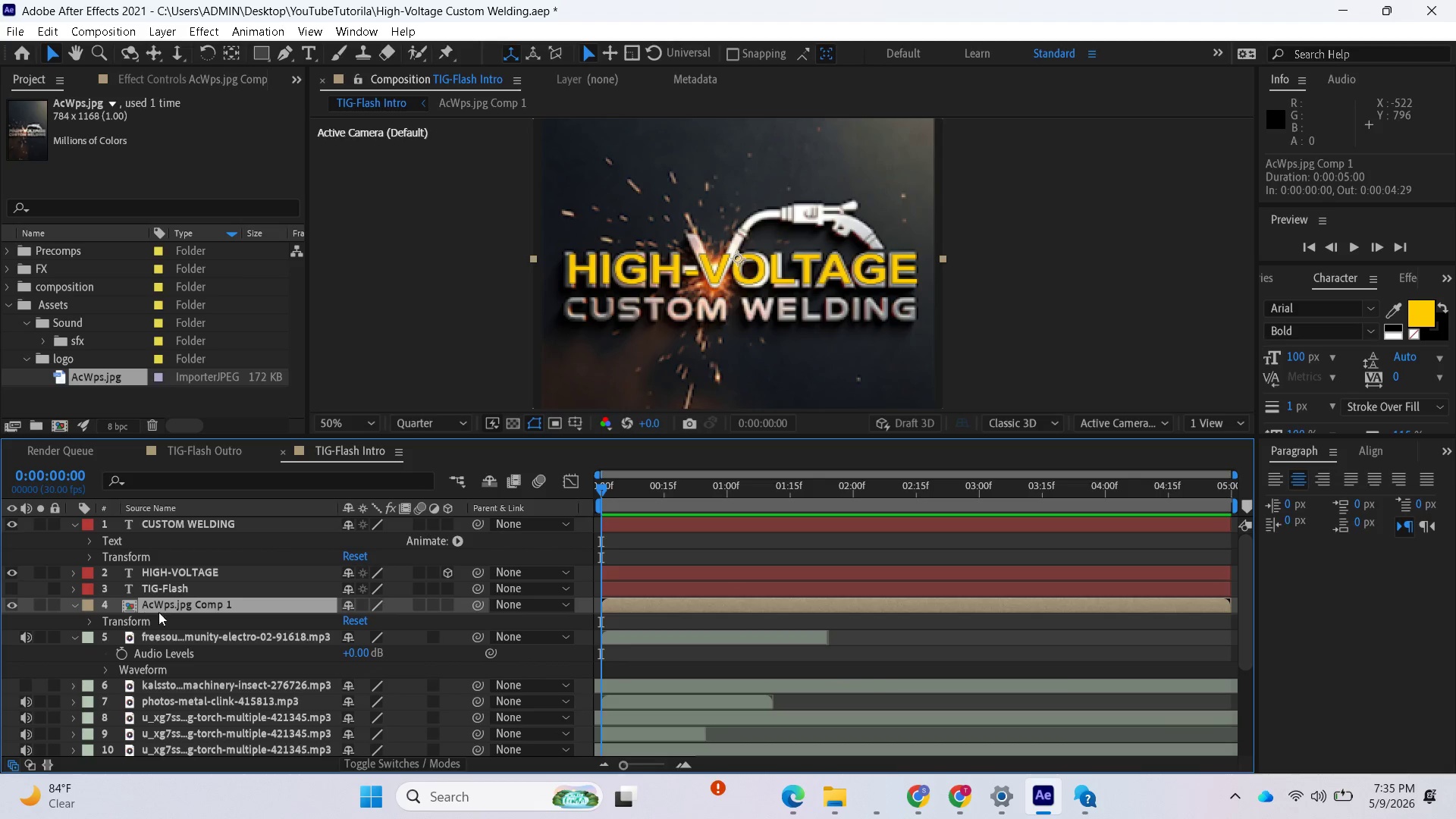 
right_click([179, 606])
 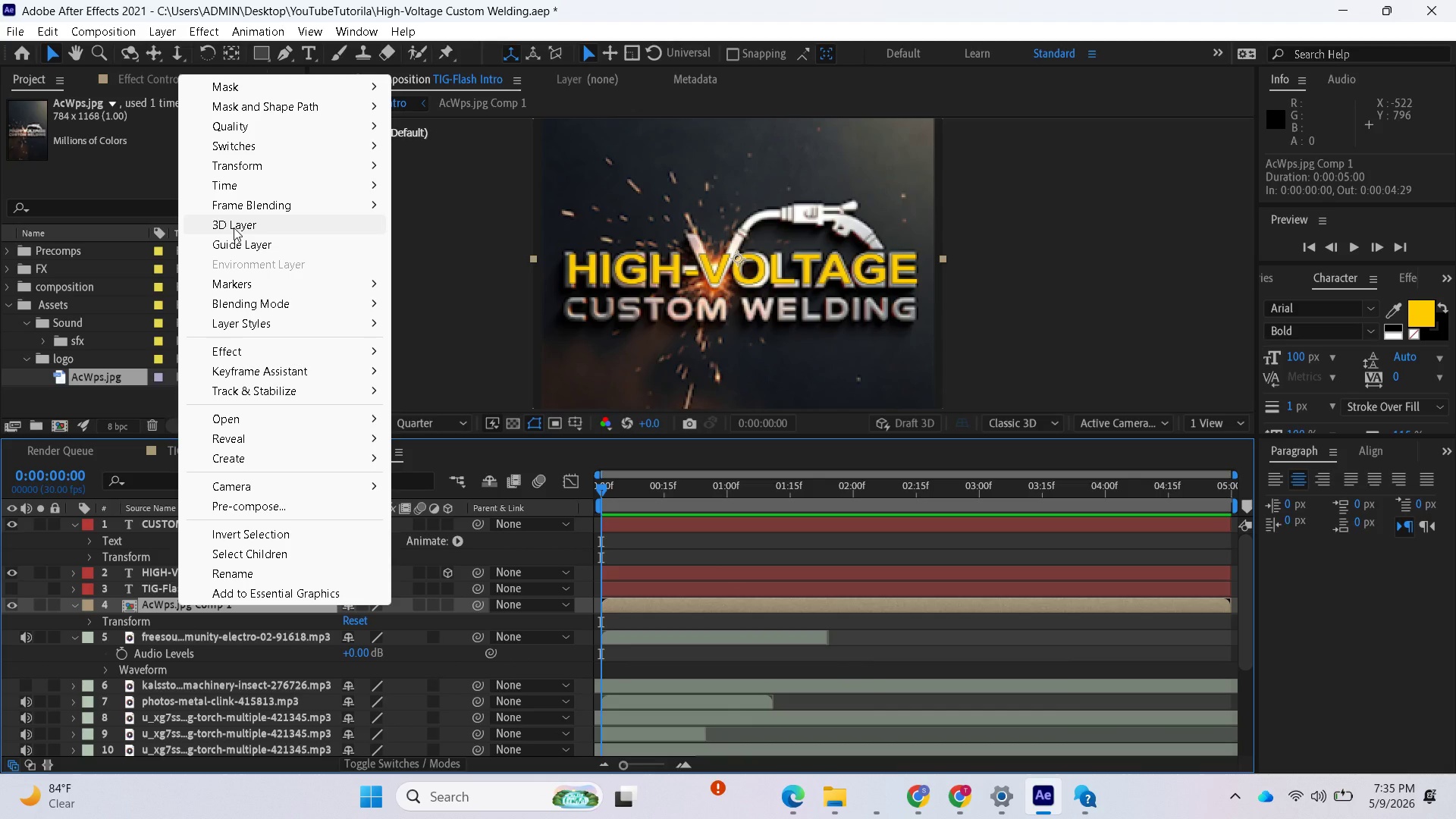 
wait(9.7)
 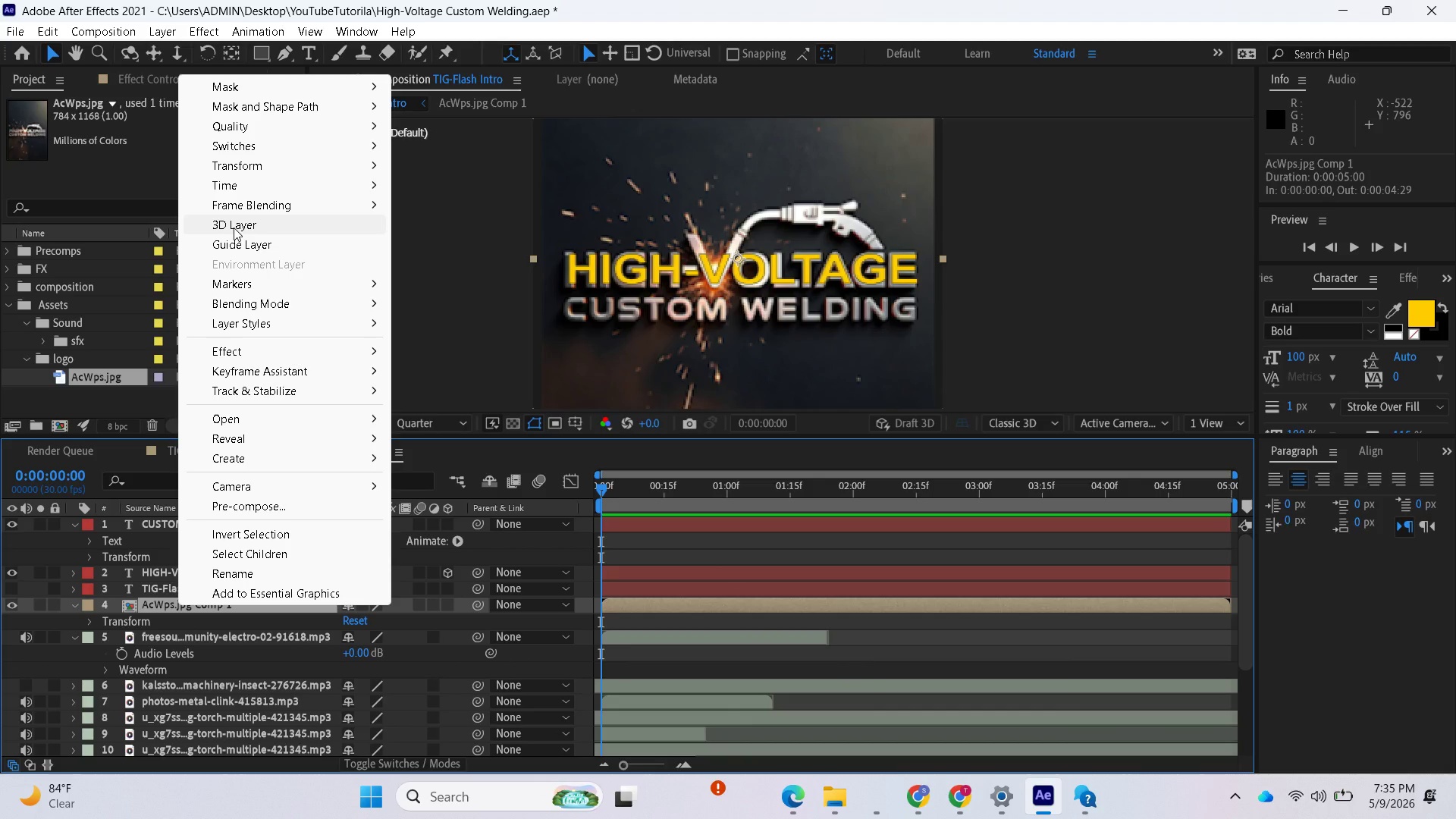 
left_click([234, 228])
 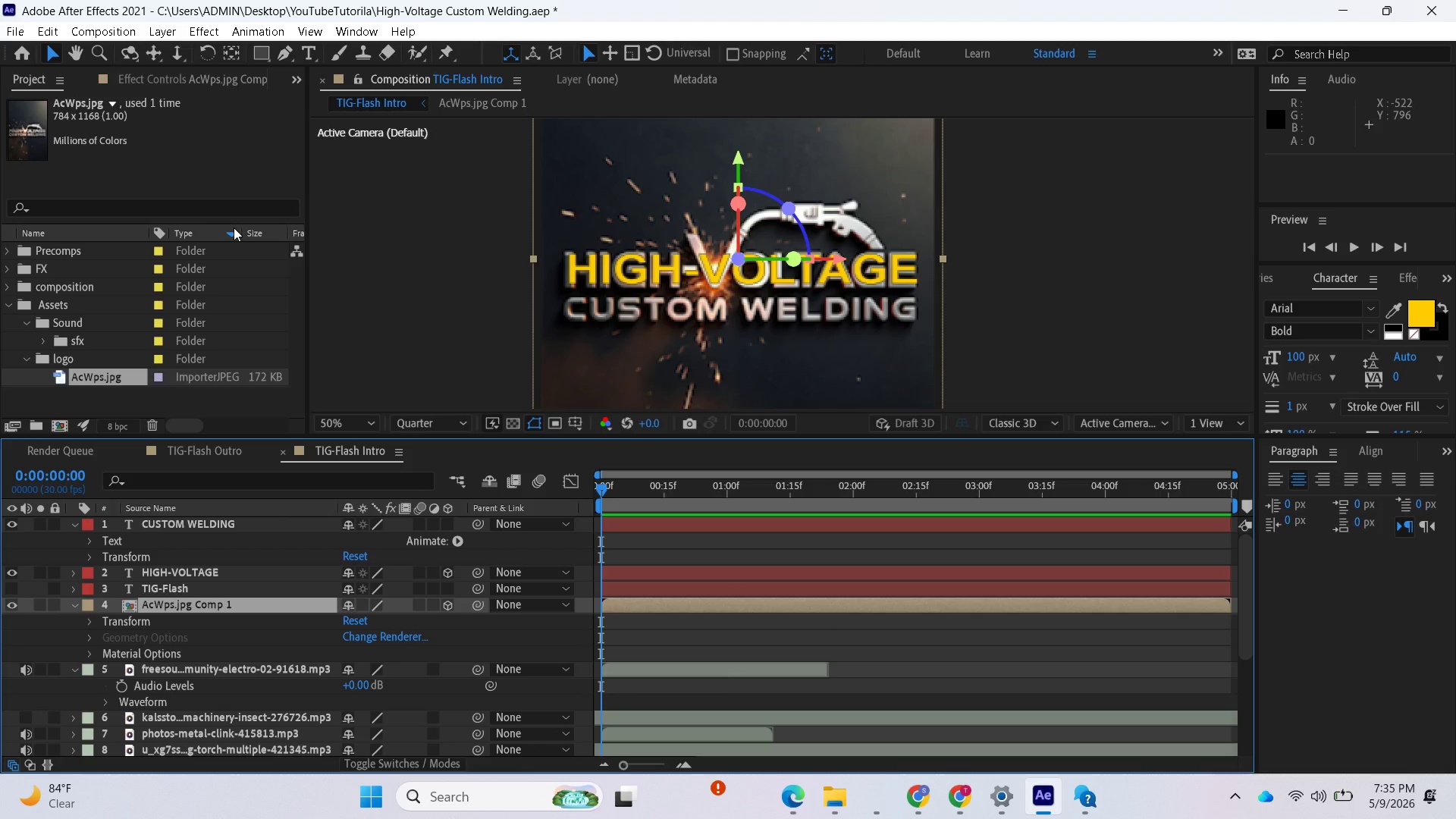 
key(Control+Z)
 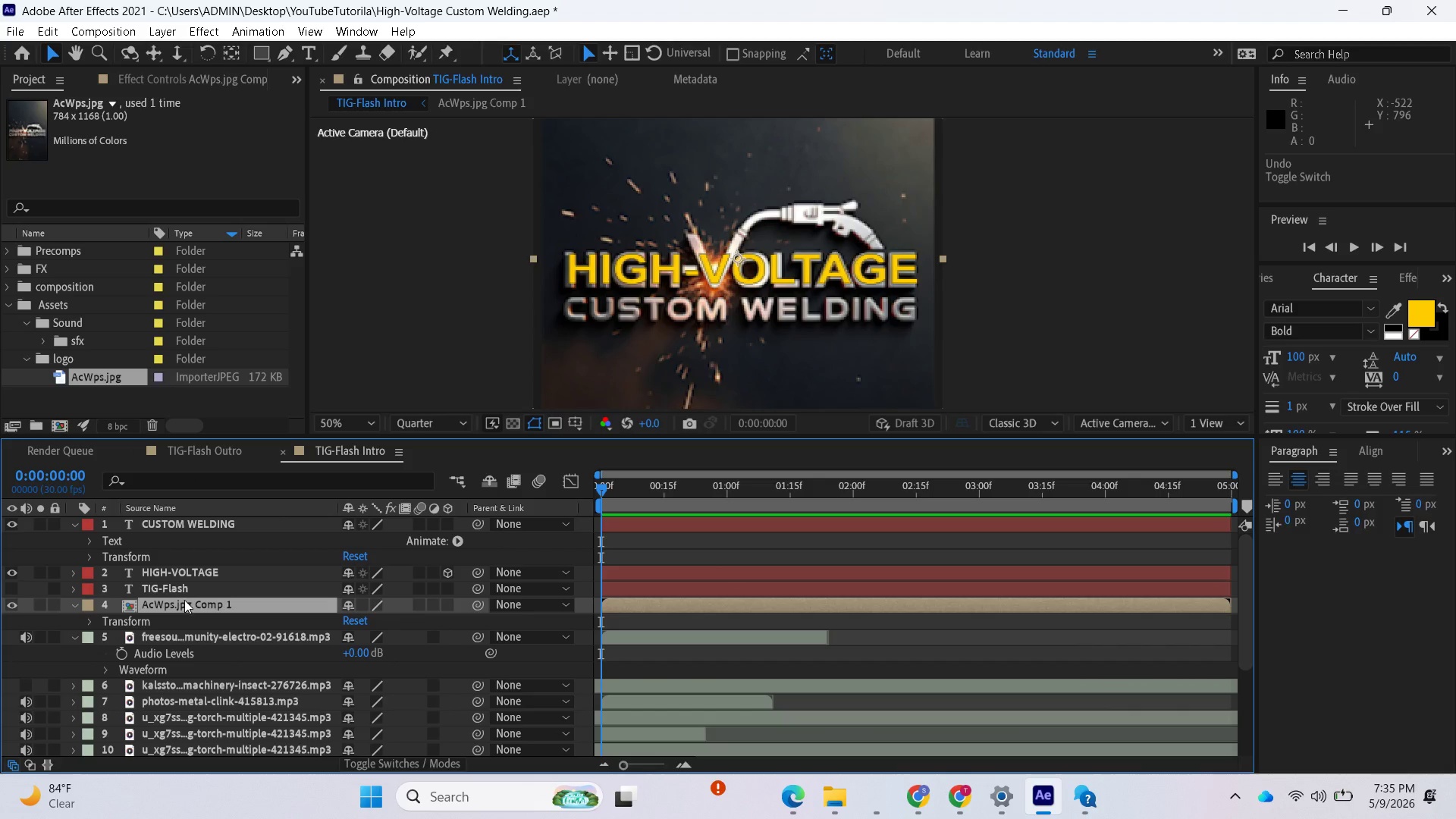 
right_click([184, 601])
 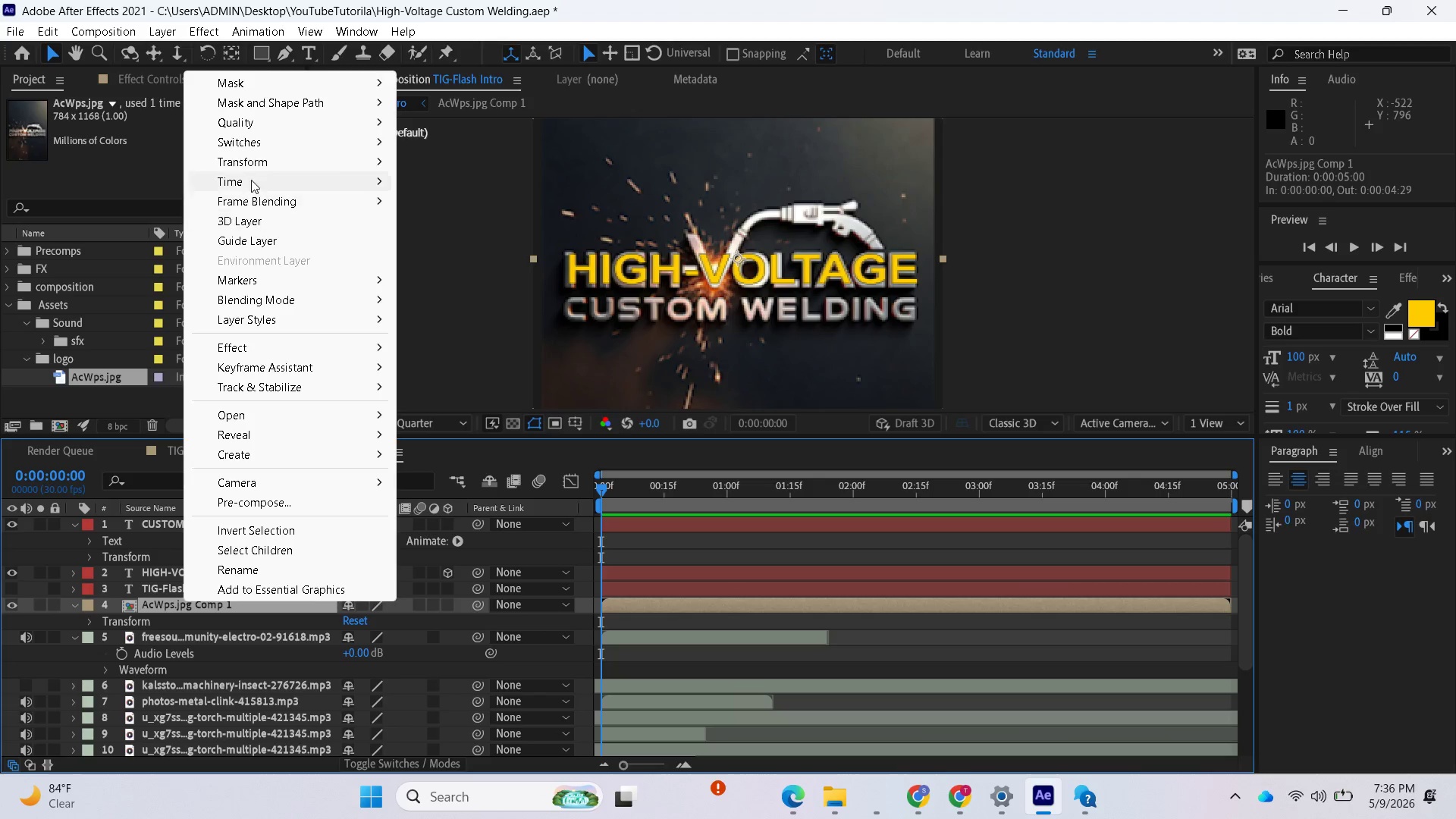 
wait(19.43)
 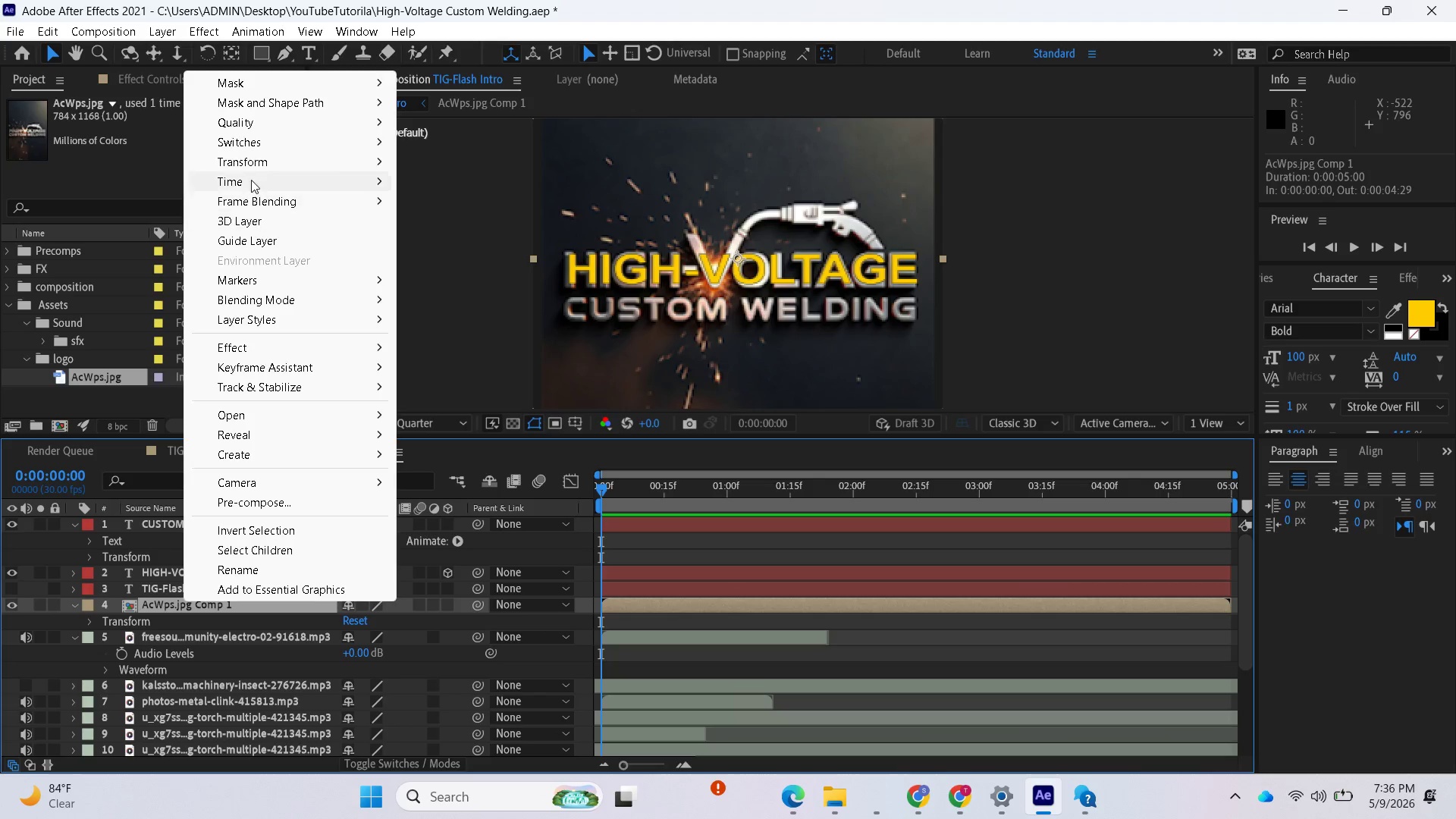 
mouse_move([531, 352])
 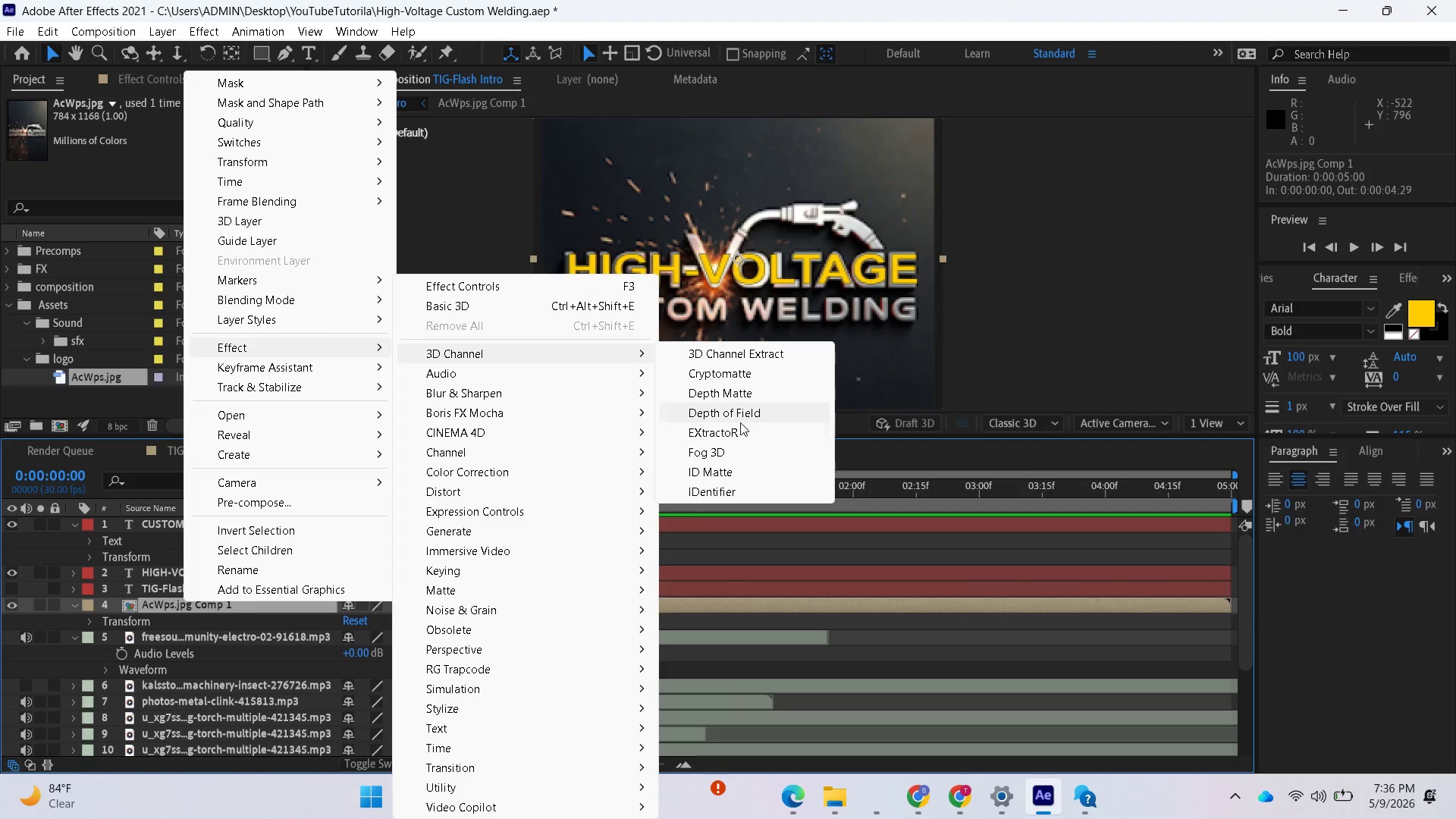 
left_click([739, 435])
 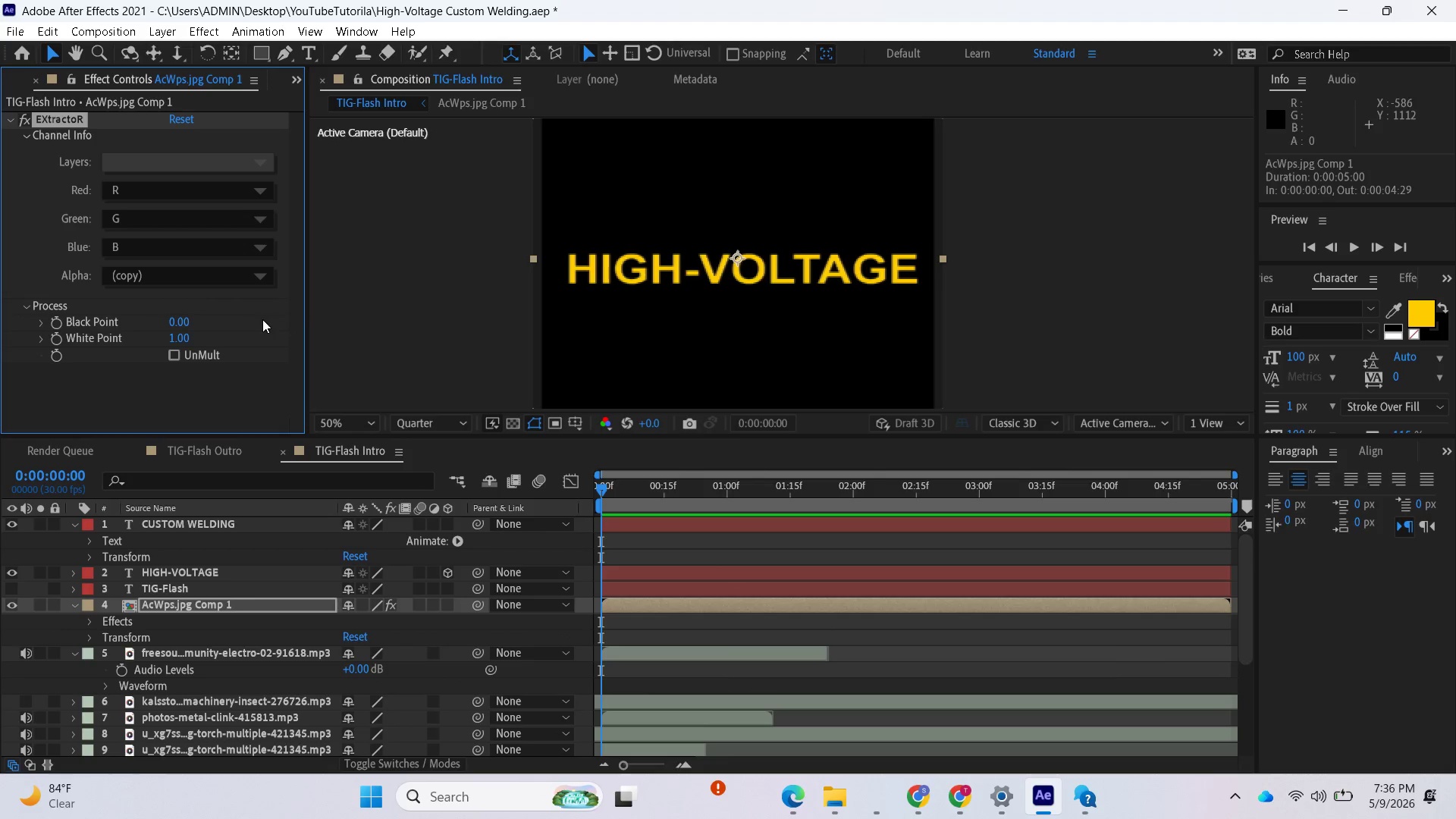 
wait(5.39)
 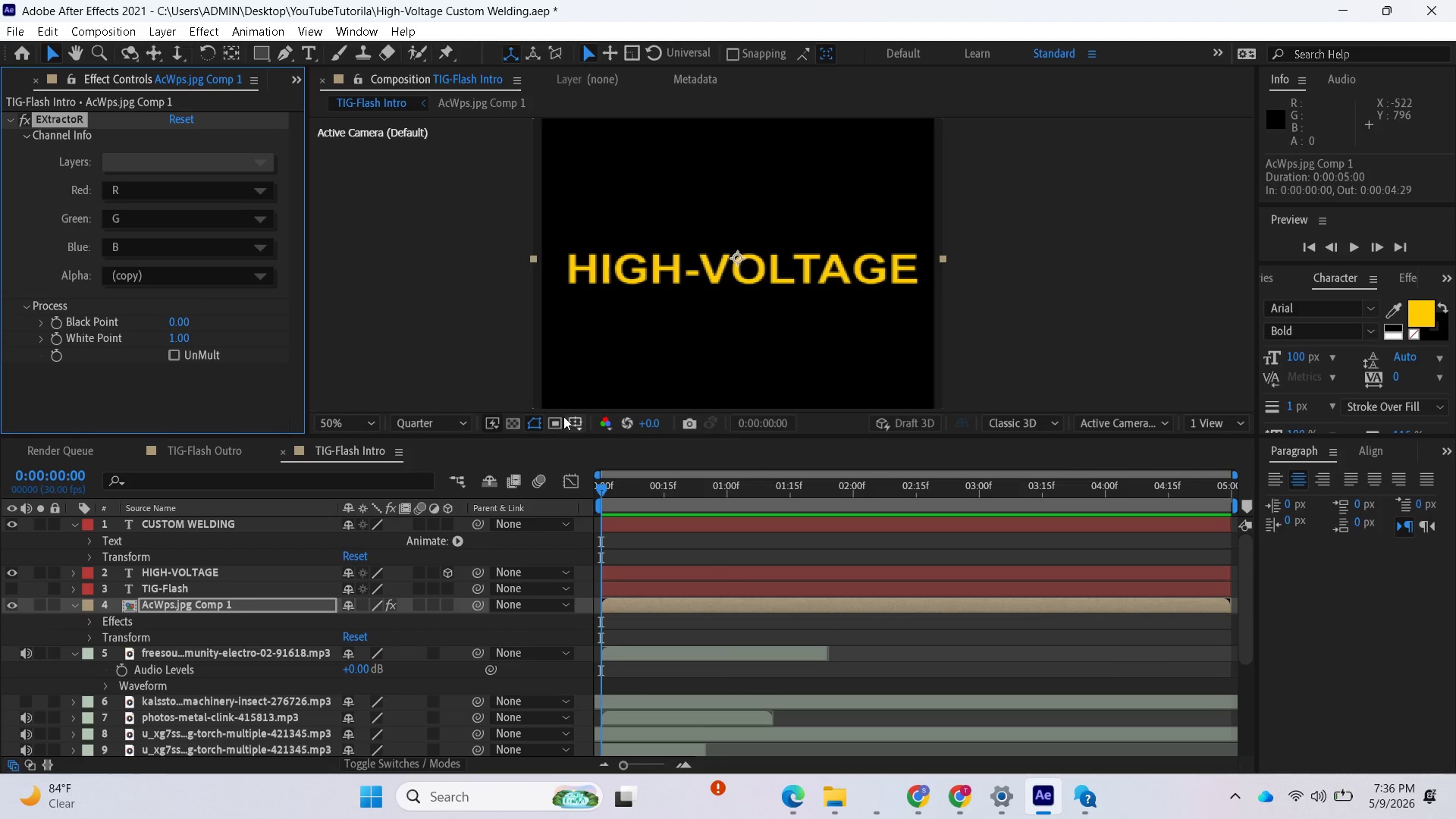 
key(Control+Z)
 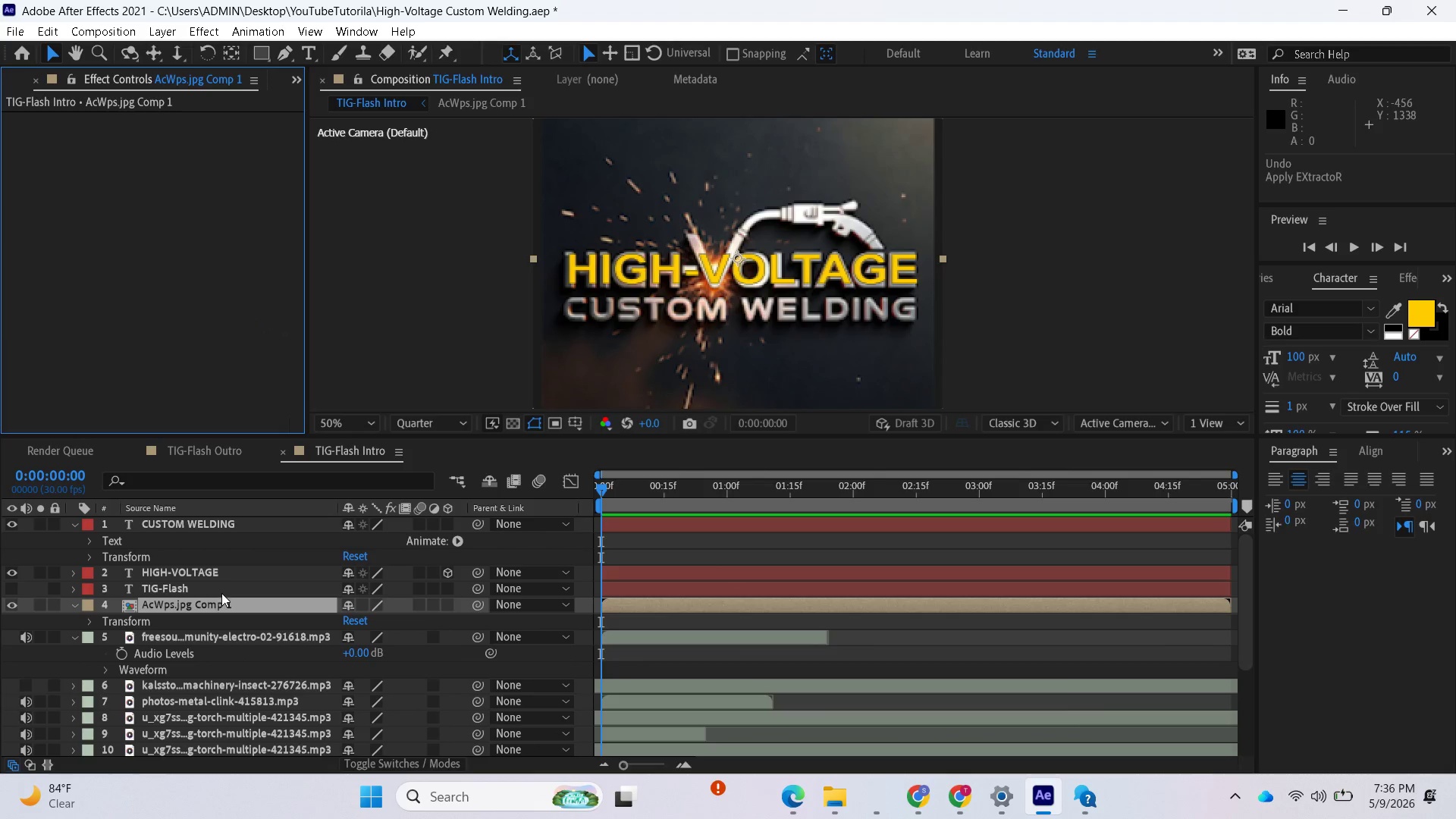 
right_click([218, 600])
 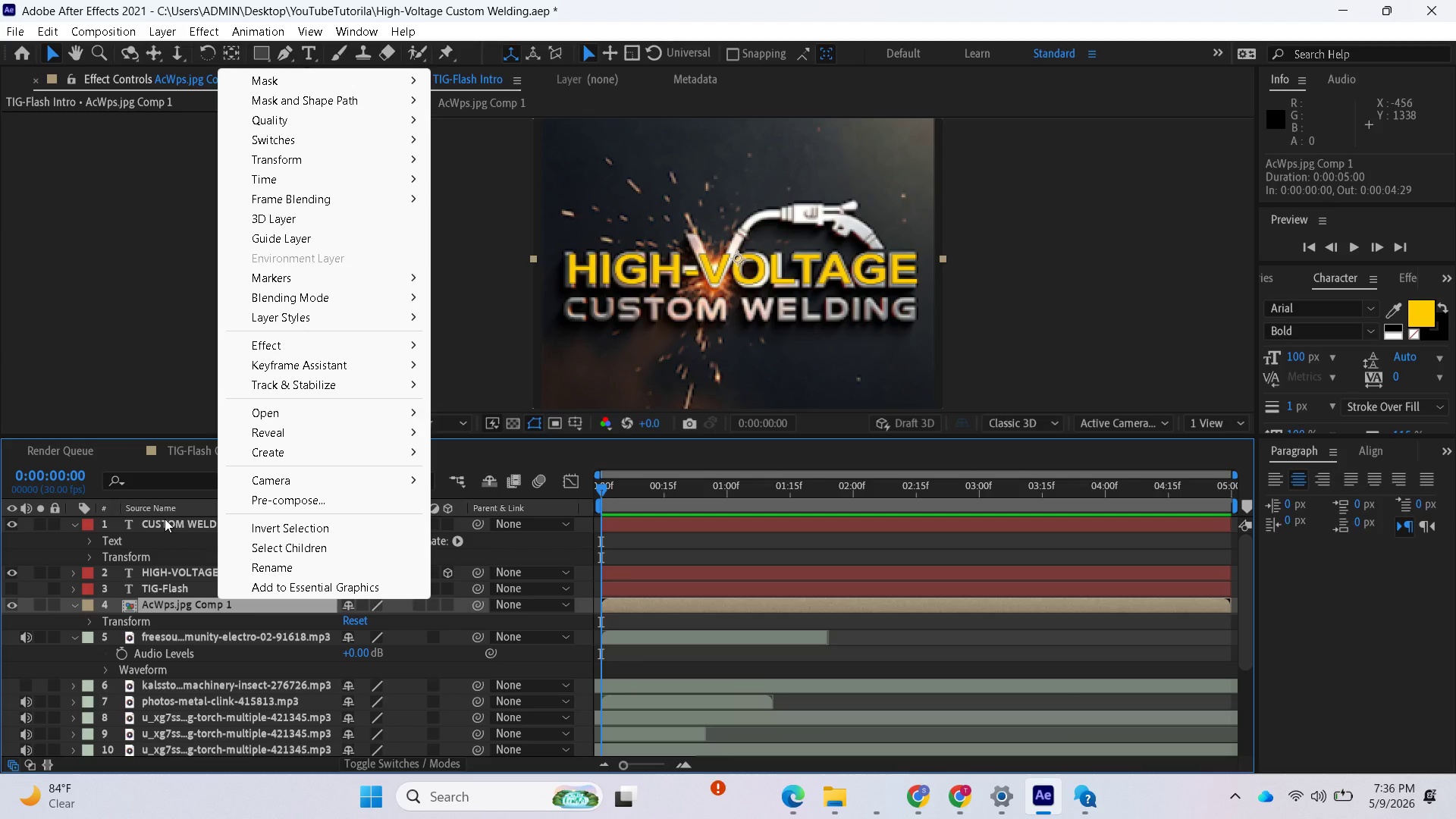 
left_click([152, 580])
 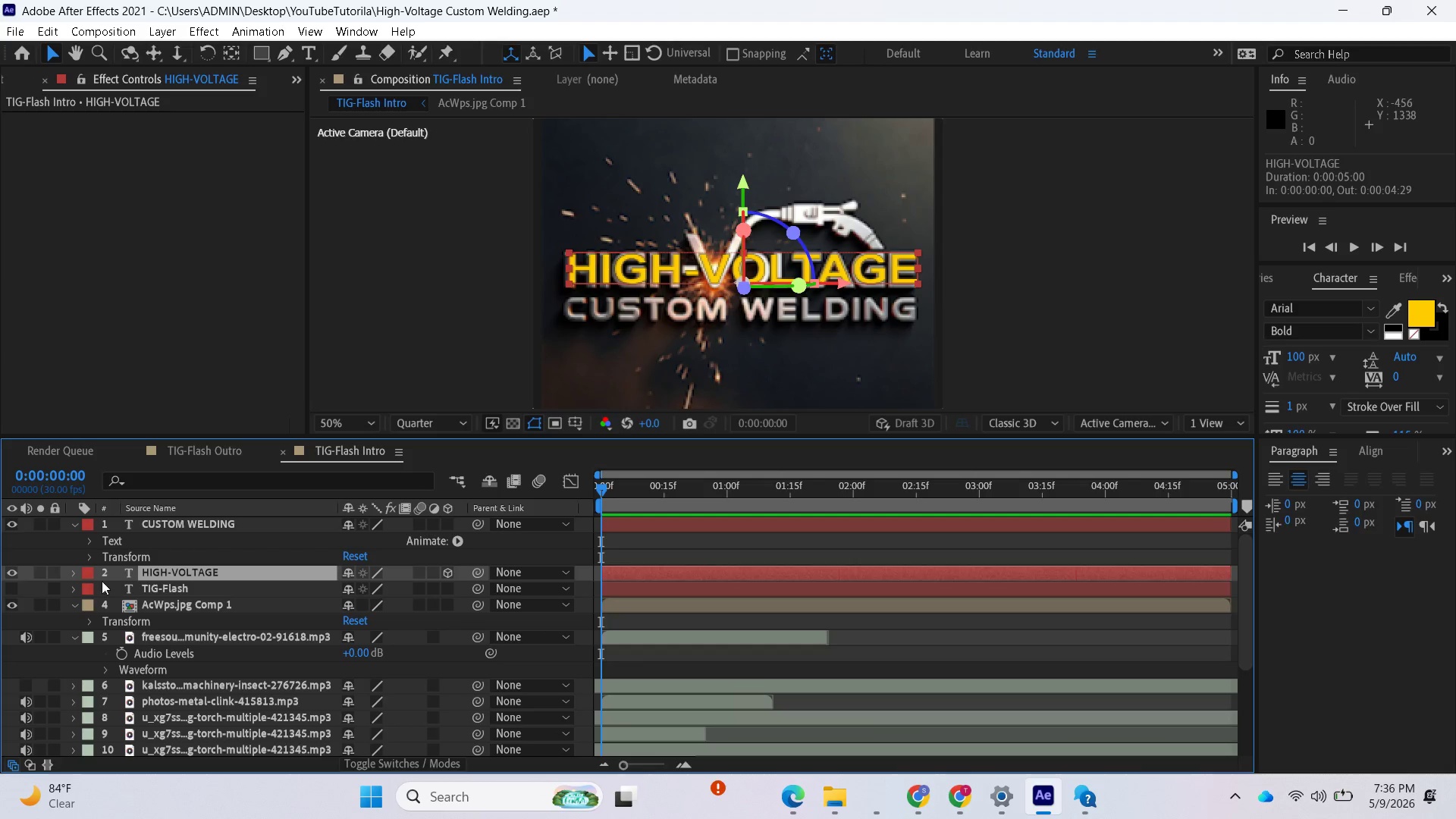 
left_click([76, 577])
 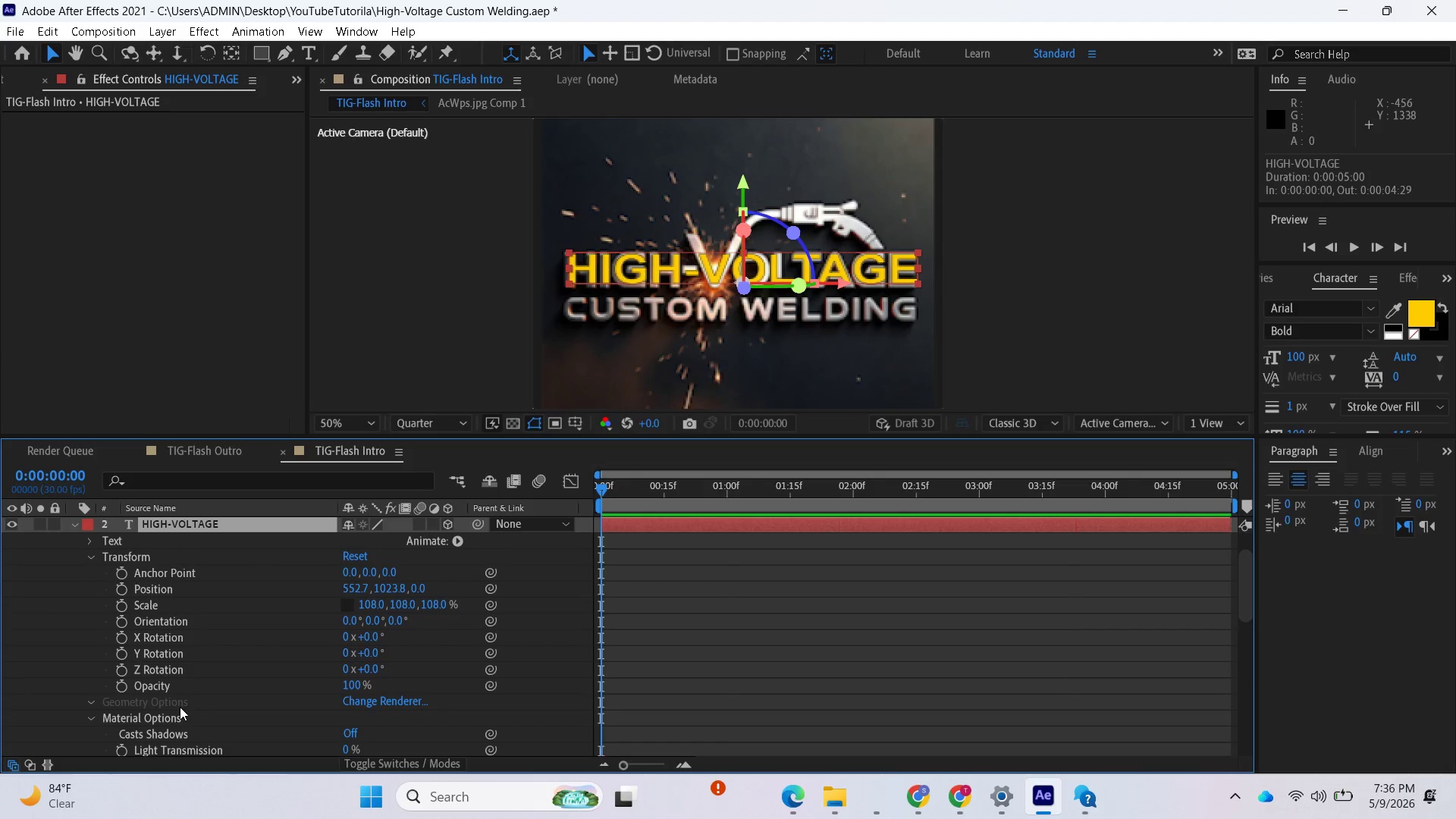 
right_click([180, 704])
 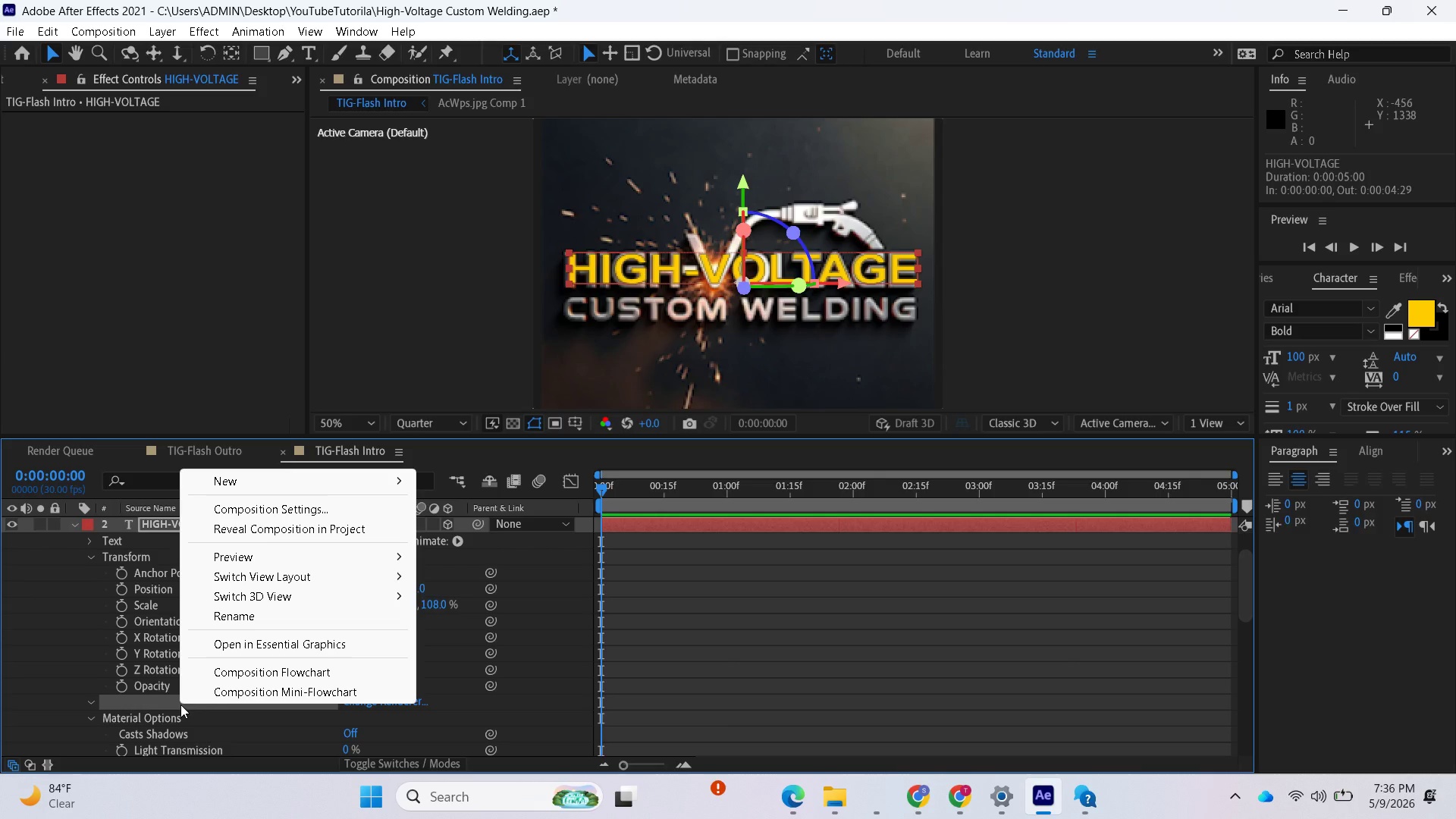 
left_click([180, 704])
 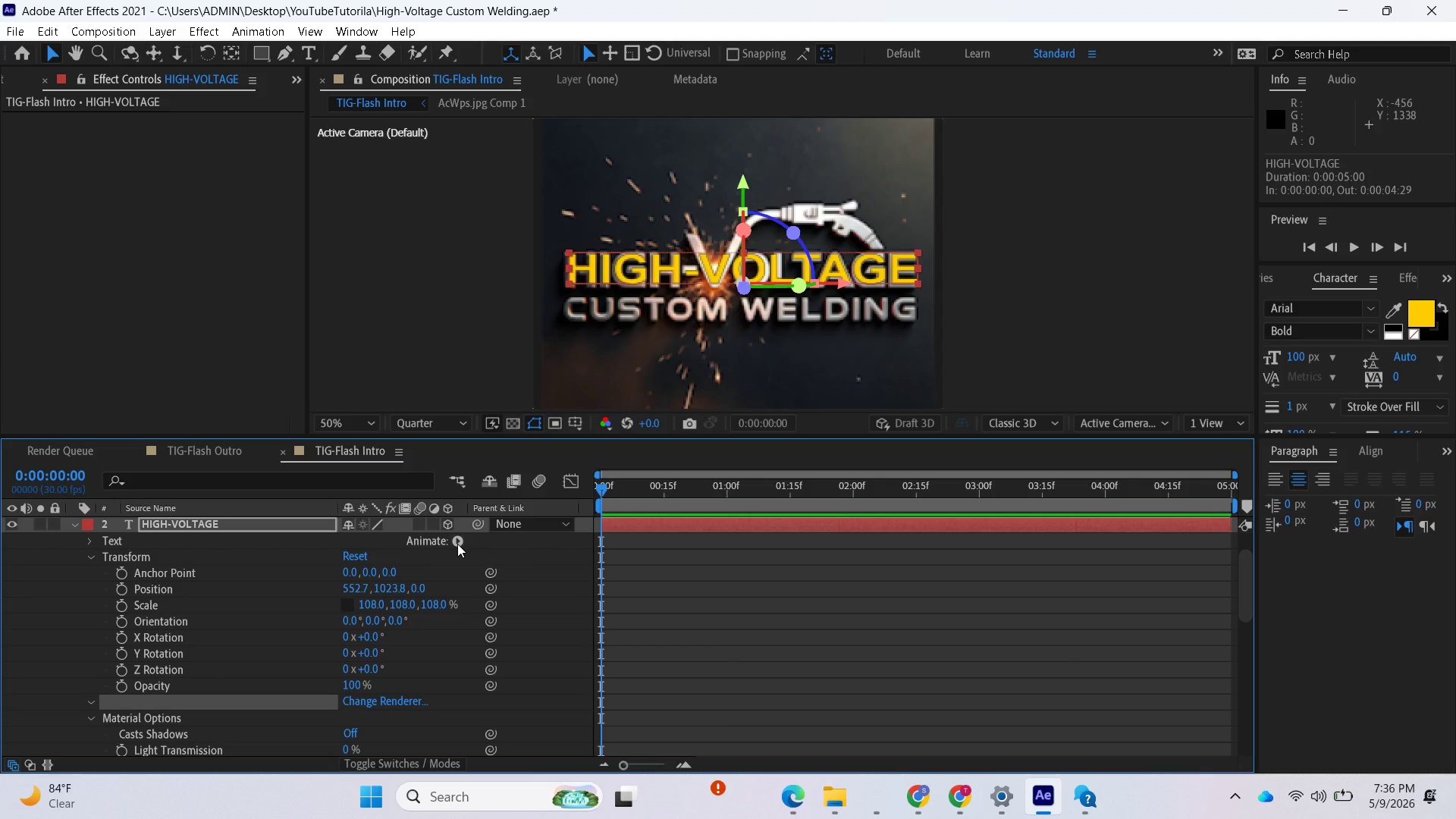 
wait(5.8)
 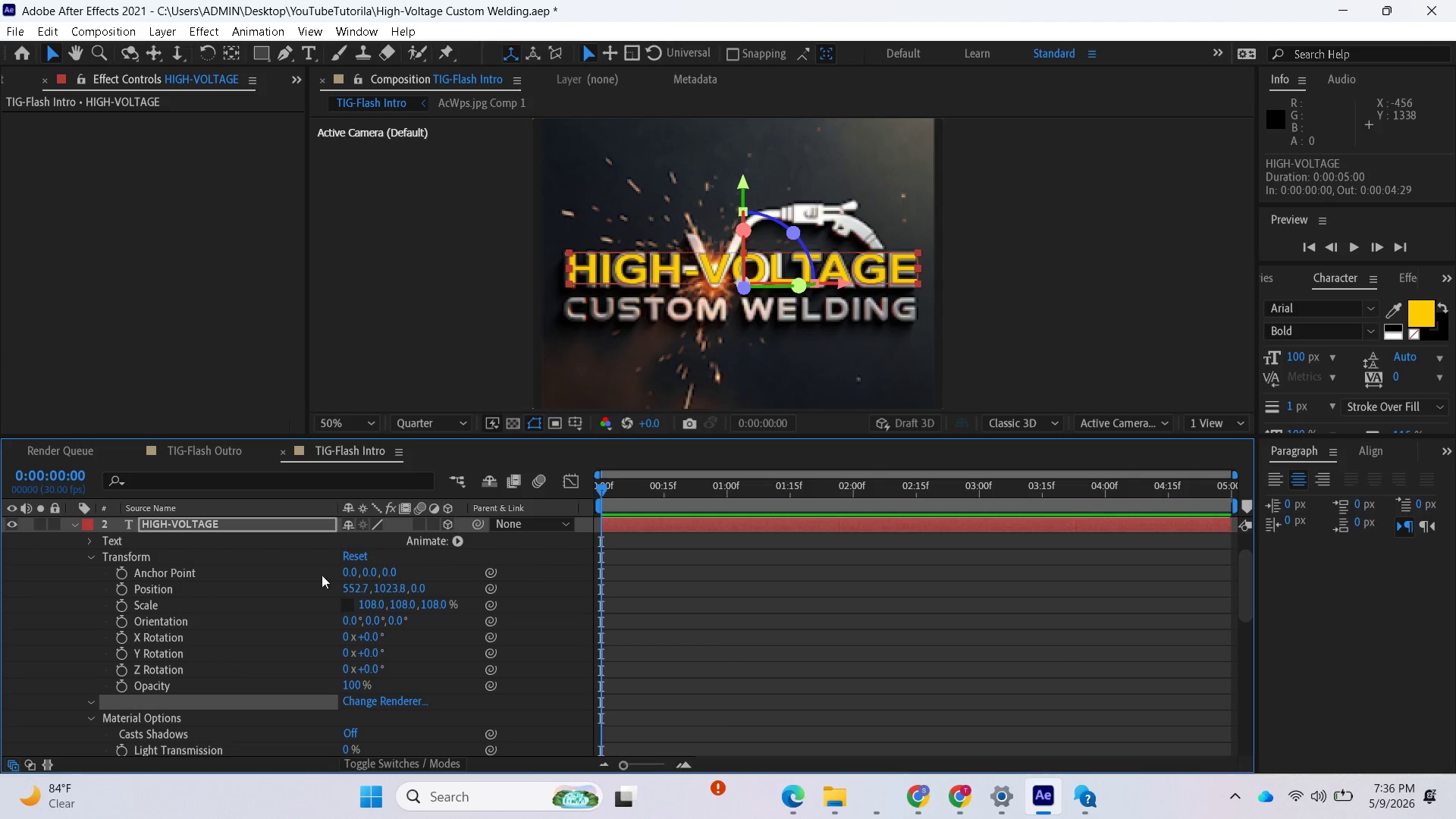 
left_click([457, 544])
 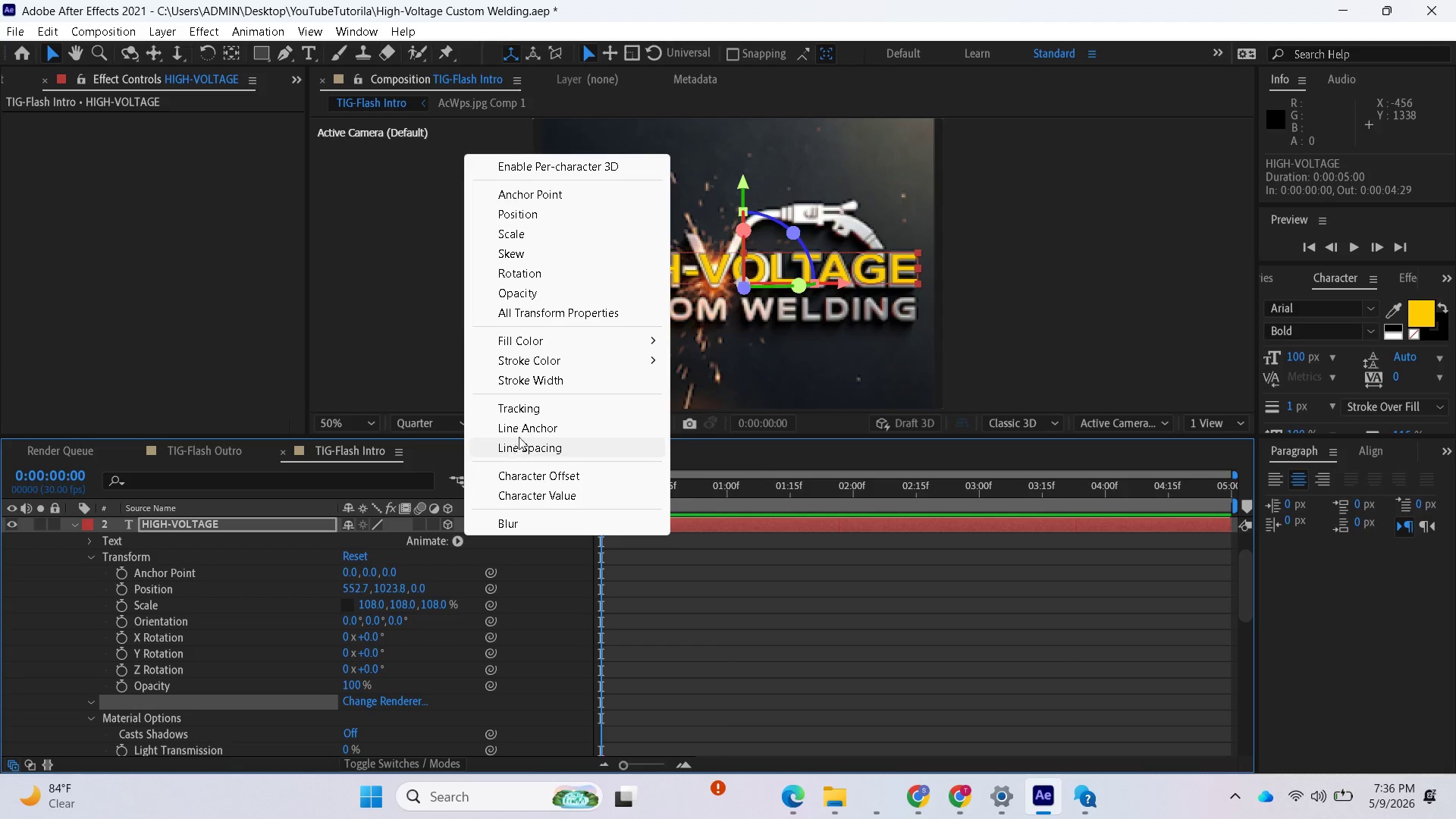 
wait(12.06)
 